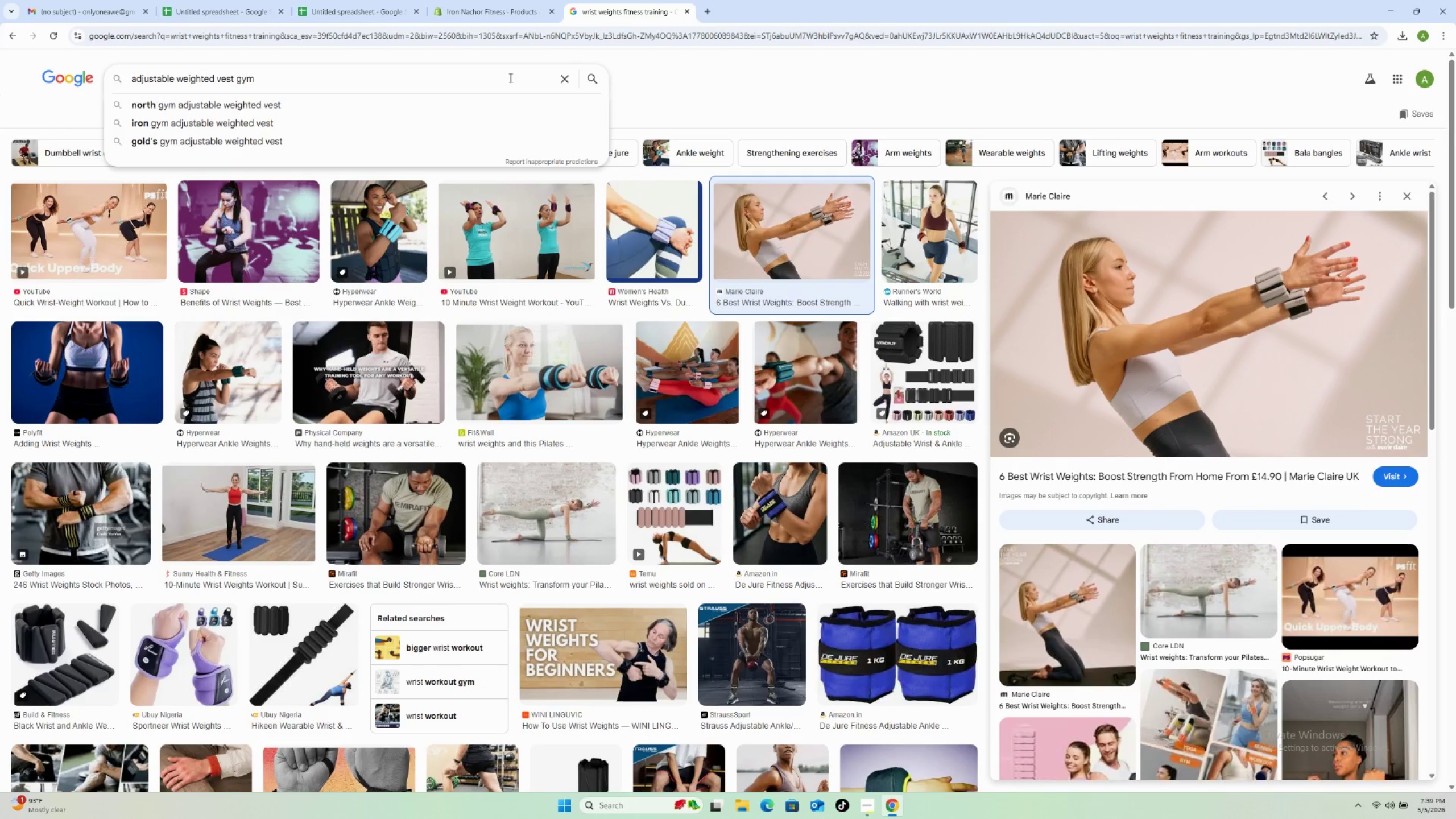 
key(Enter)
 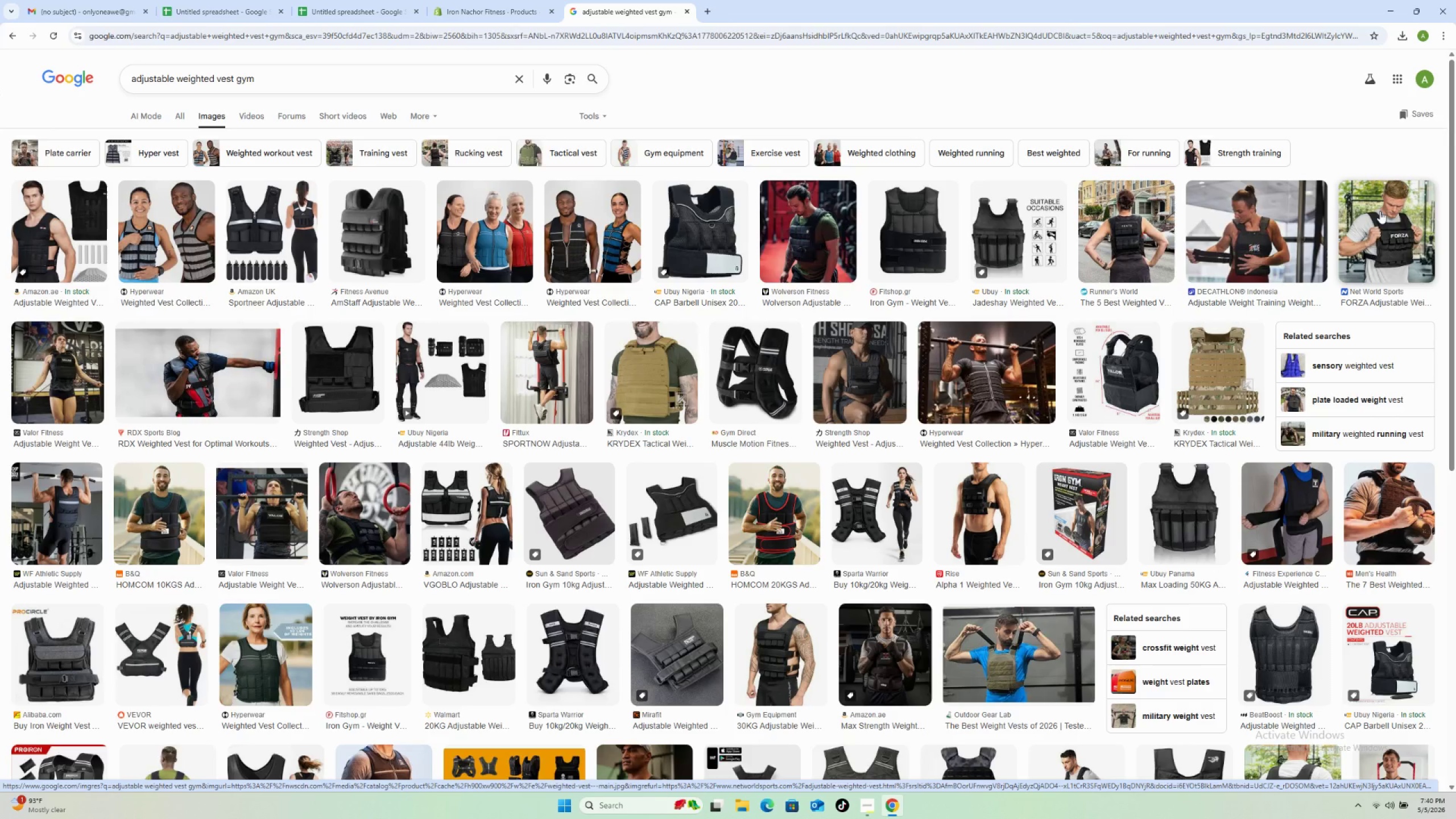 
wait(16.2)
 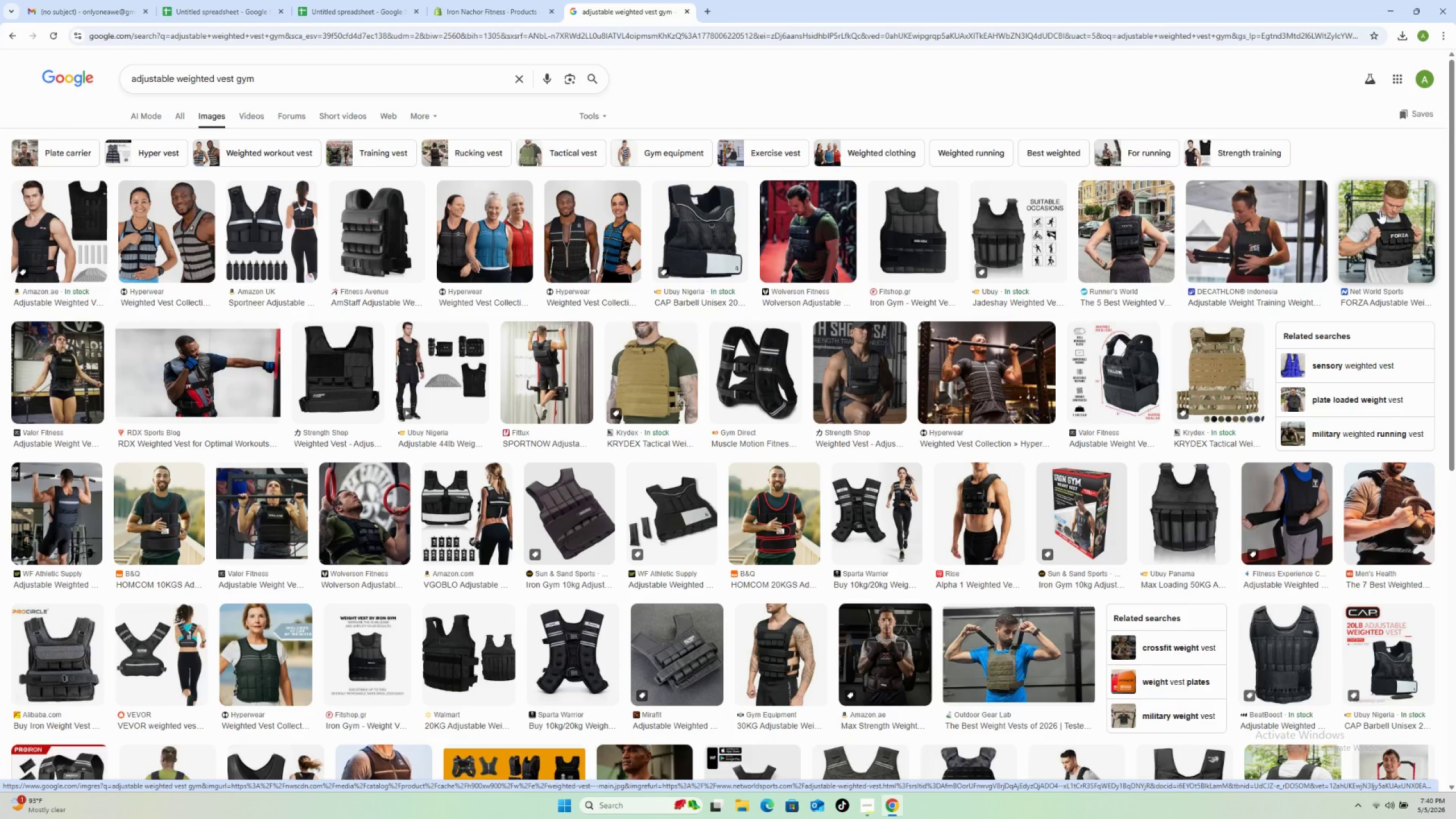 
left_click([490, 11])
 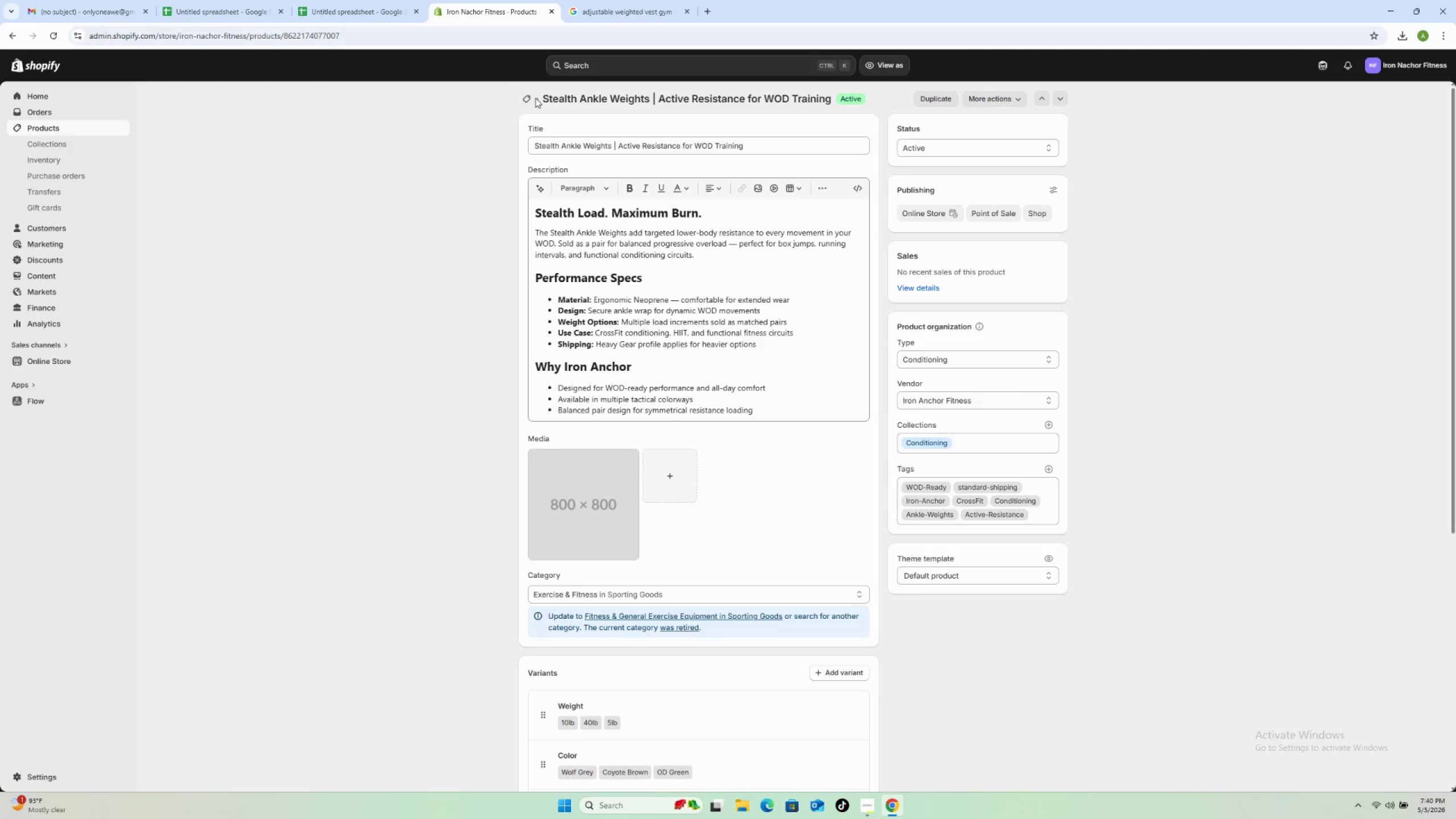 
left_click([519, 92])
 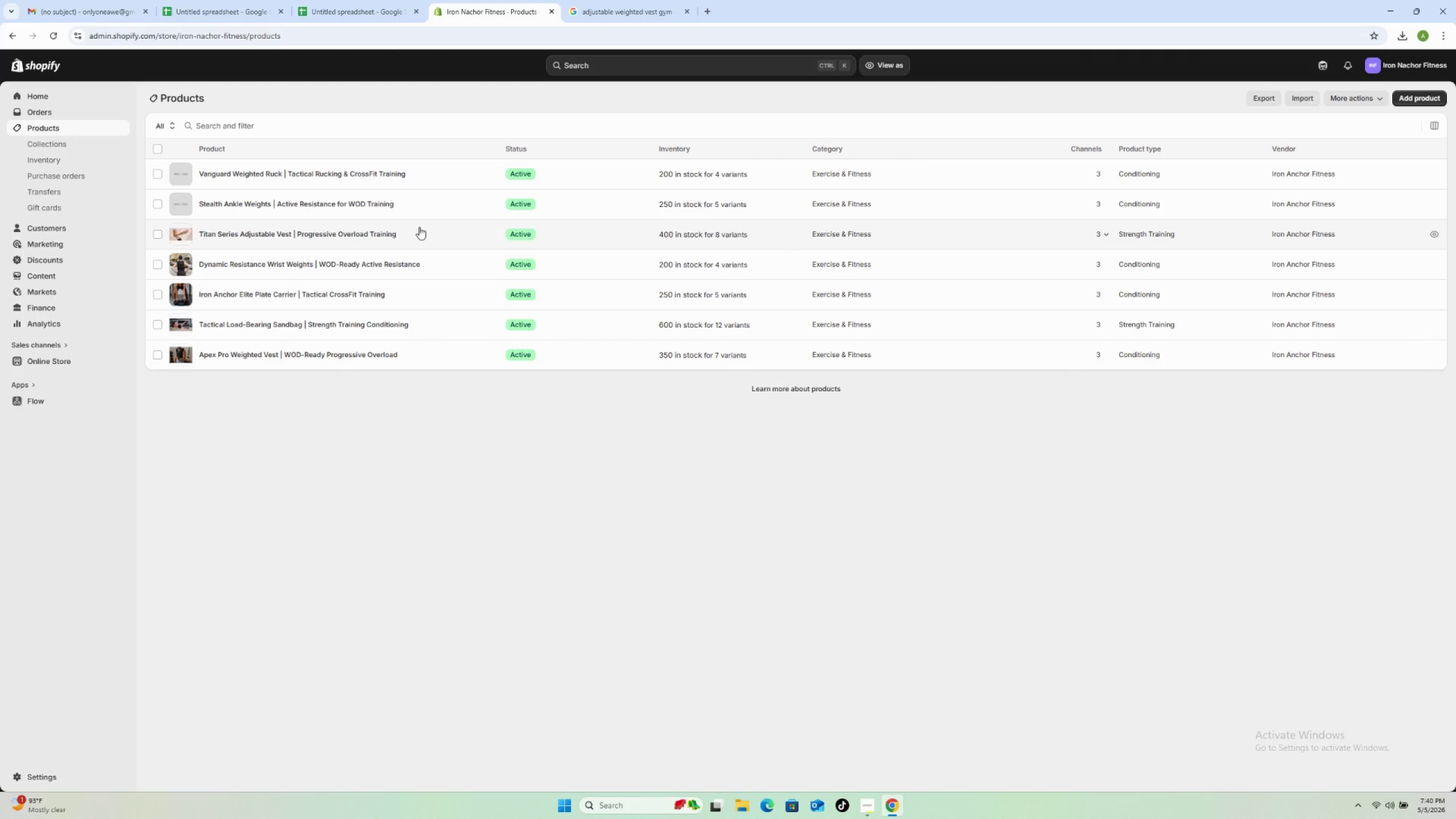 
wait(9.69)
 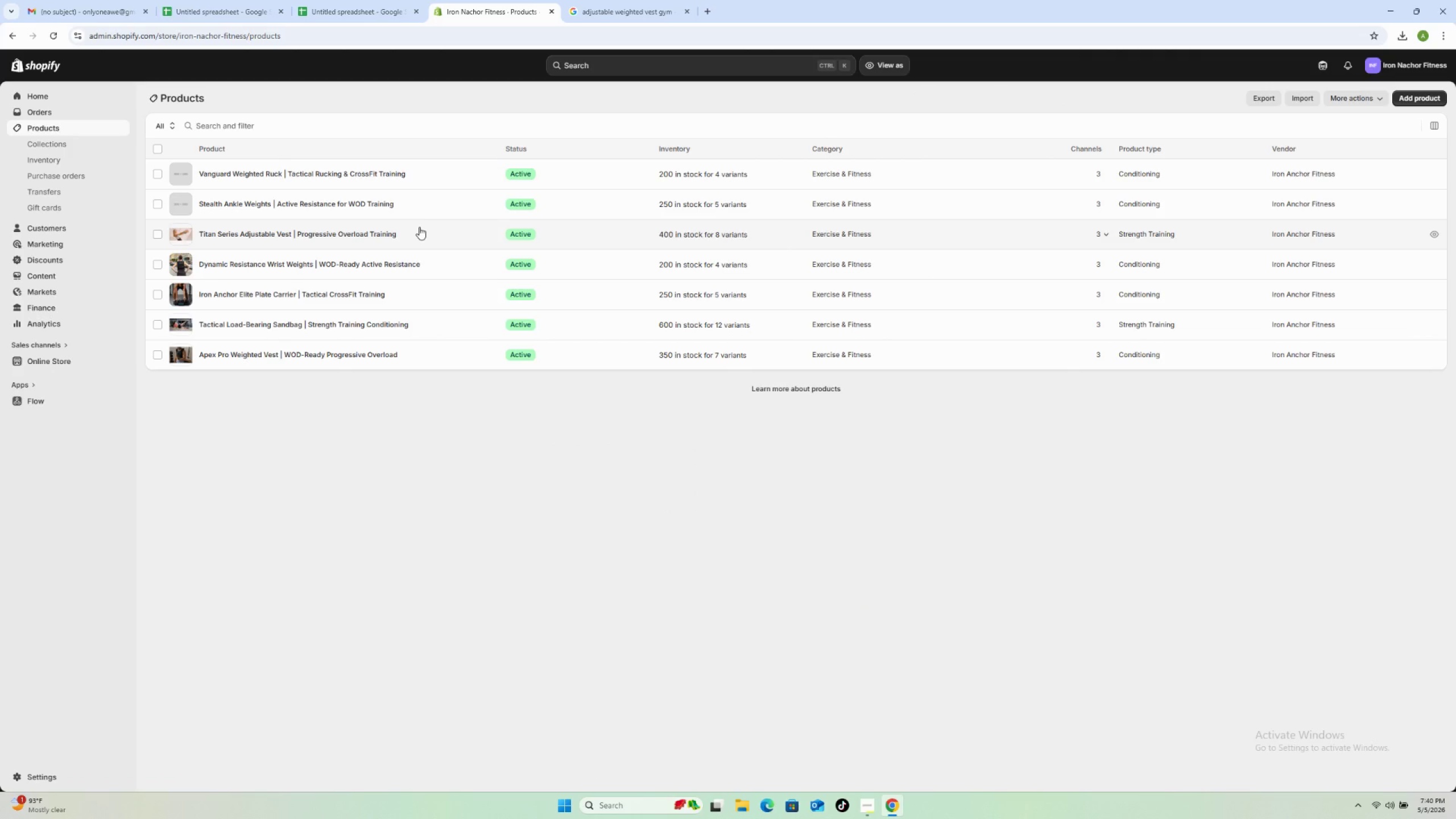 
left_click([419, 227])
 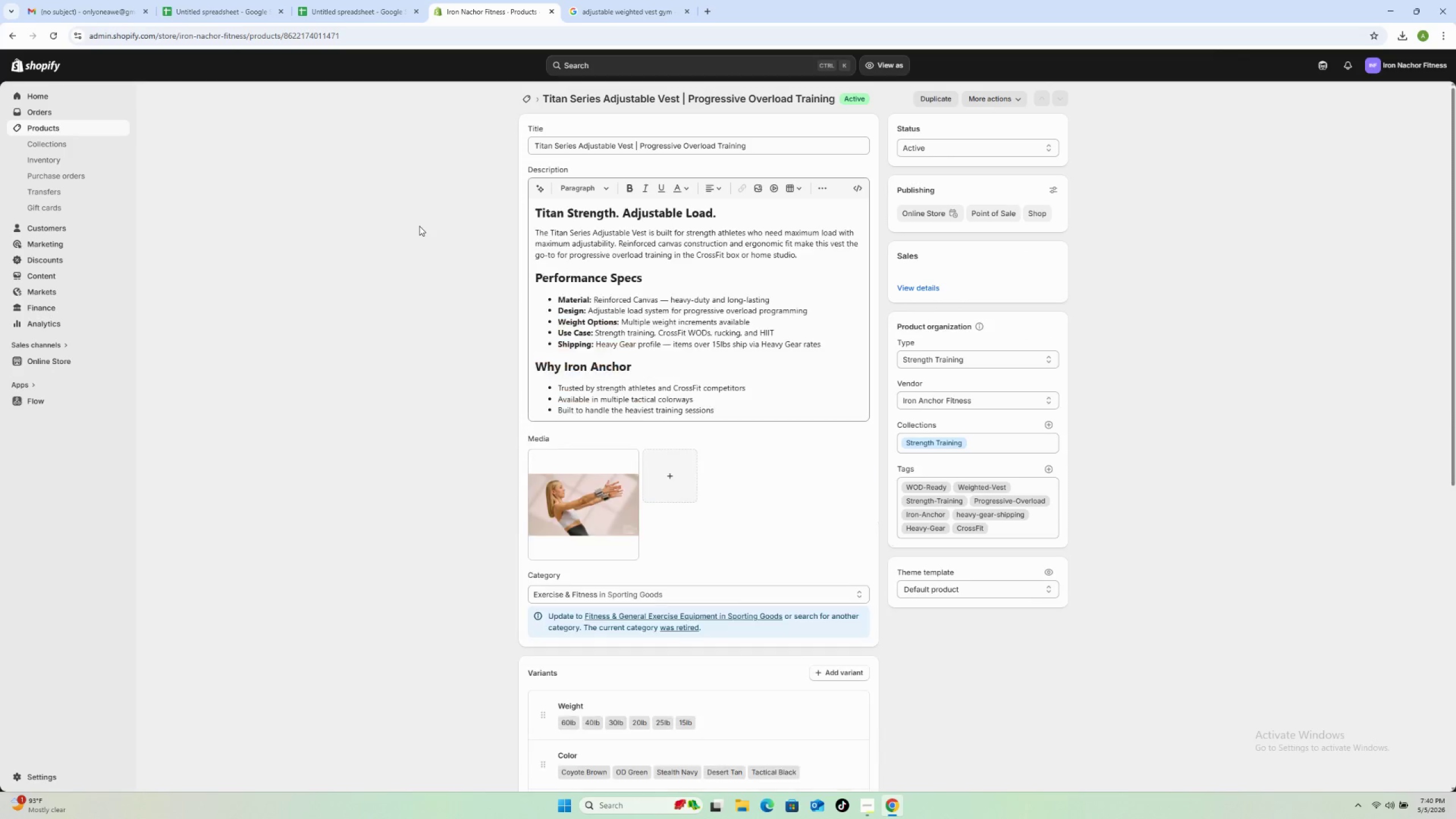 
left_click([626, 10])
 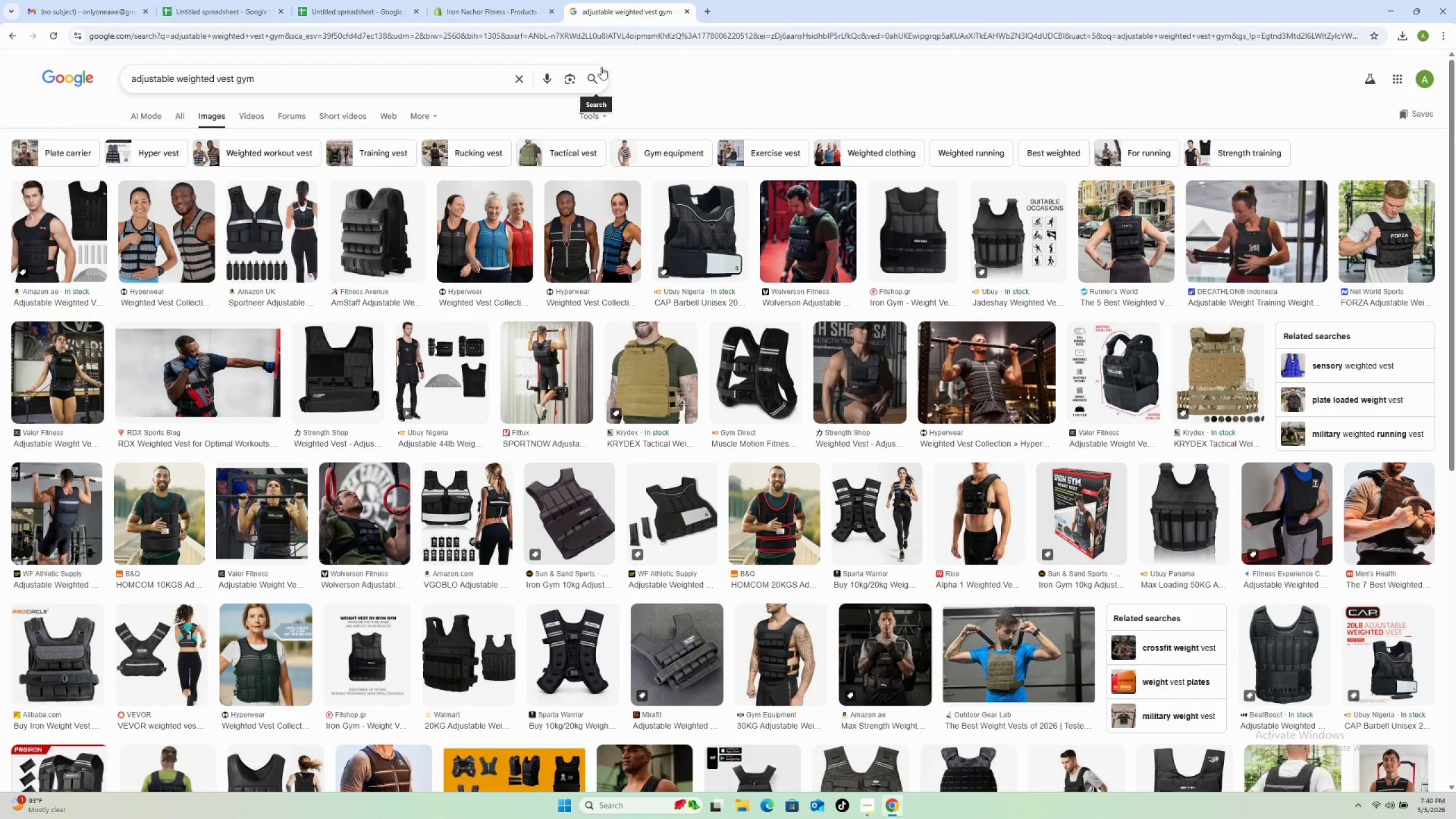 
wait(10.5)
 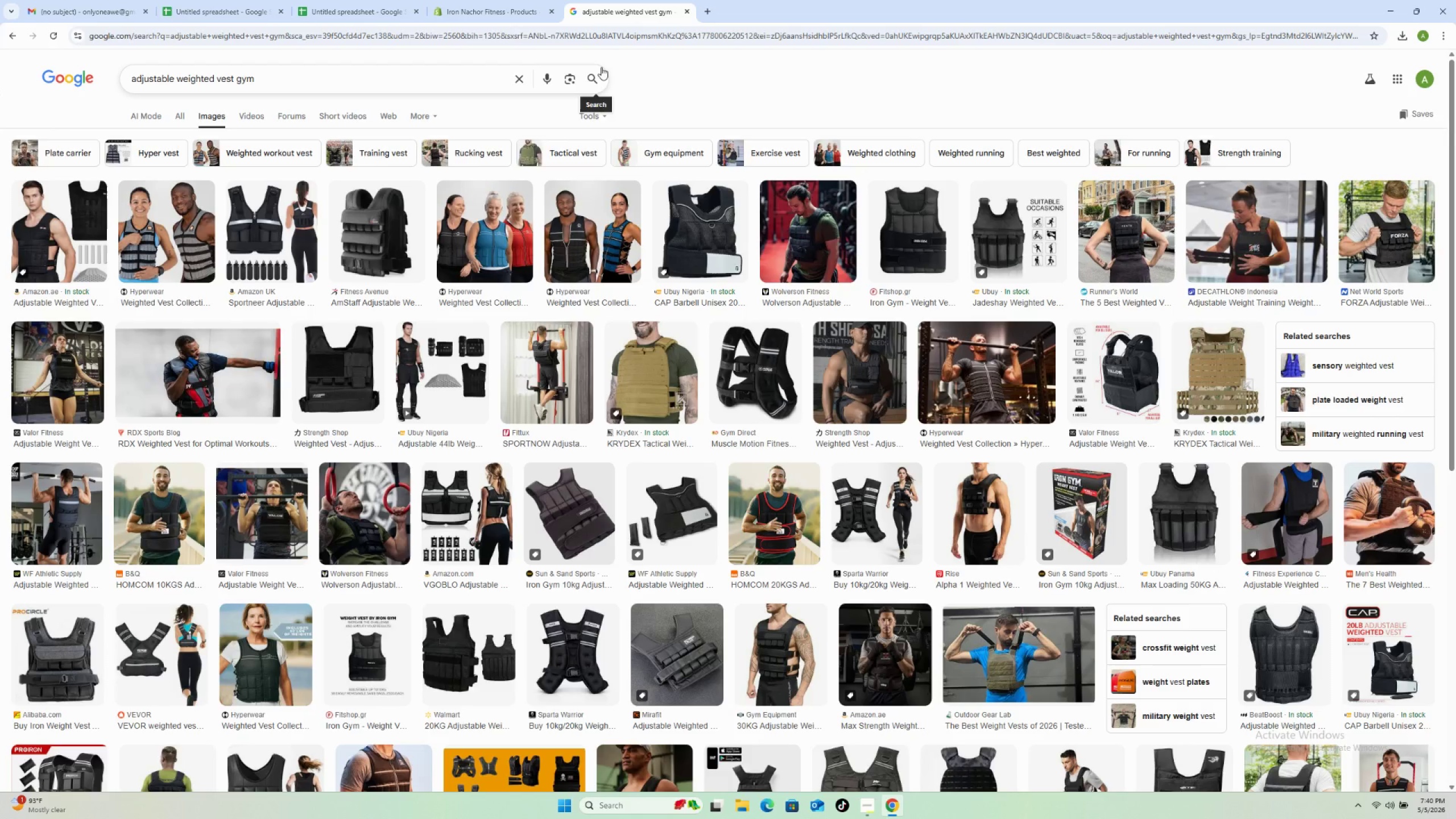 
left_click([519, 77])
 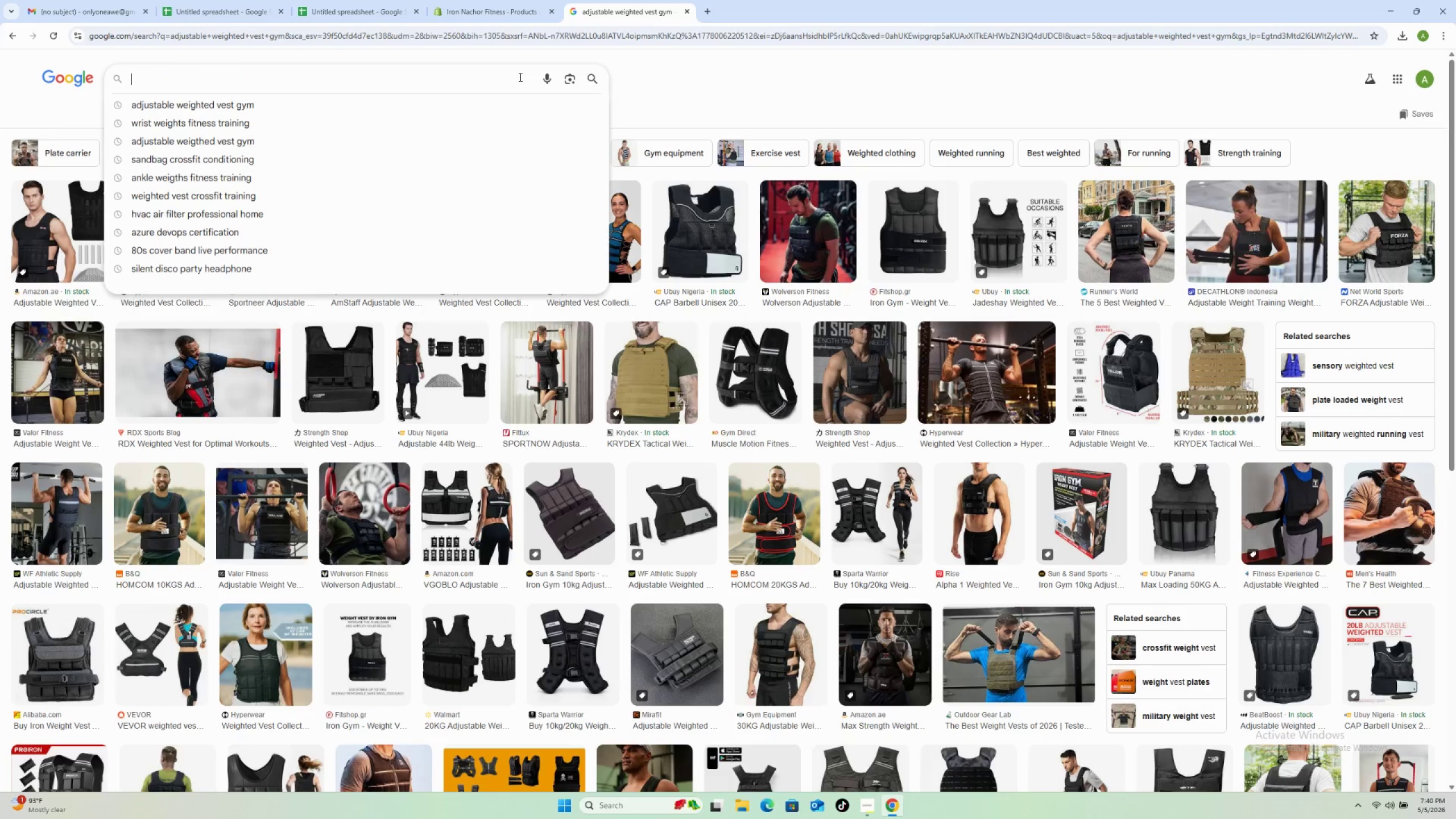 
left_click([473, 10])
 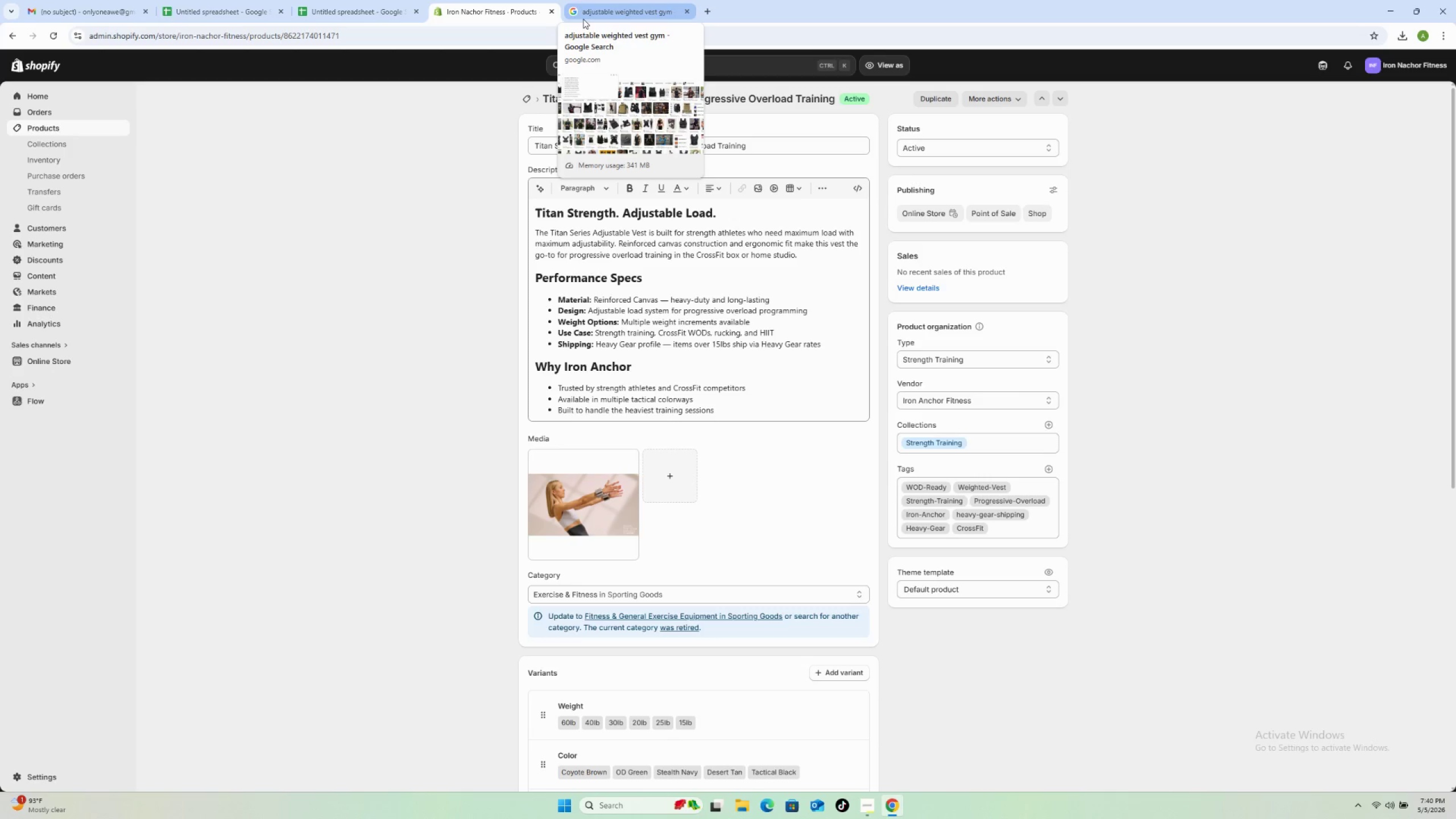 
wait(7.92)
 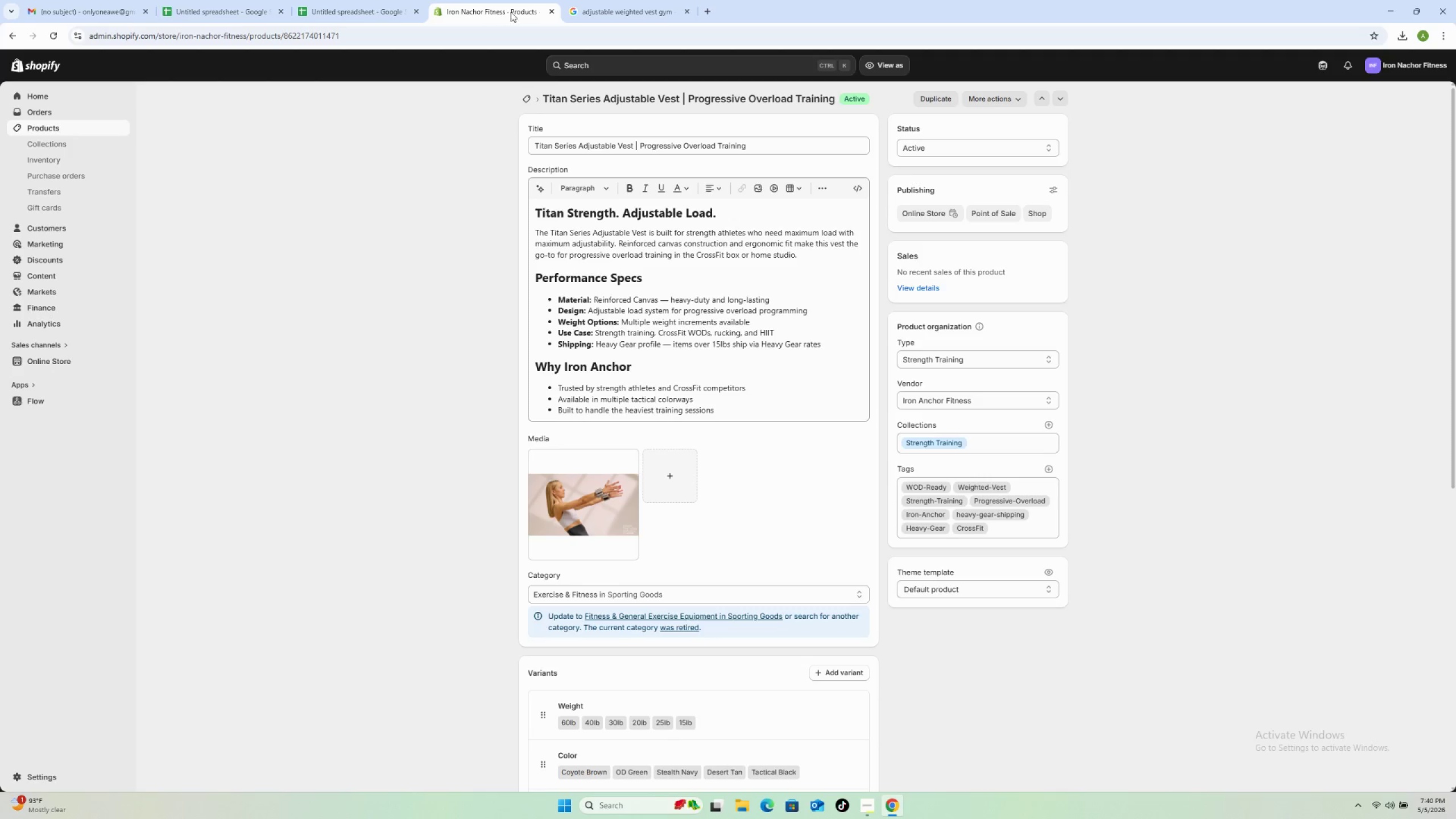 
left_click([583, 19])
 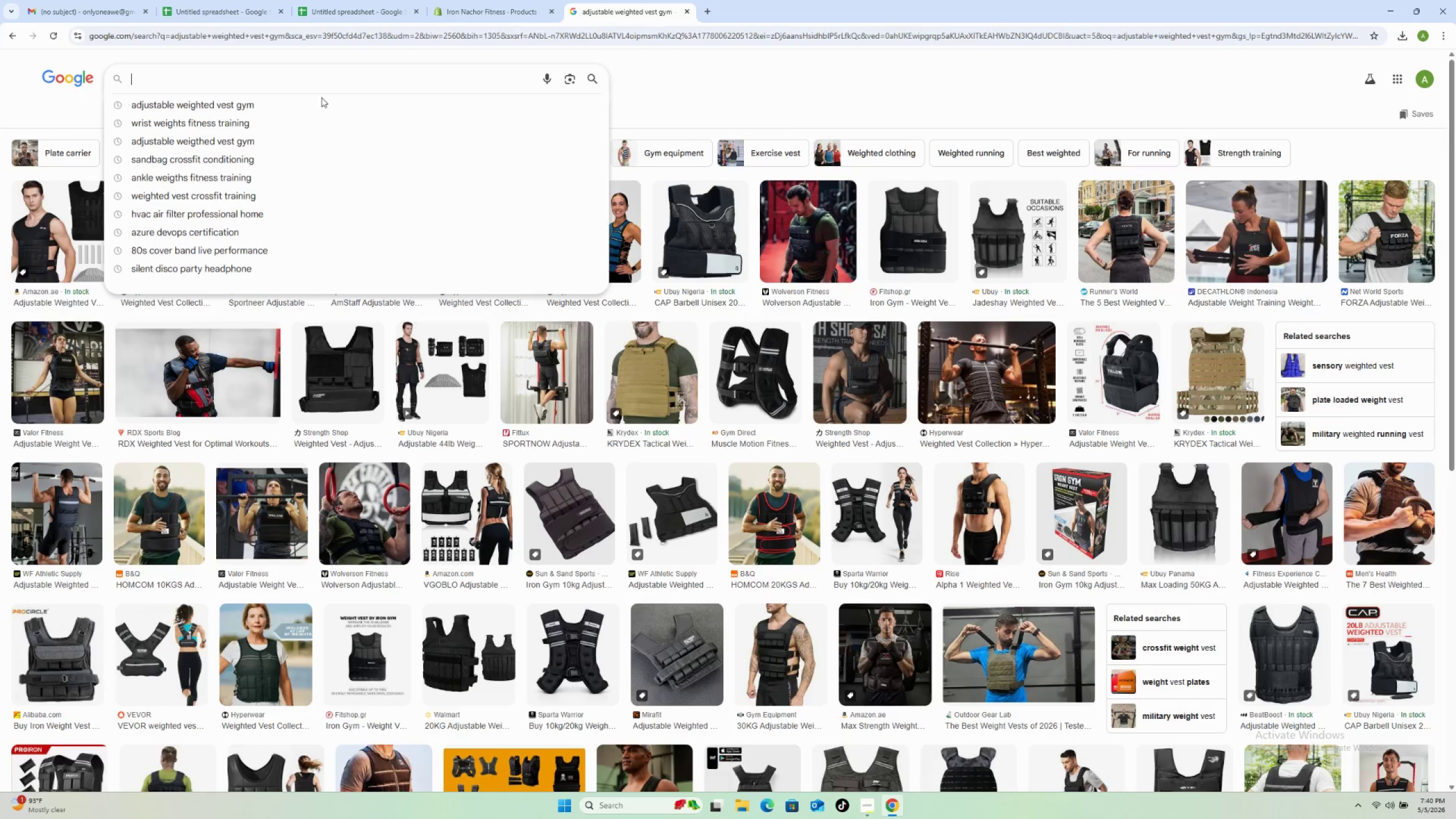 
left_click([315, 102])
 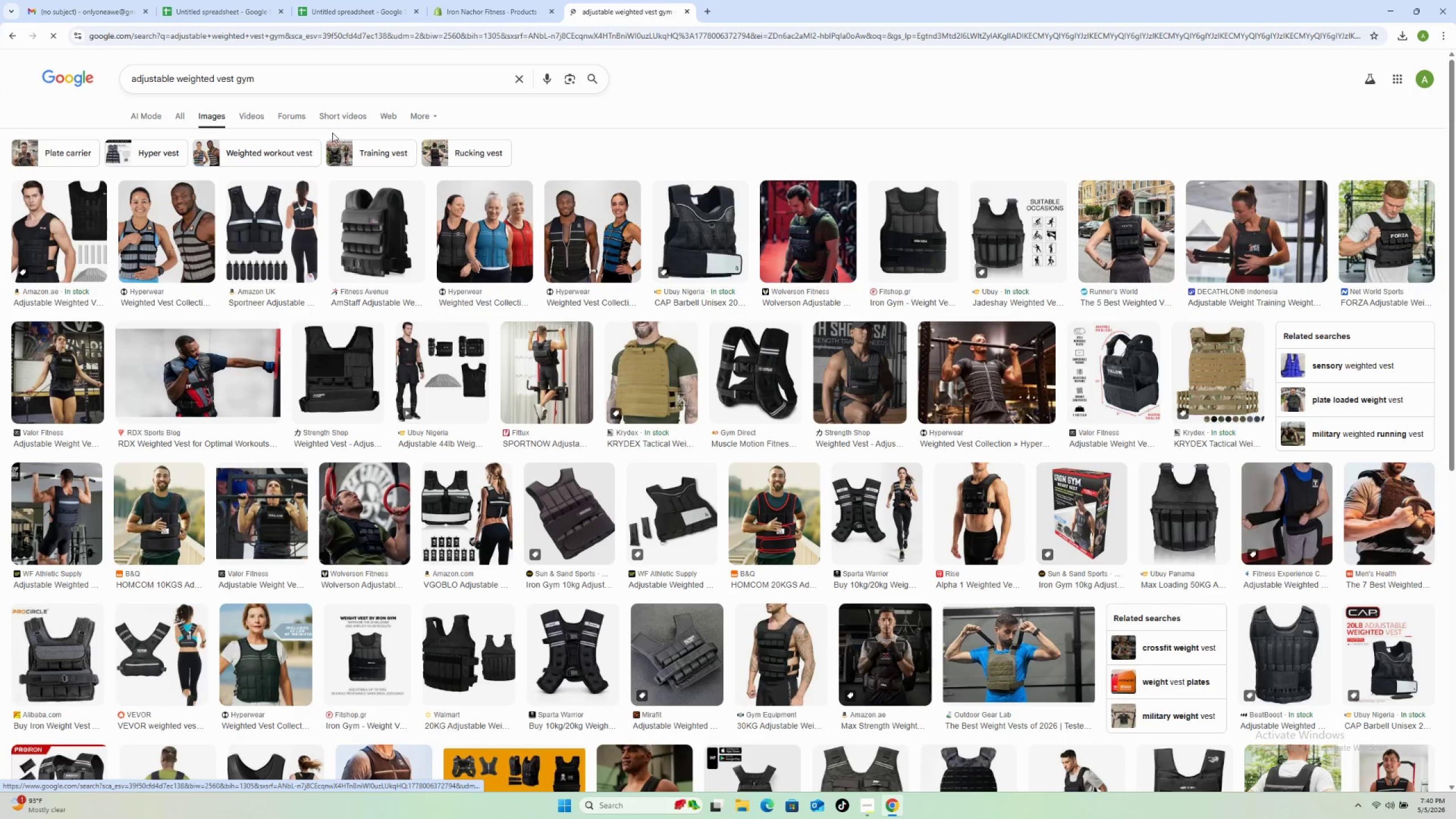 
left_click([379, 209])
 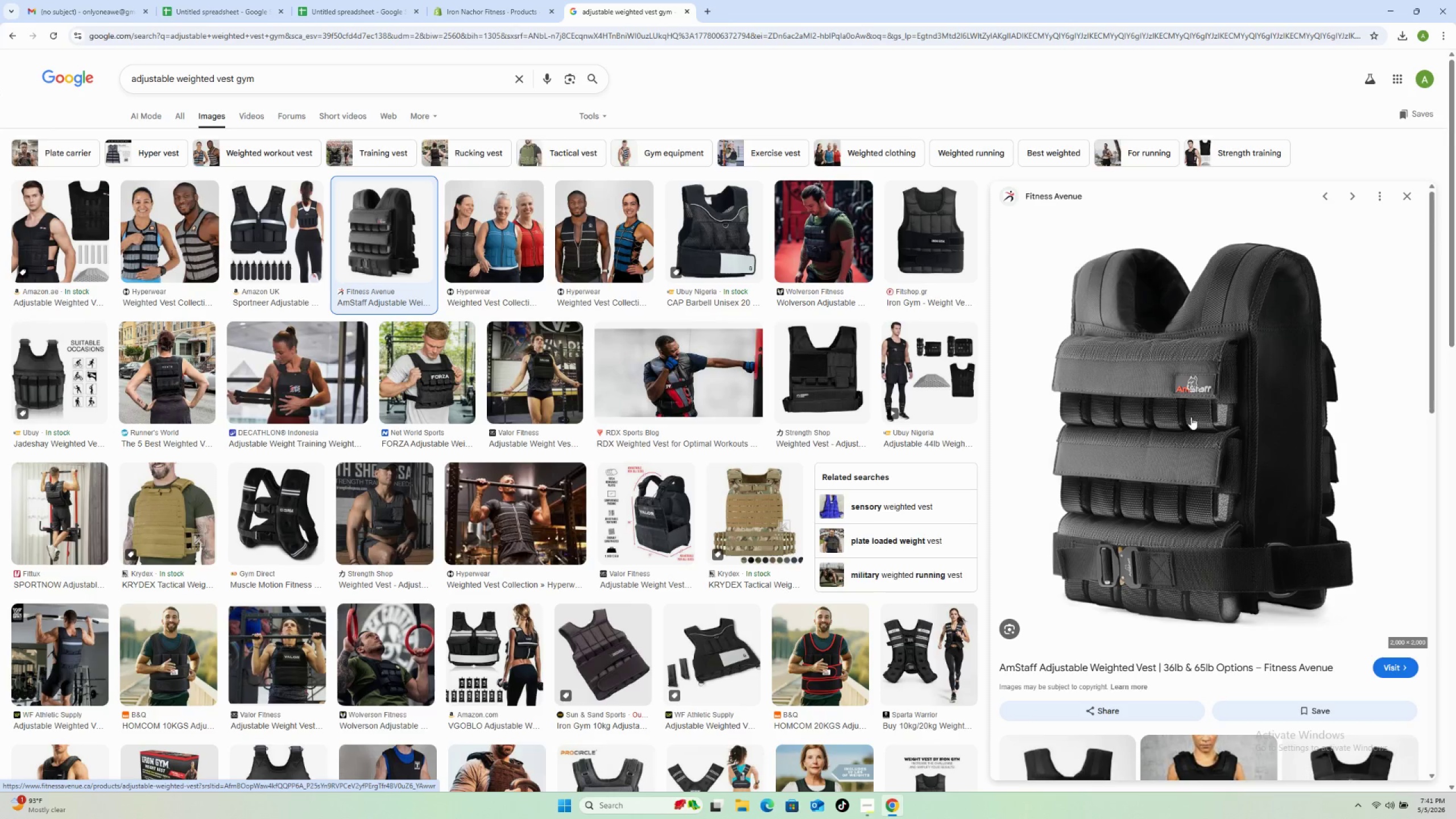 
wait(6.02)
 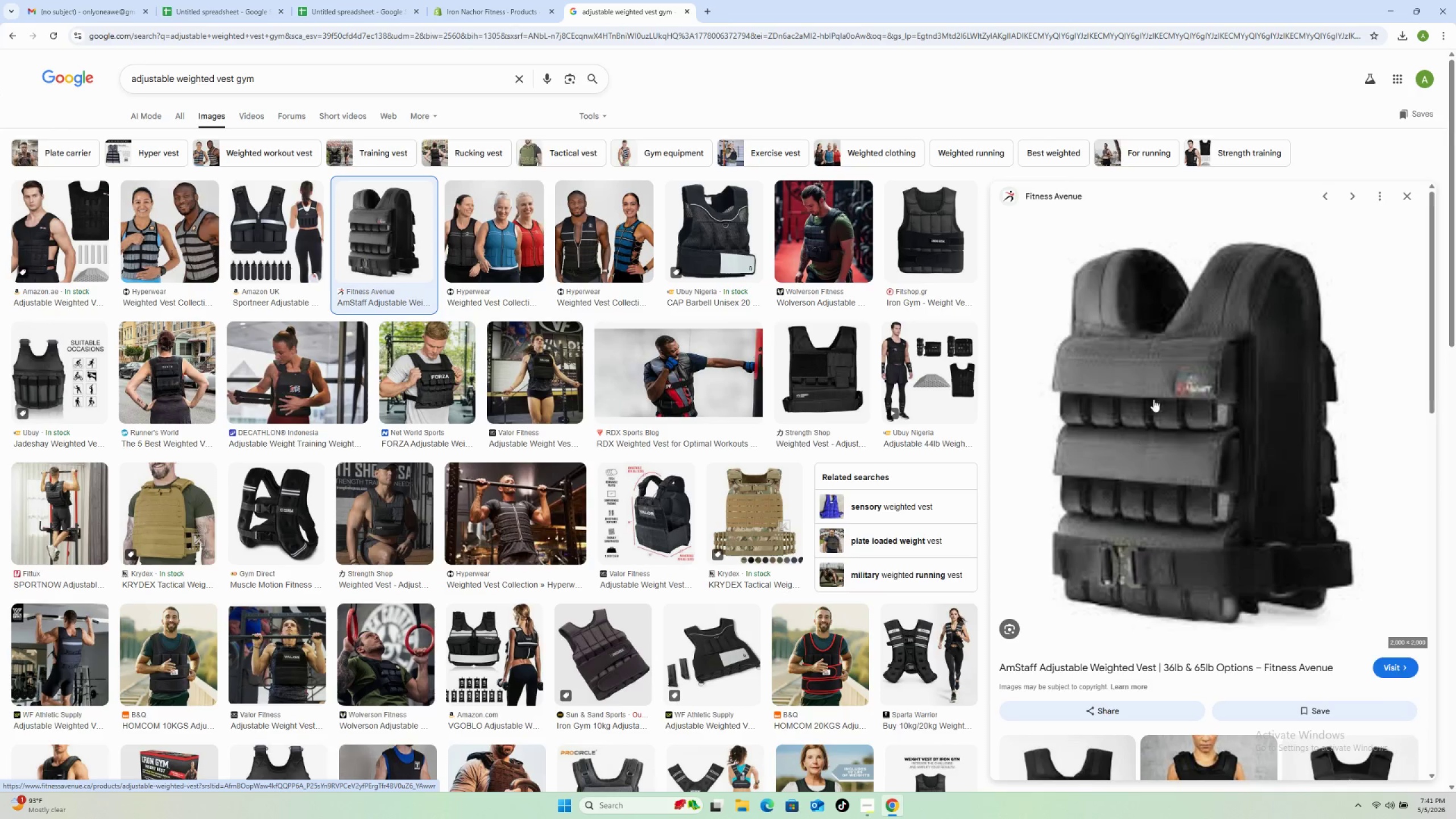 
right_click([1194, 416])
 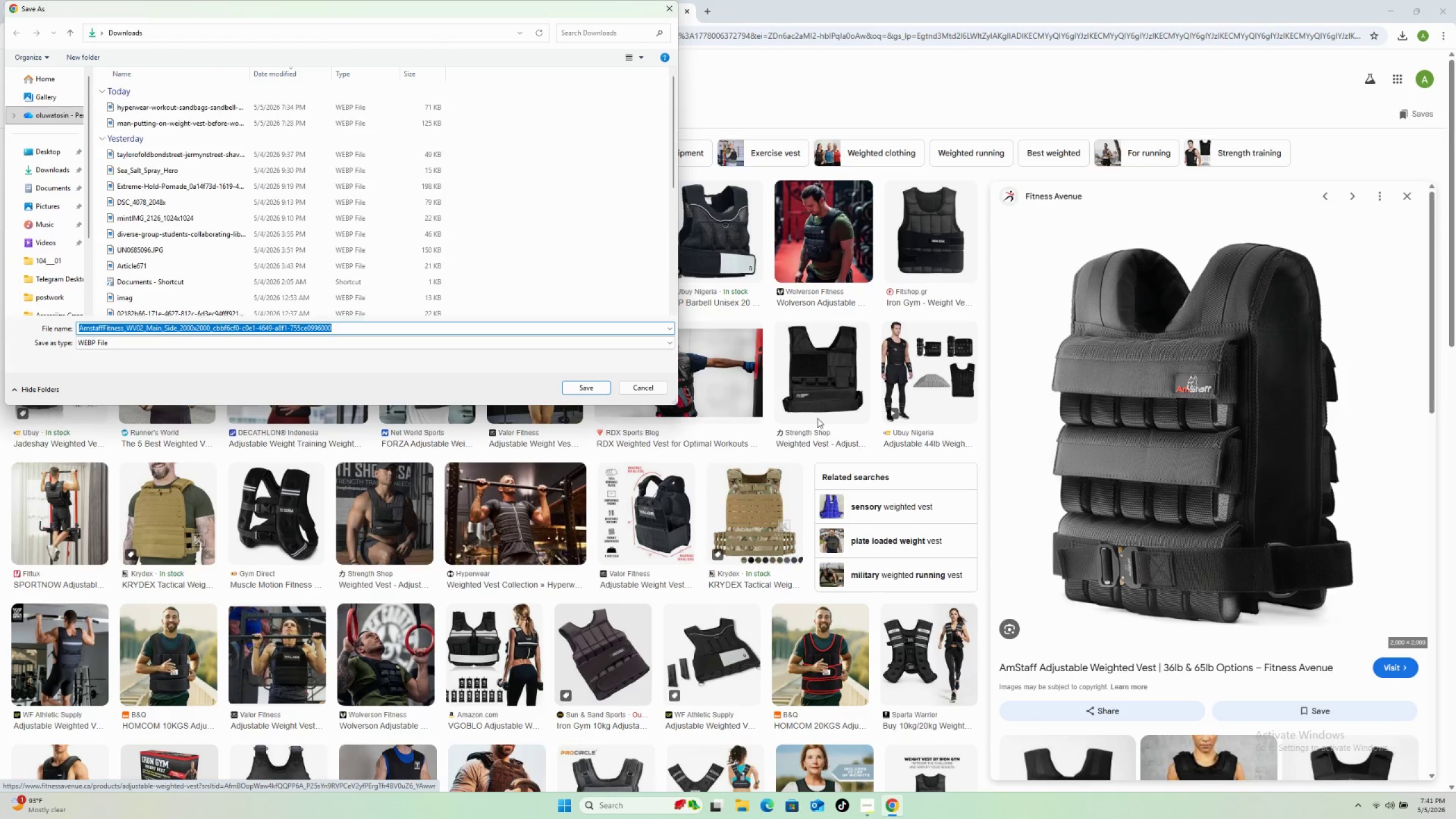 
left_click([576, 388])
 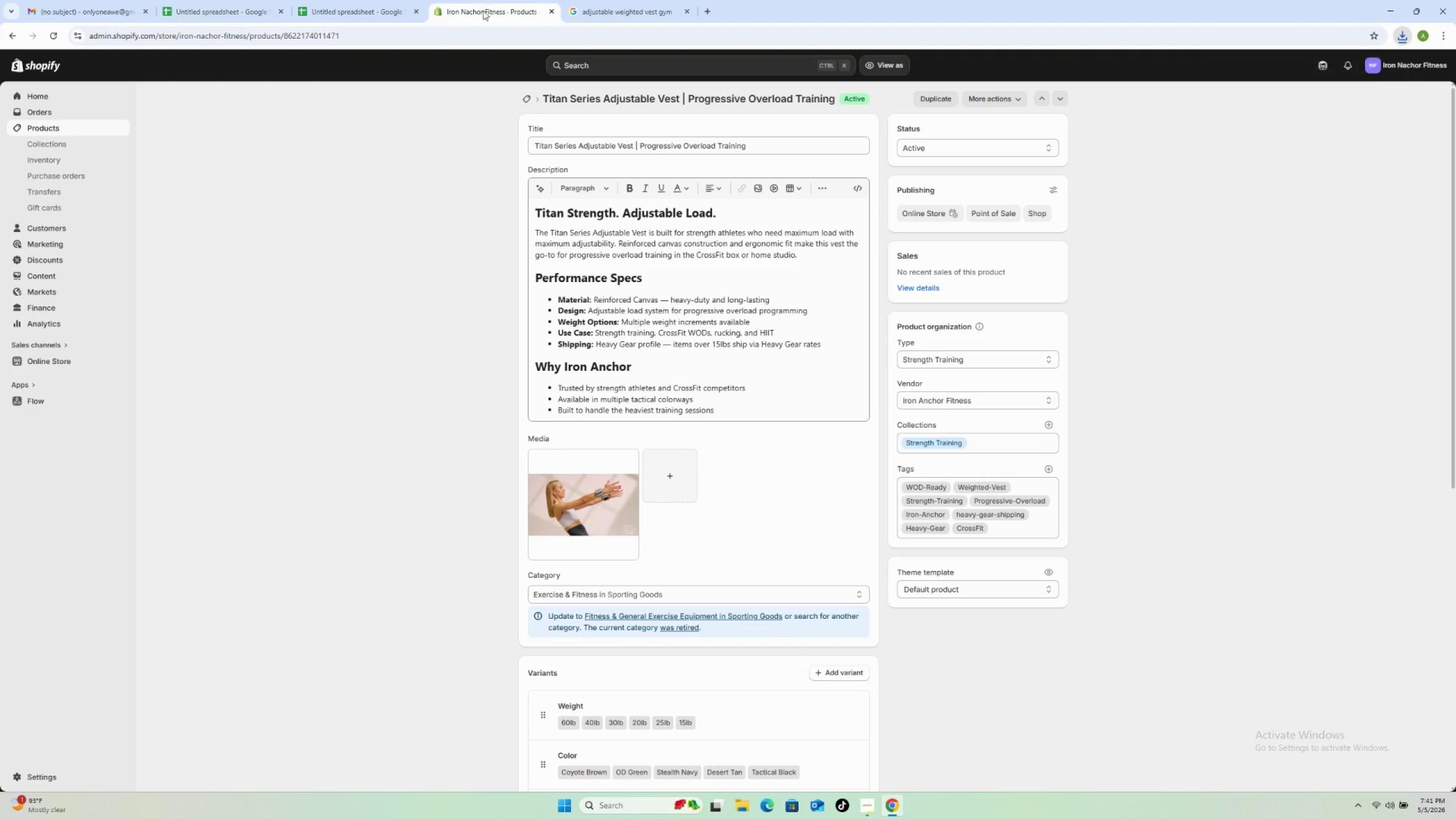 
wait(6.73)
 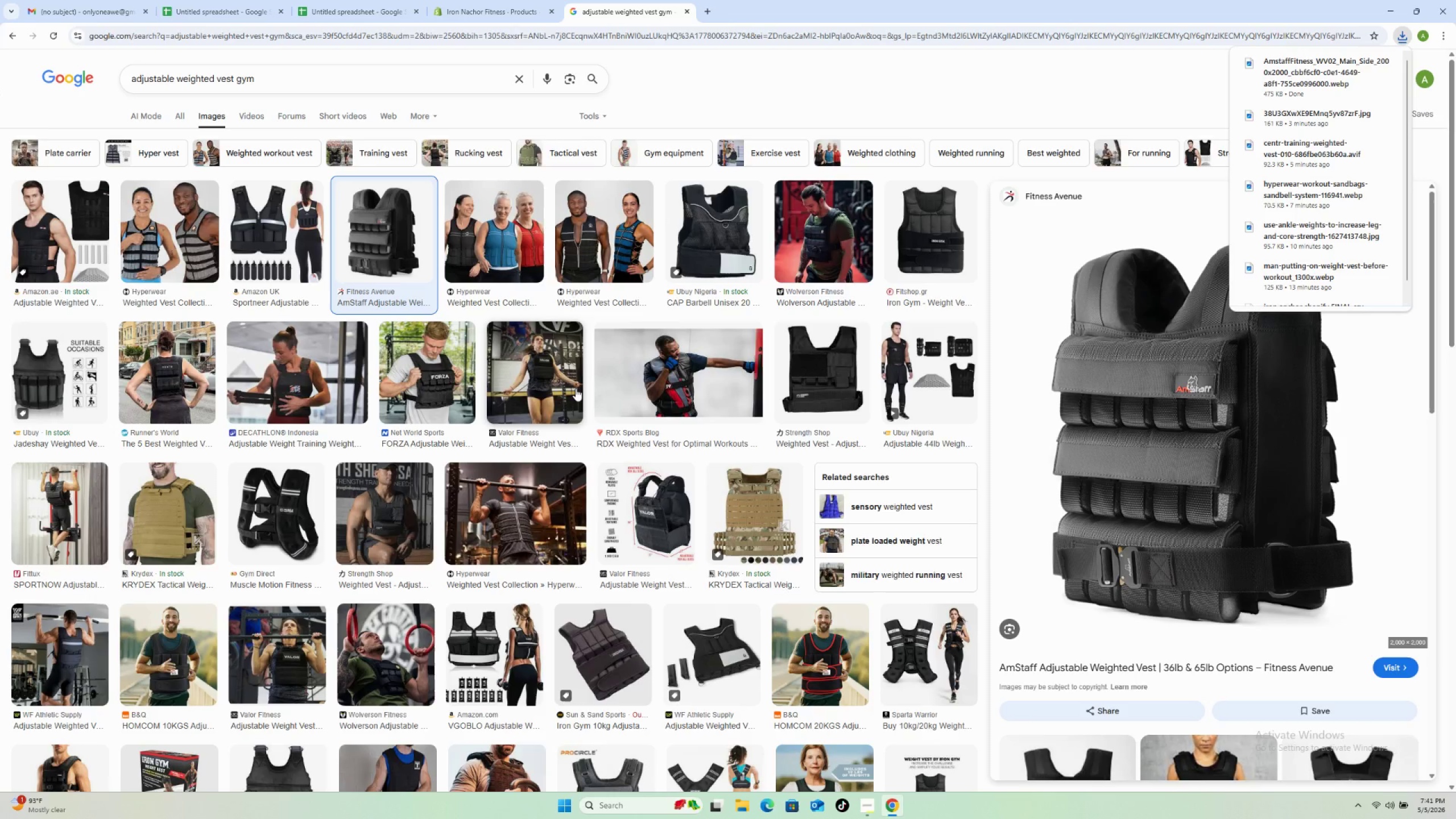 
left_click([590, 471])
 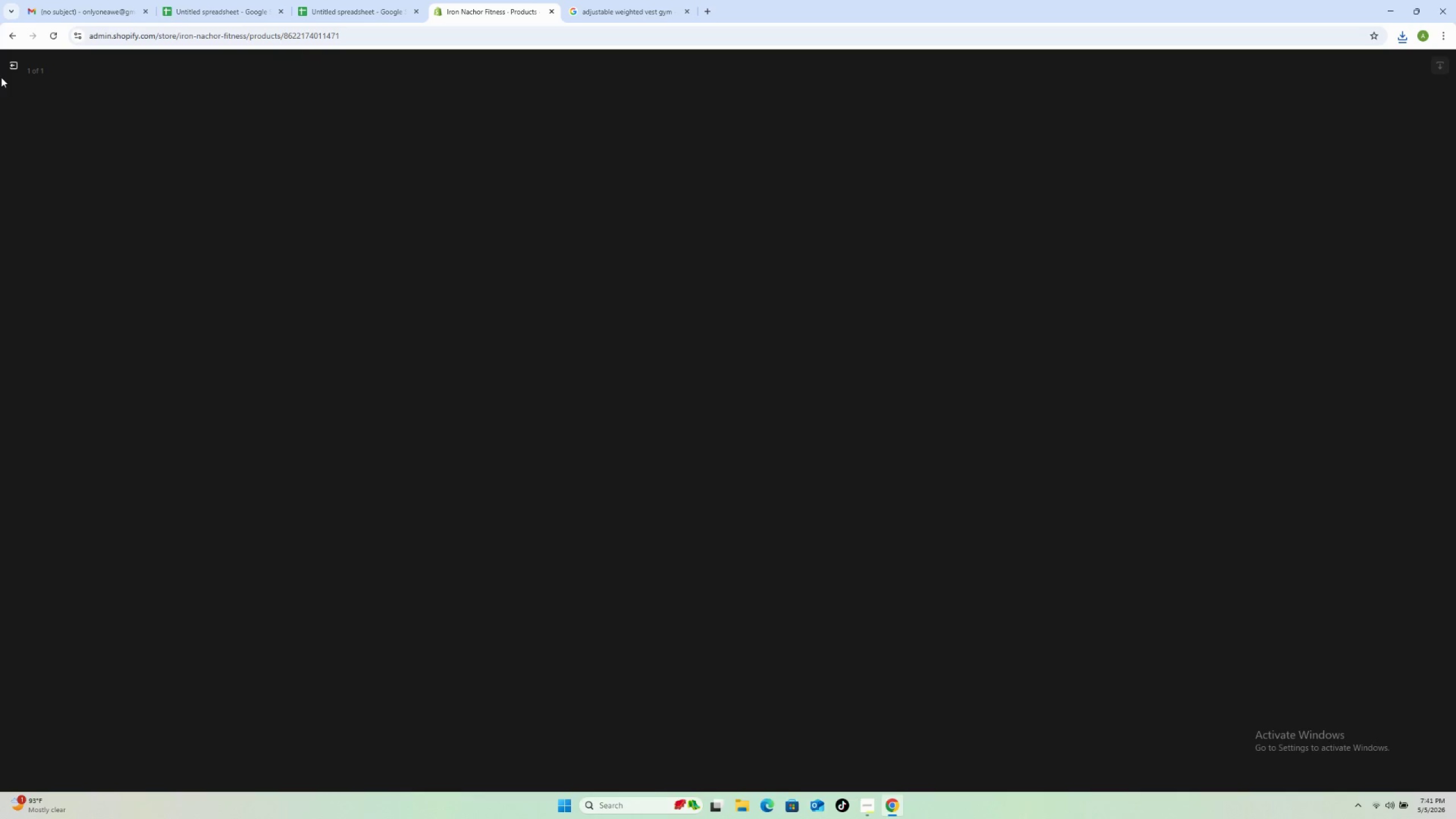 
left_click([9, 60])
 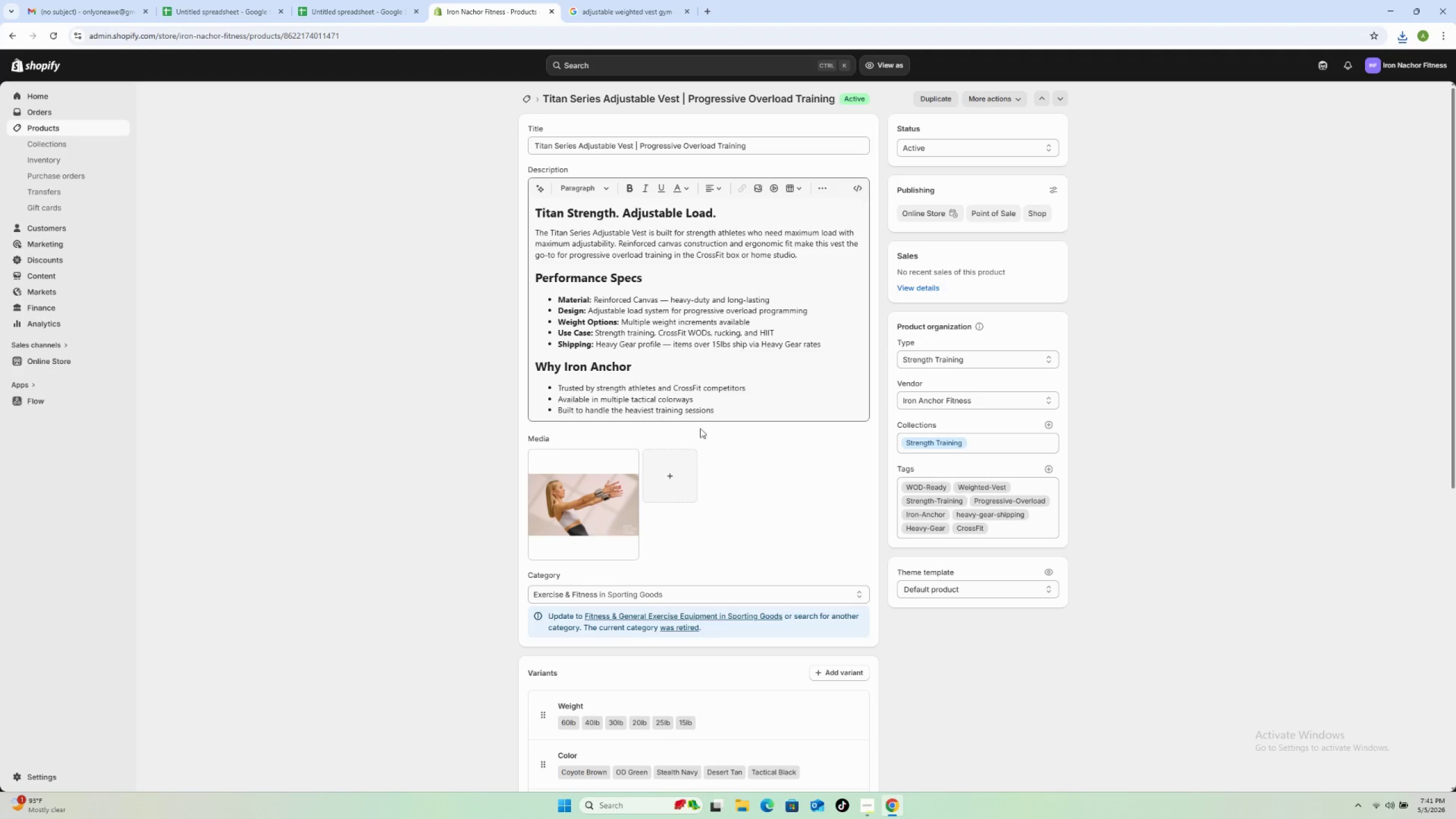 
left_click([685, 468])
 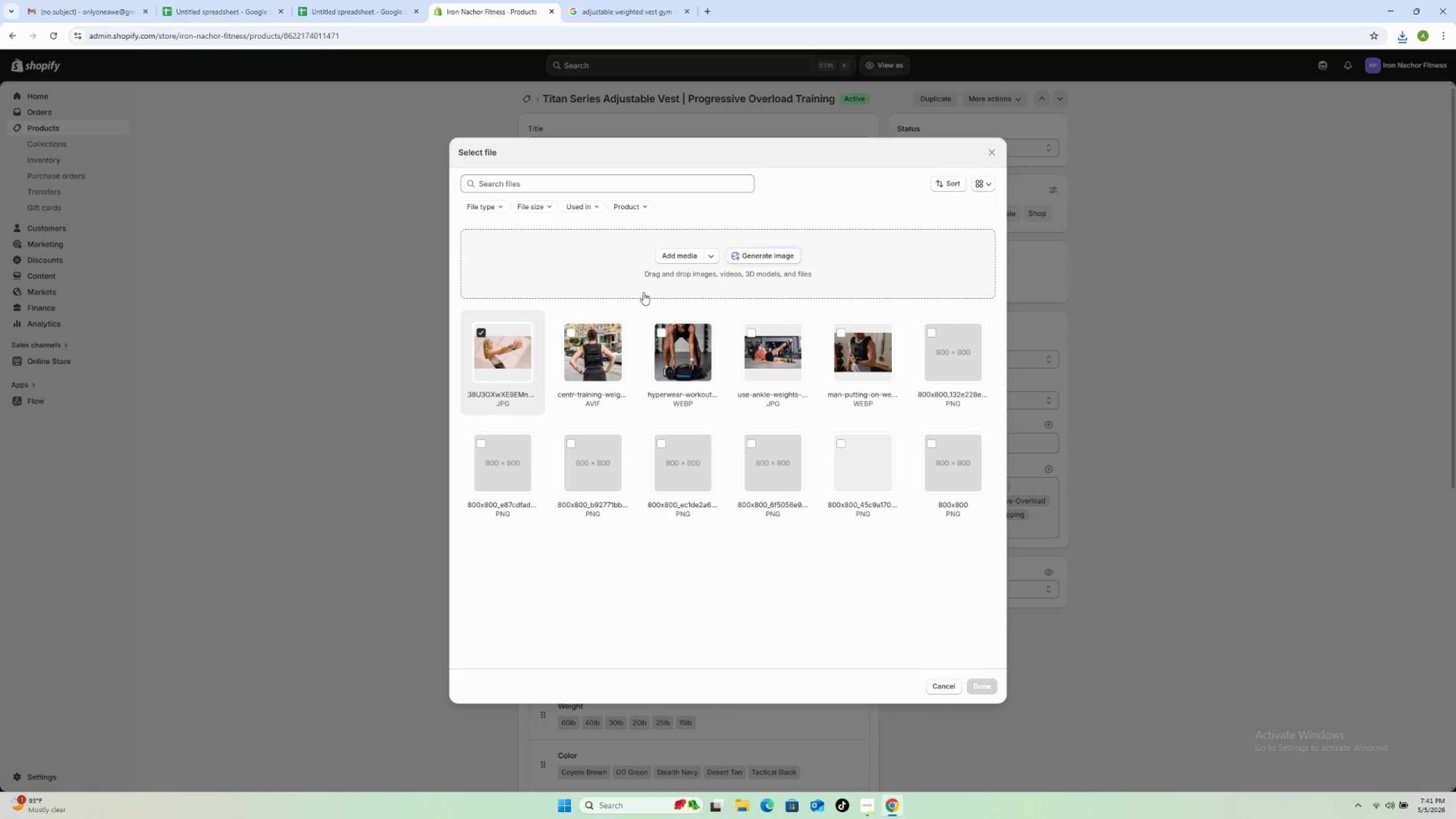 
left_click([677, 252])
 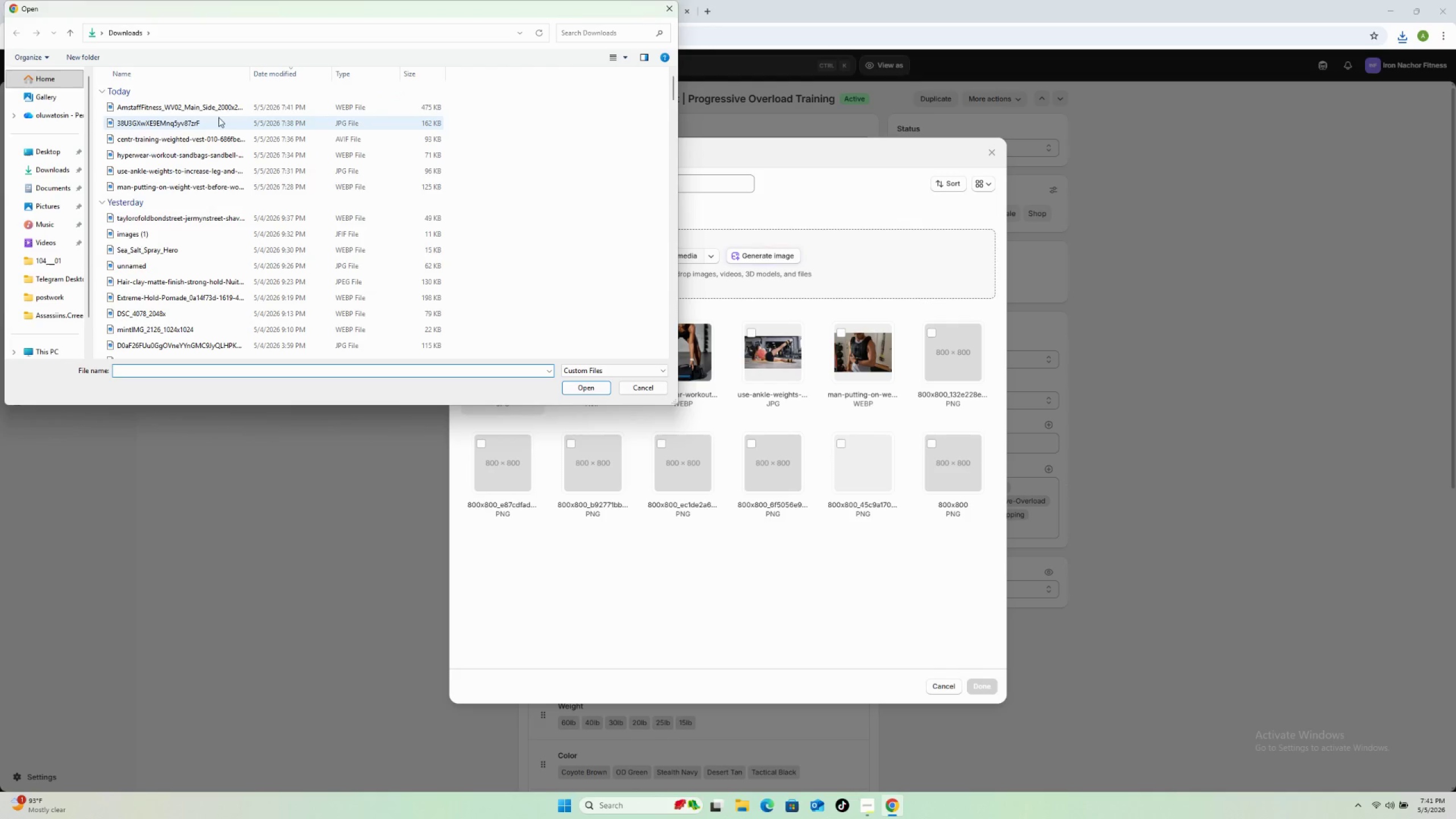 
left_click([205, 106])
 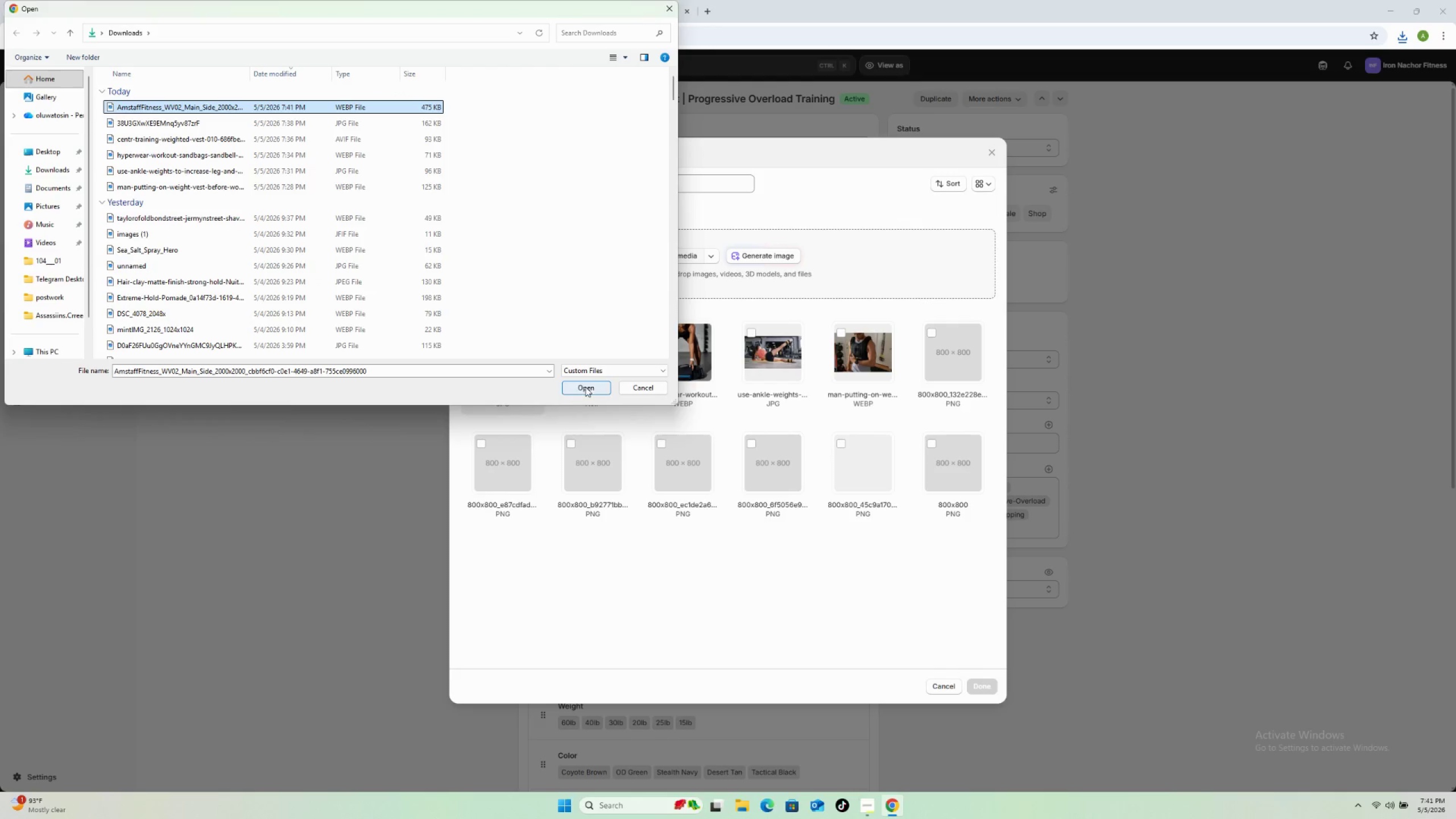 
left_click([587, 391])
 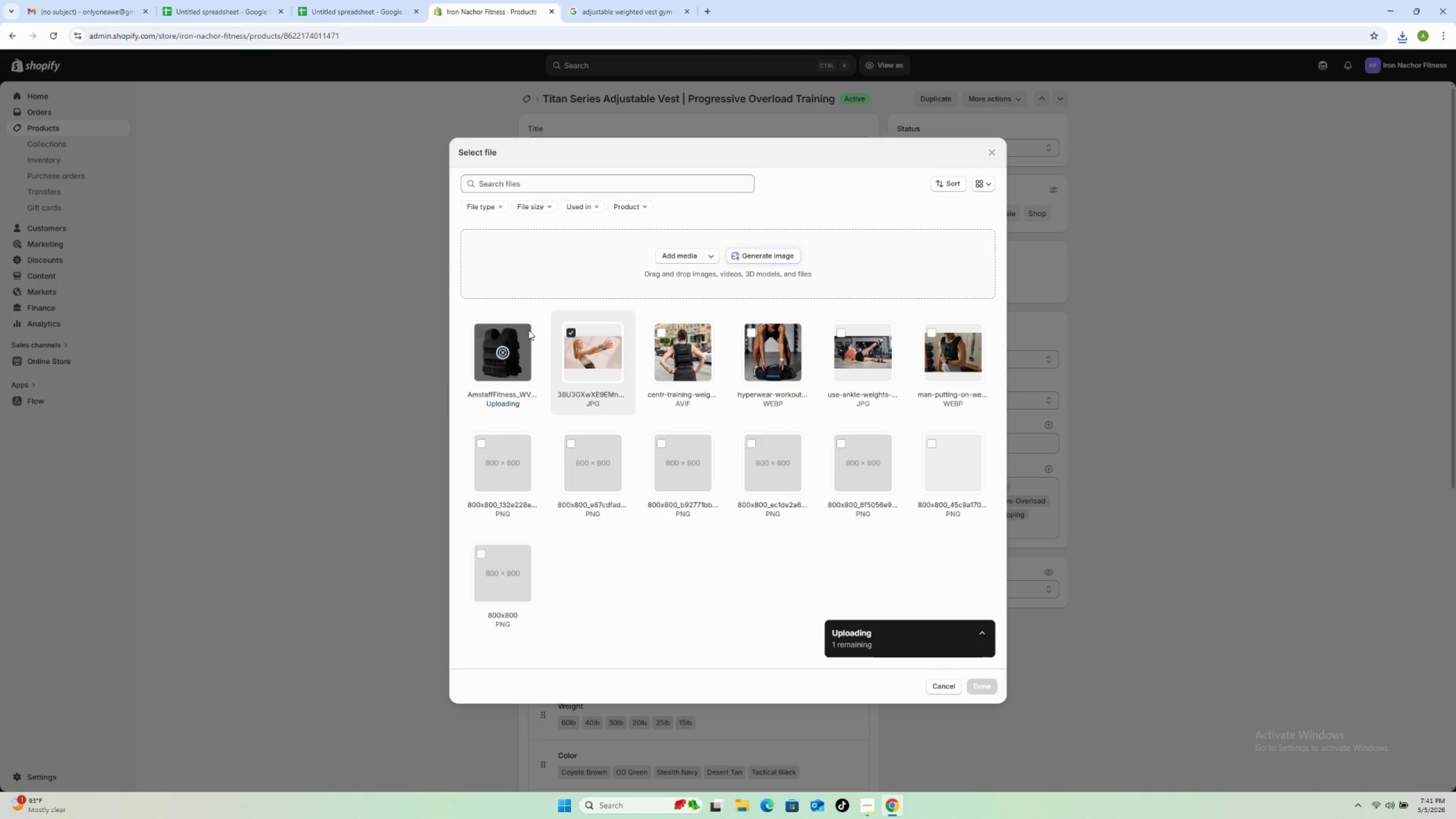 
left_click([568, 330])
 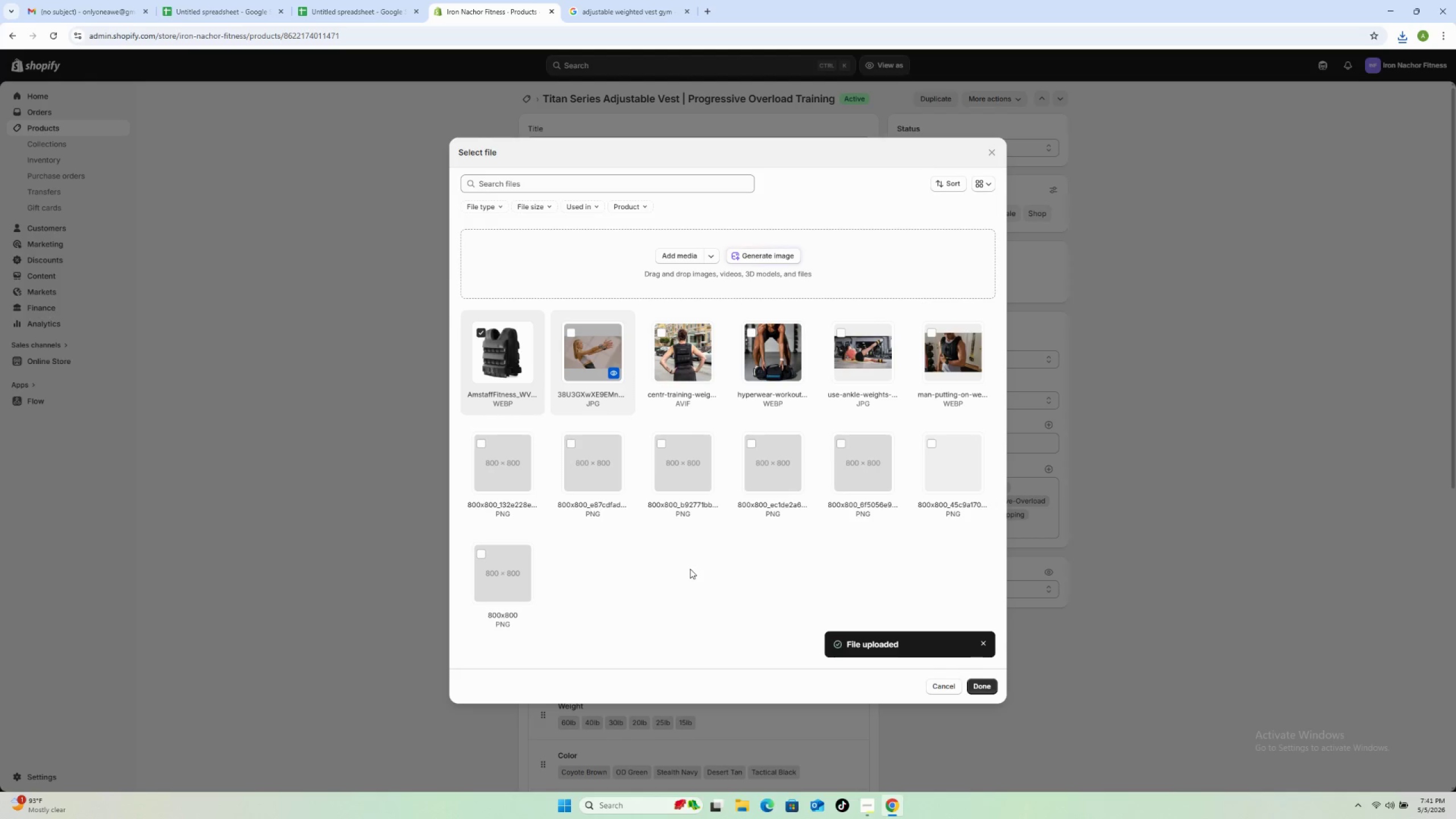 
wait(9.7)
 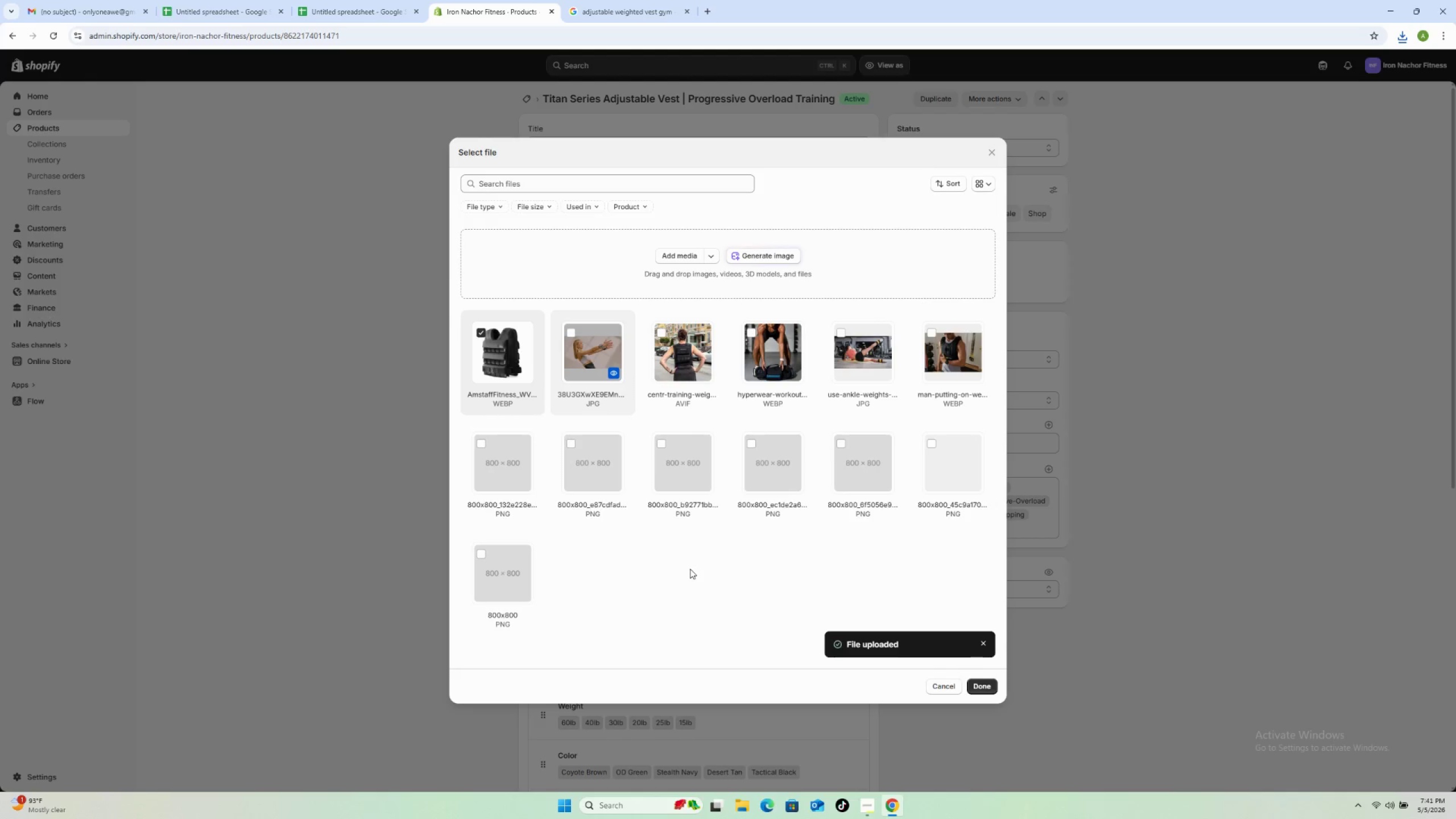 
left_click([987, 686])
 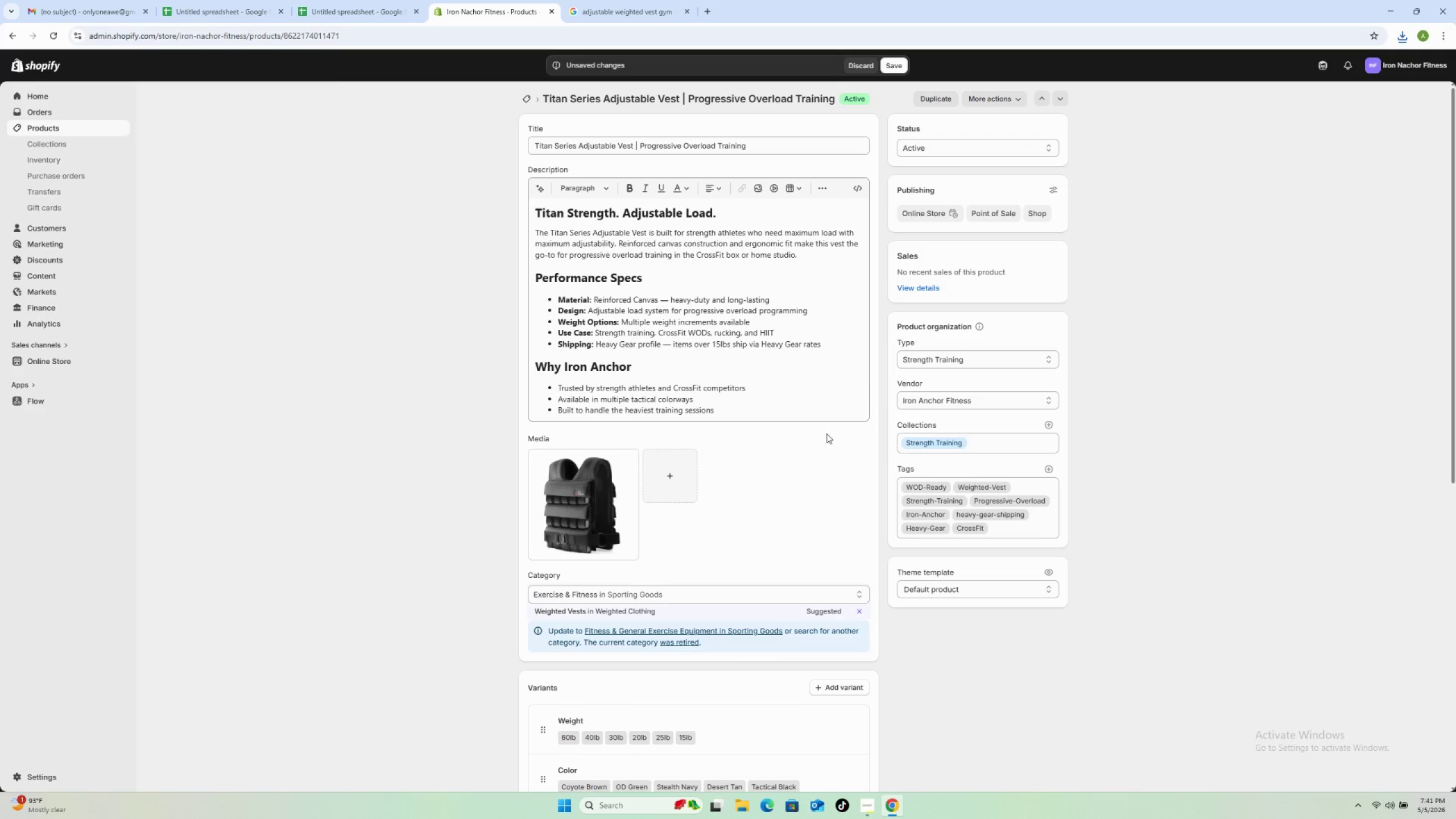 
wait(5.28)
 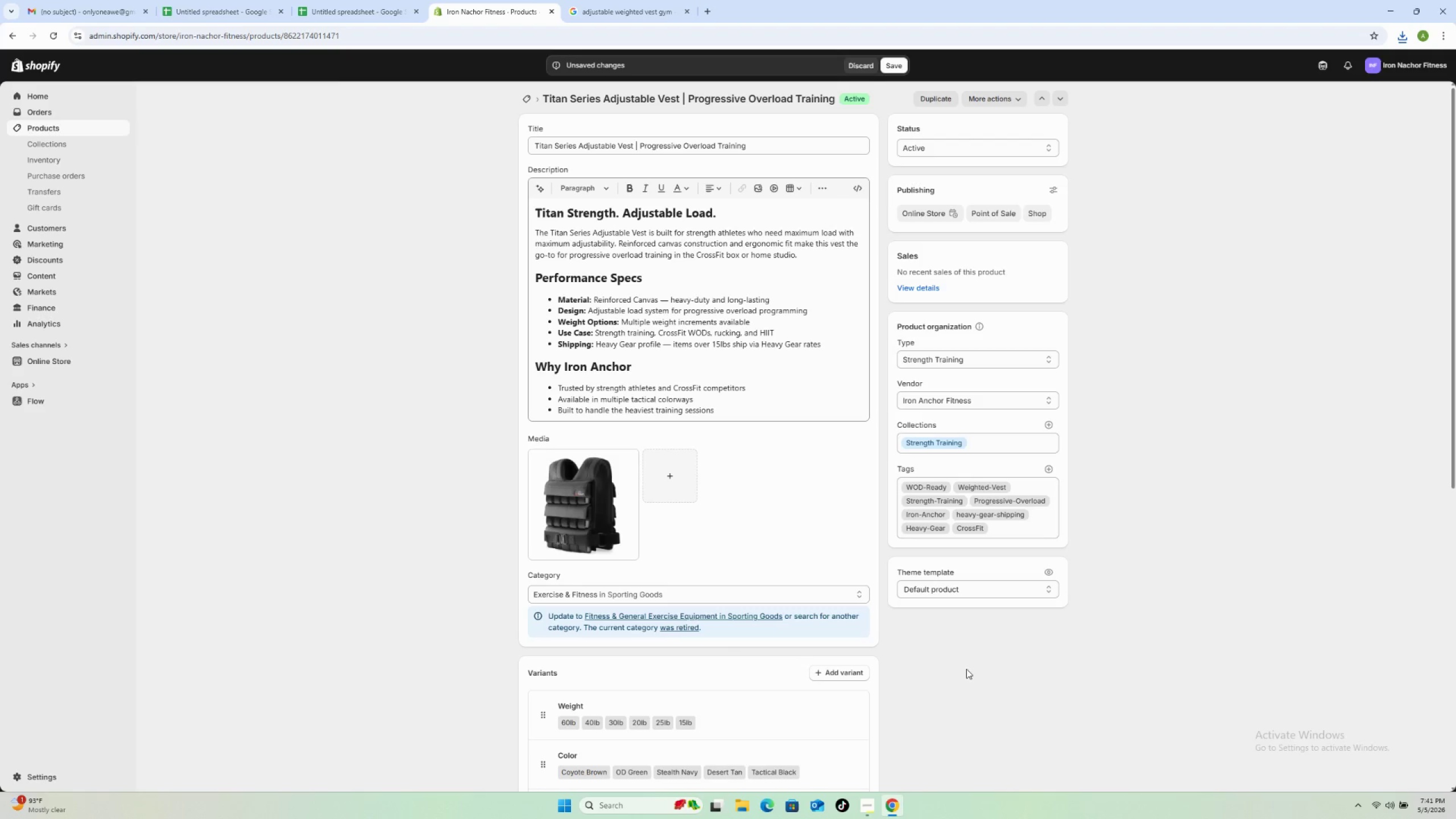 
left_click([894, 71])
 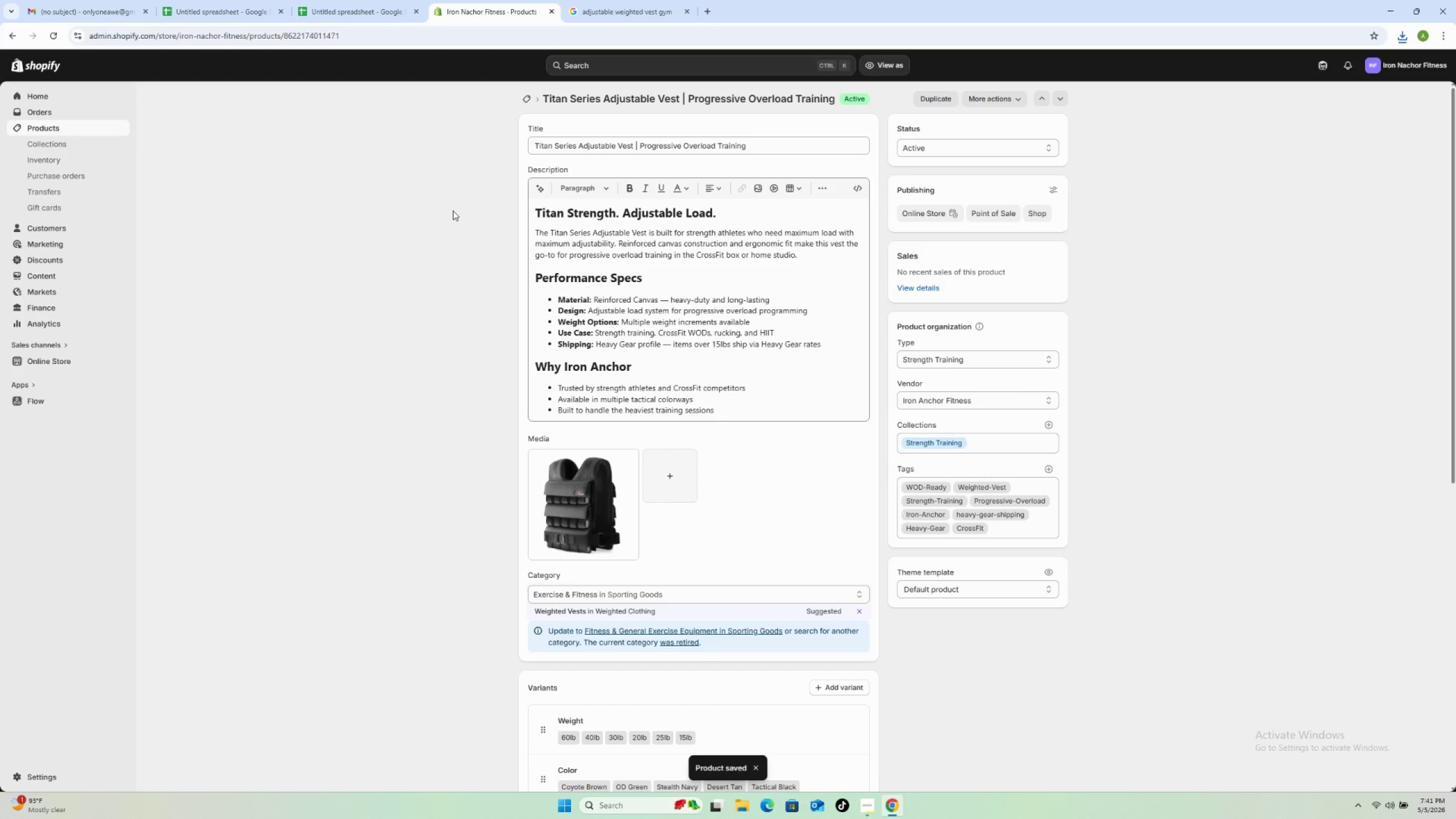 
wait(11.39)
 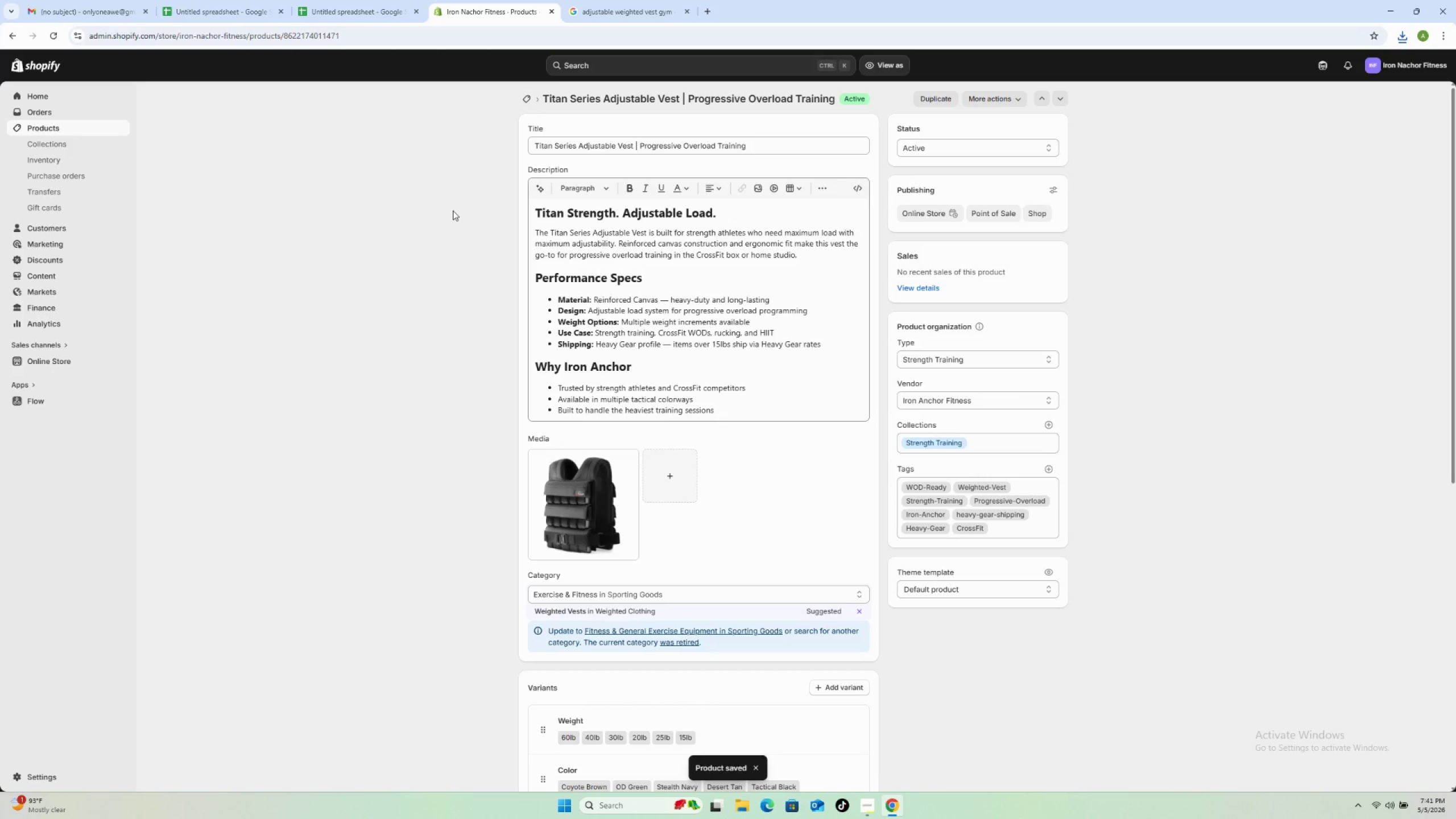 
left_click([524, 104])
 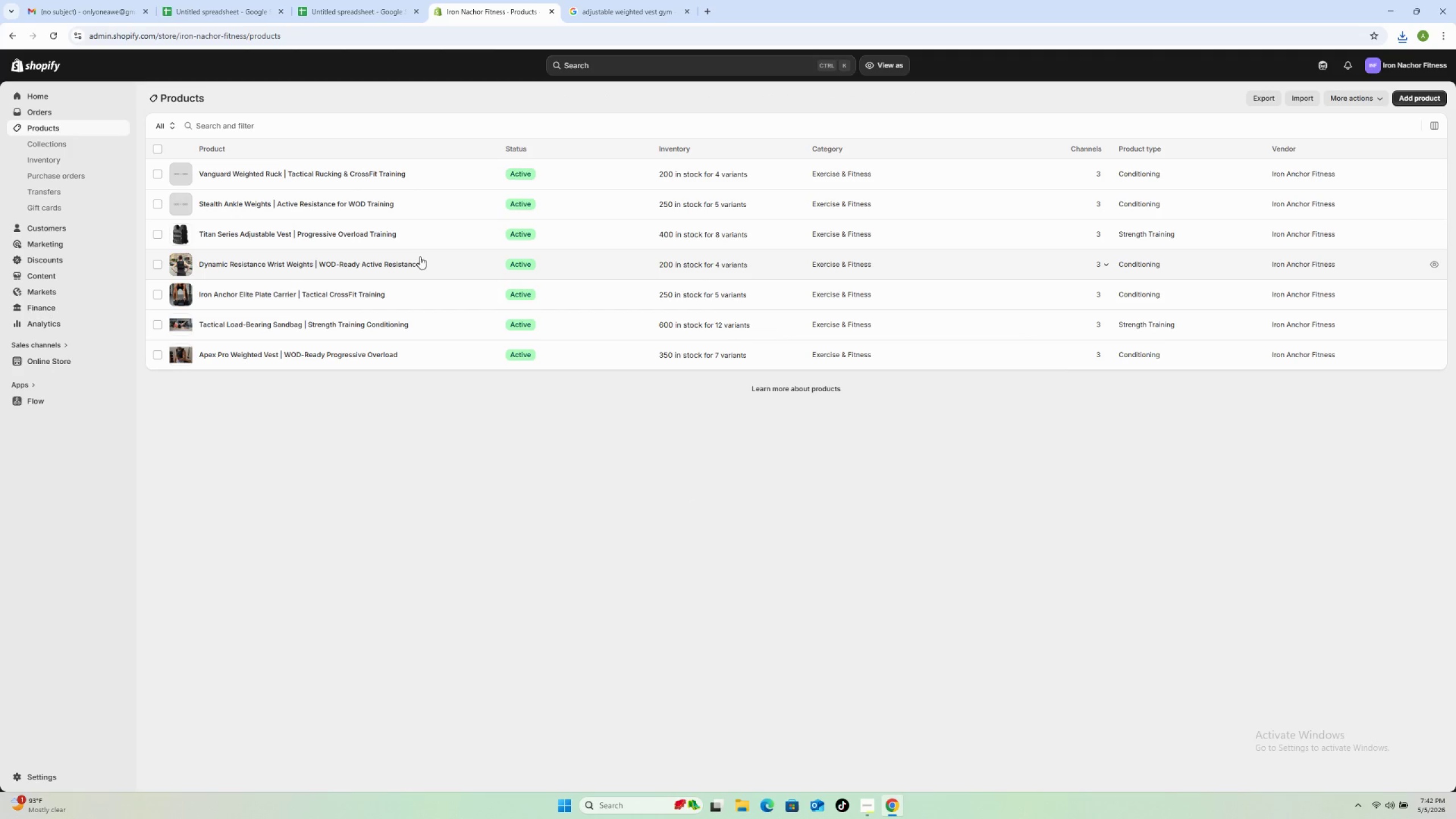 
wait(7.28)
 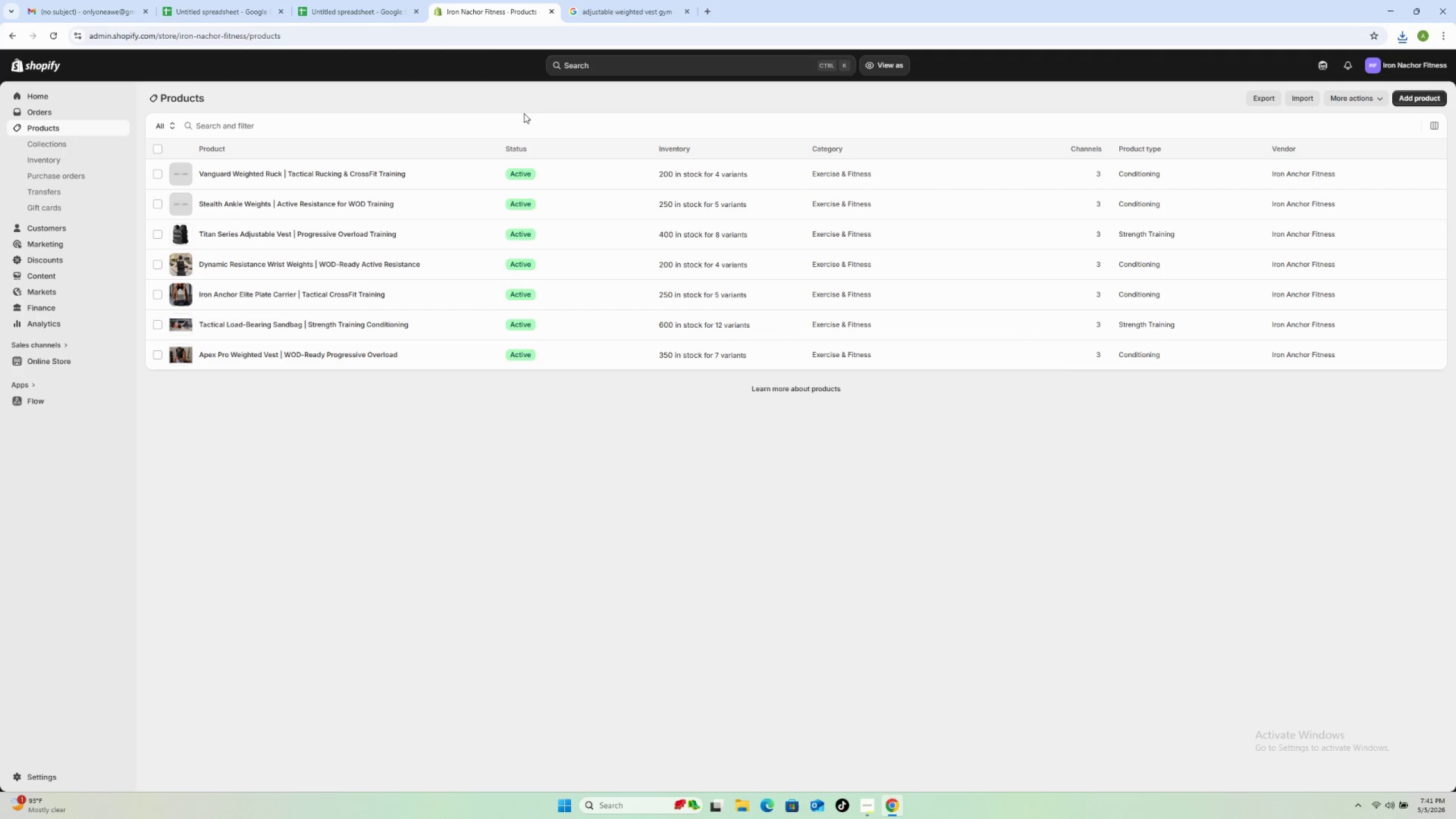 
left_click([444, 264])
 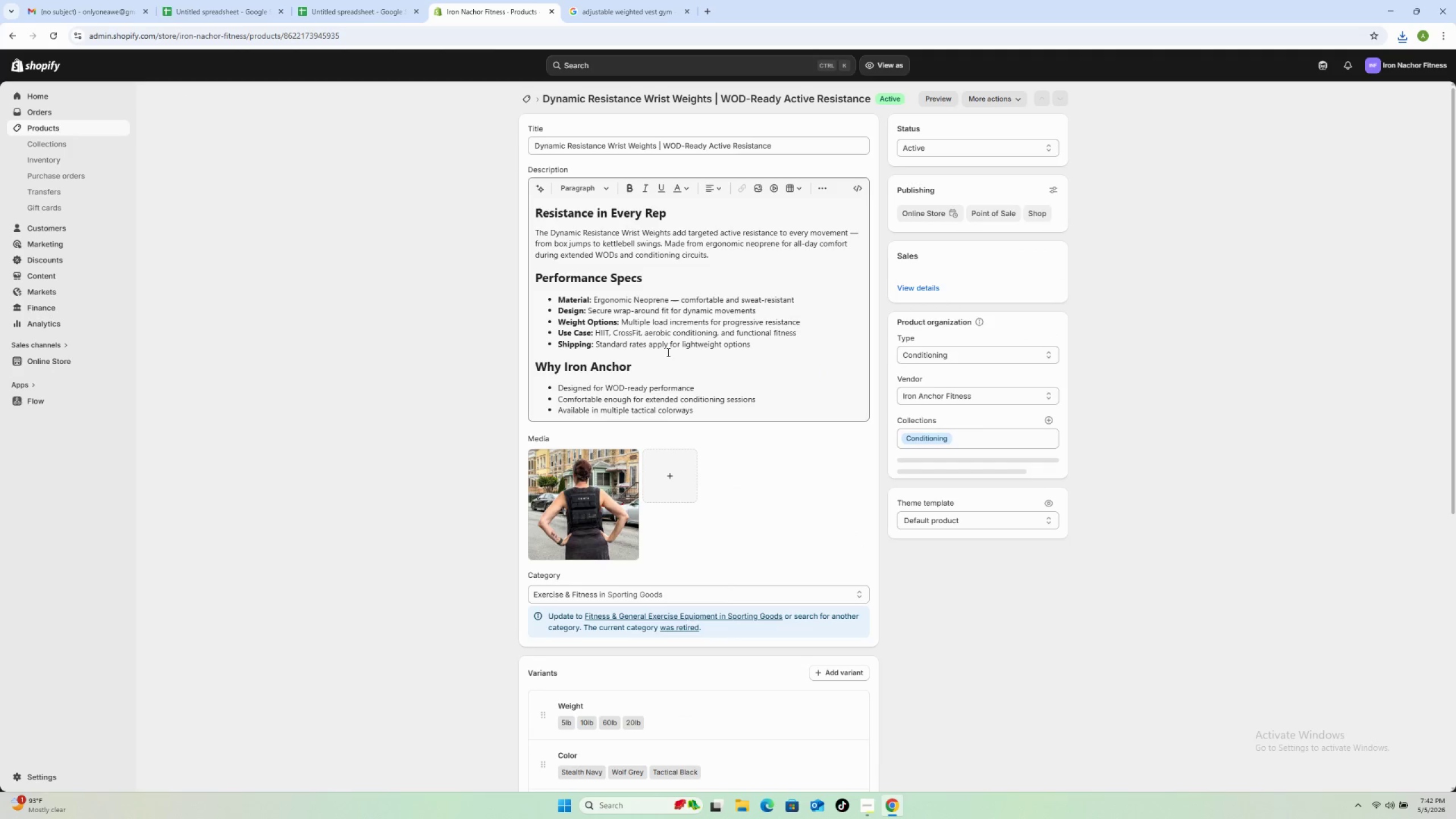 
left_click([658, 481])
 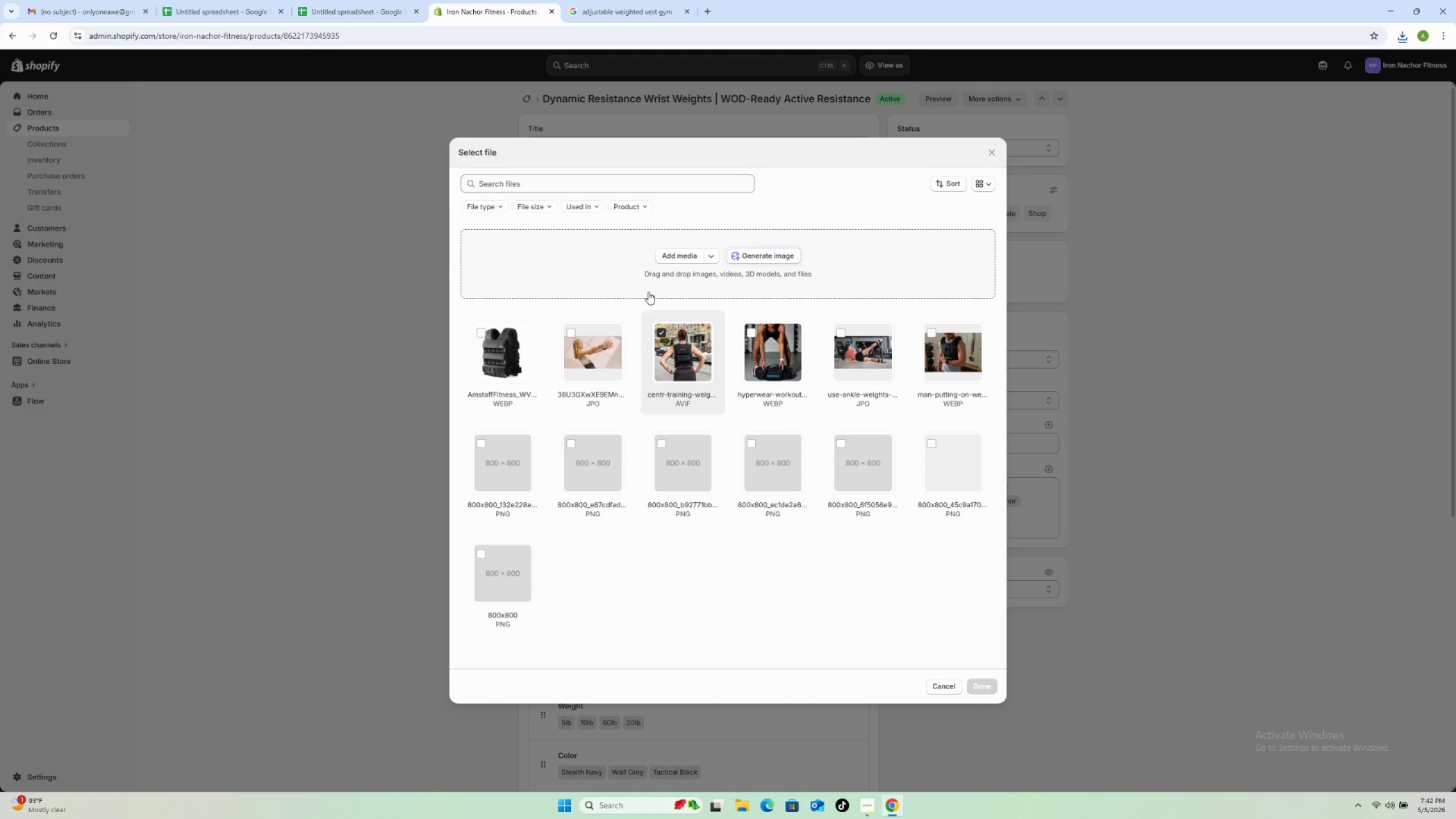 
left_click([574, 333])
 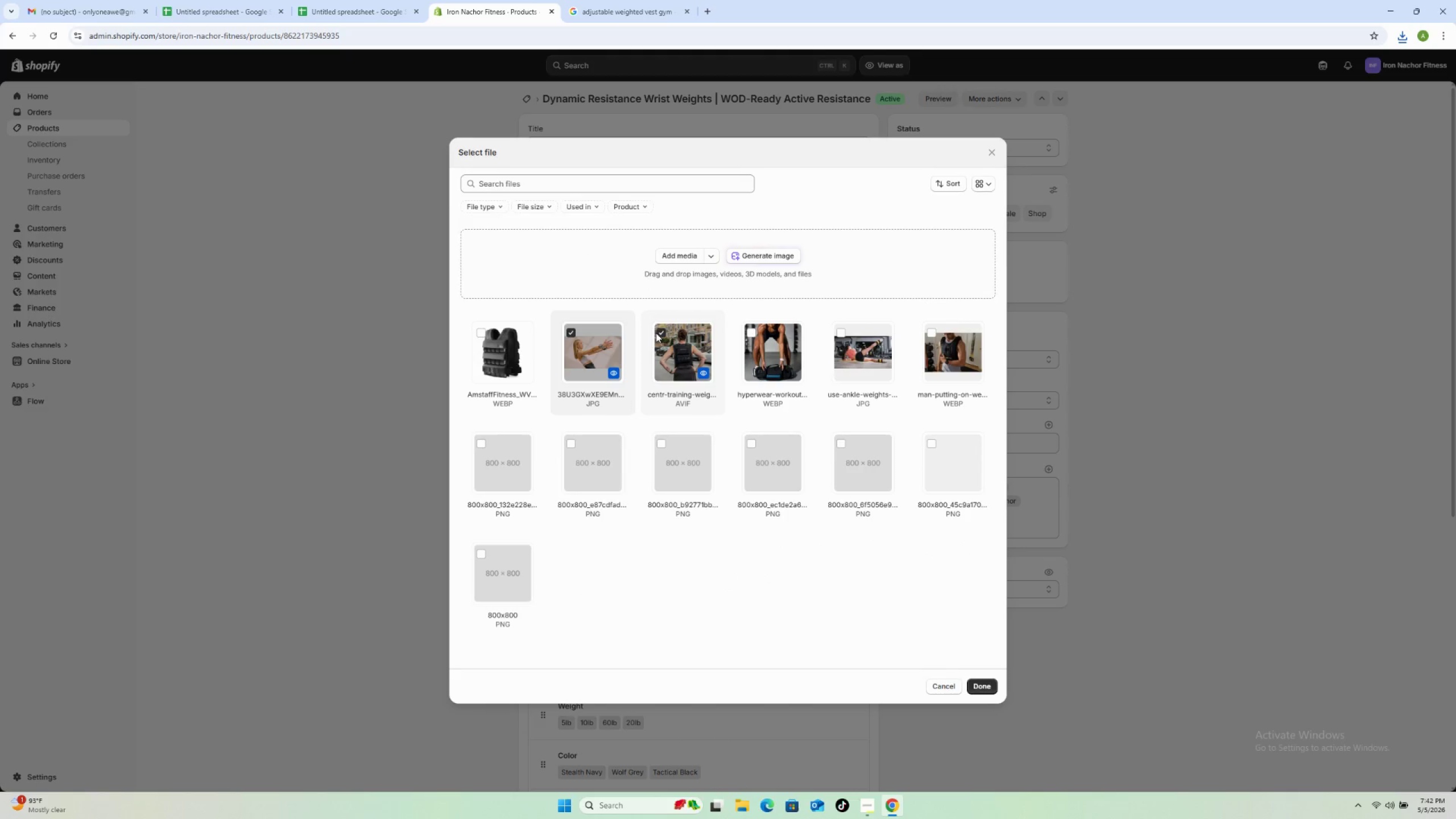 
left_click([659, 334])
 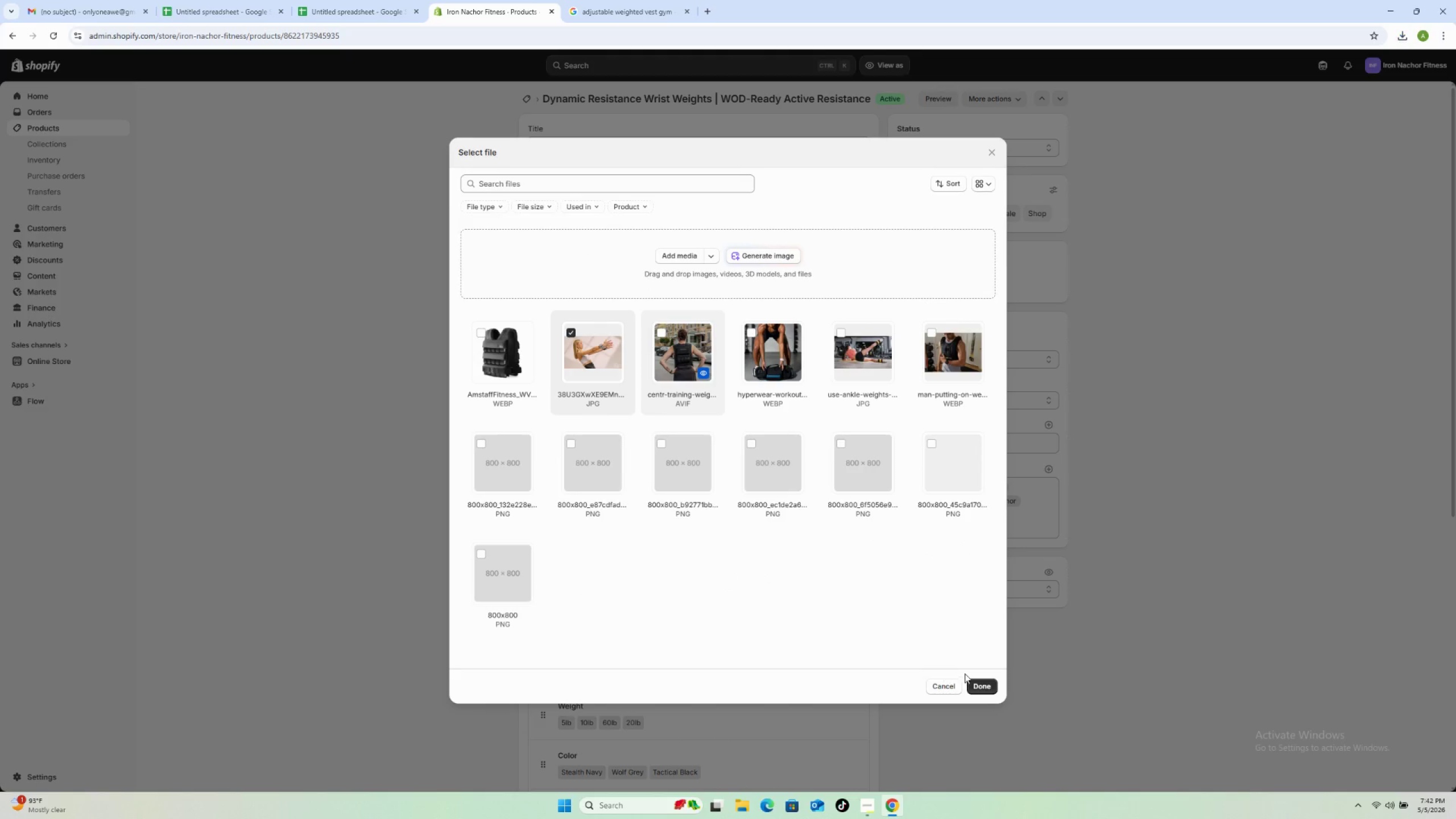 
left_click([977, 684])
 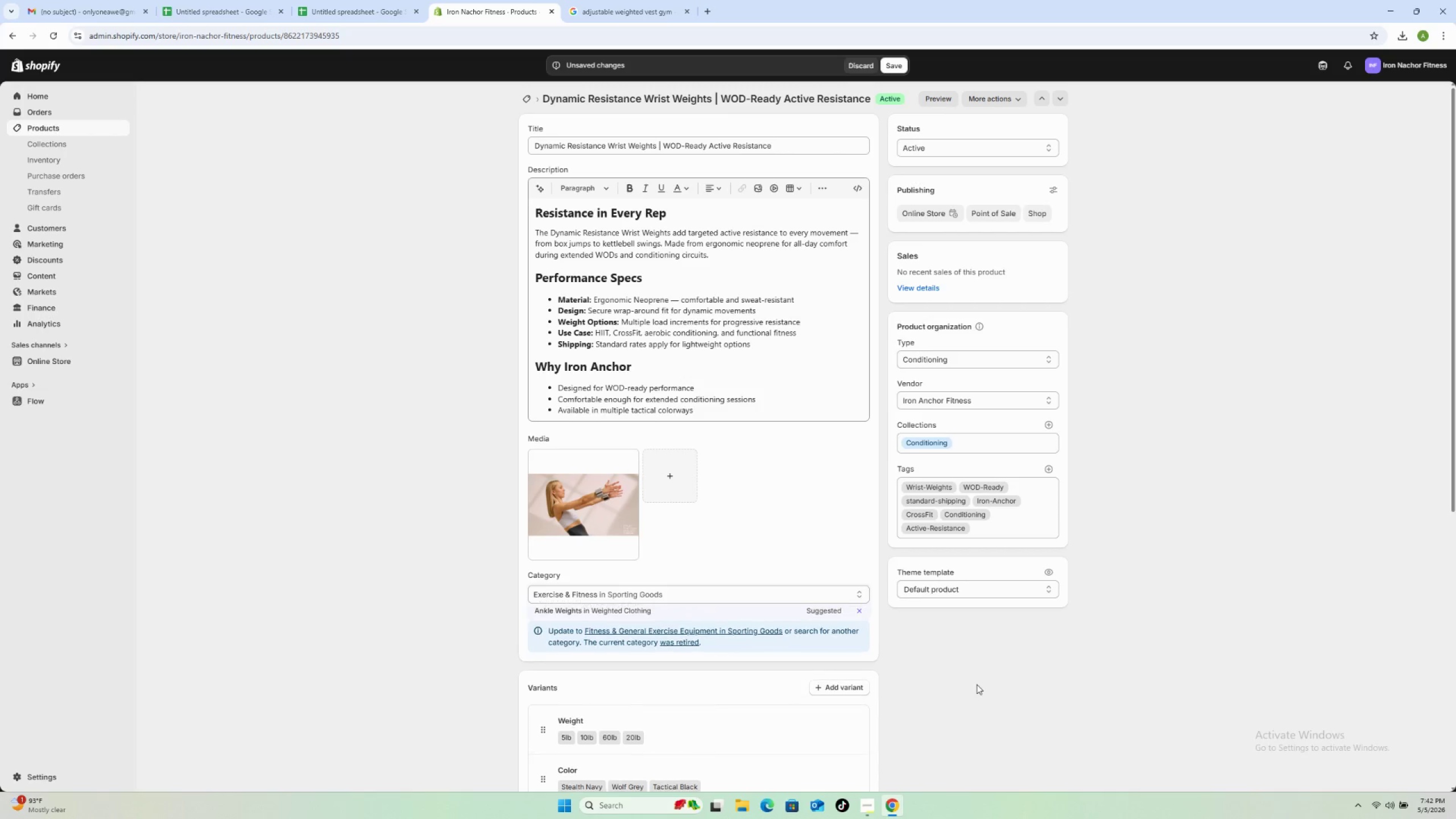 
wait(8.16)
 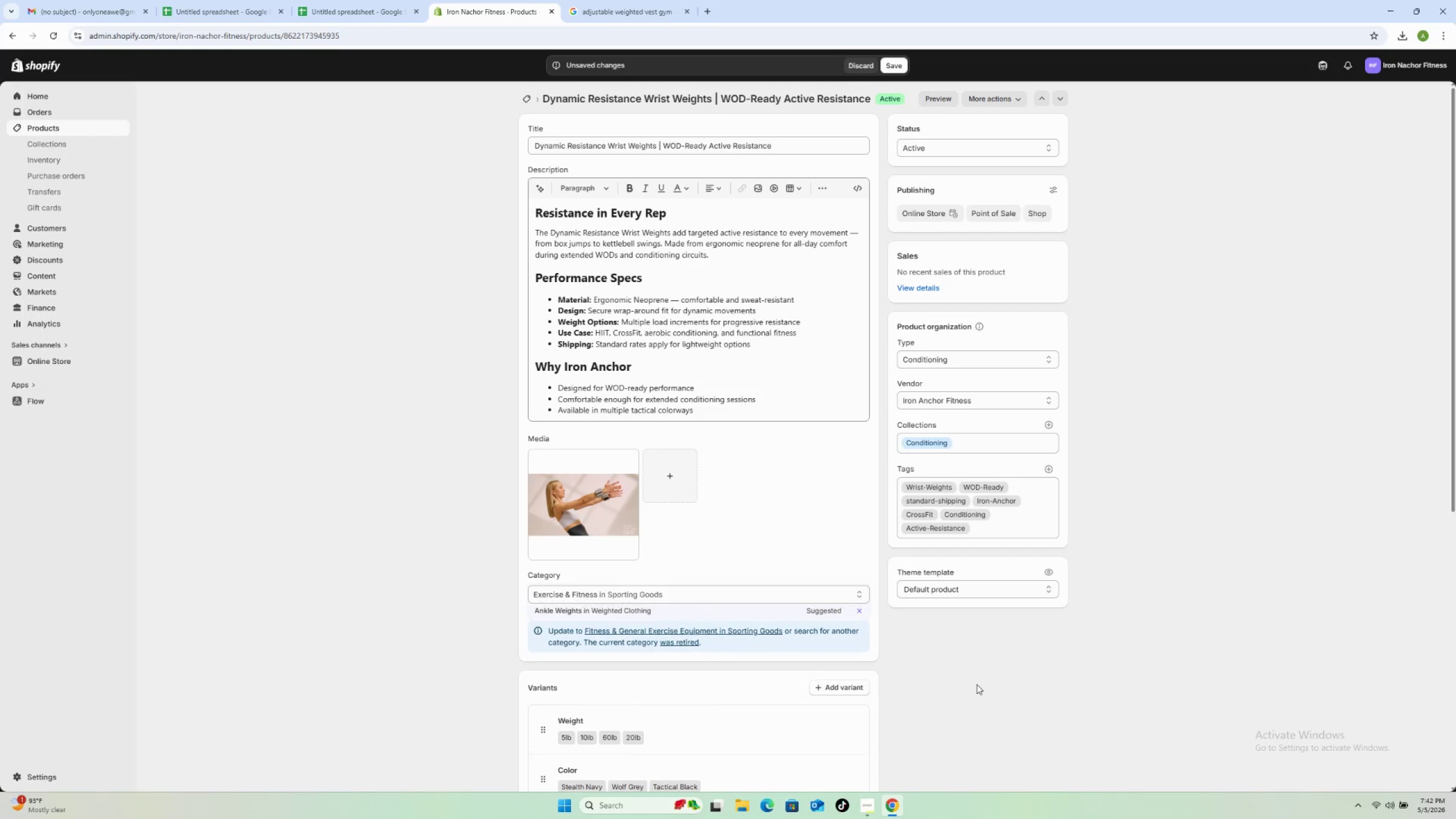 
left_click([891, 64])
 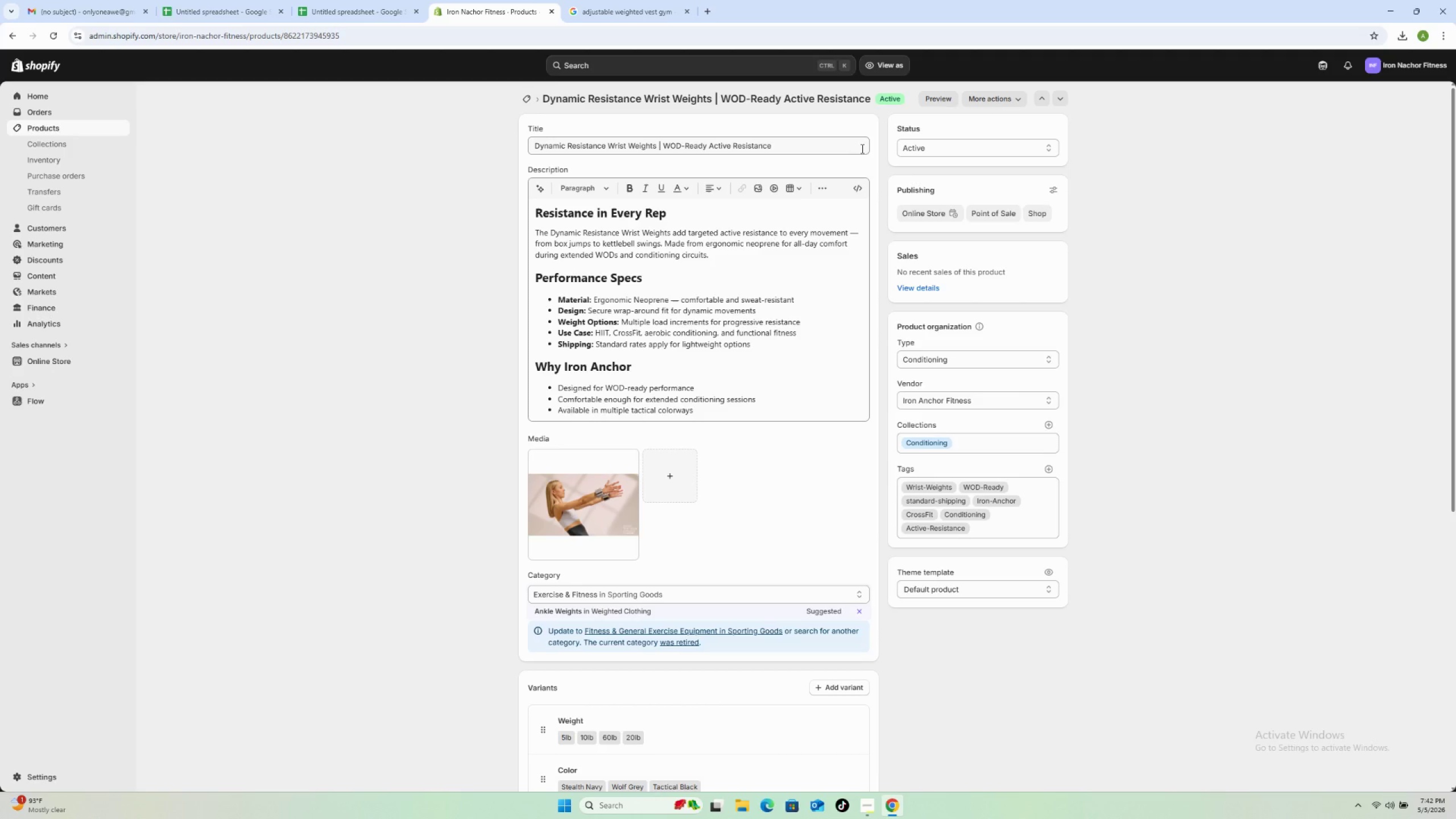 
wait(15.48)
 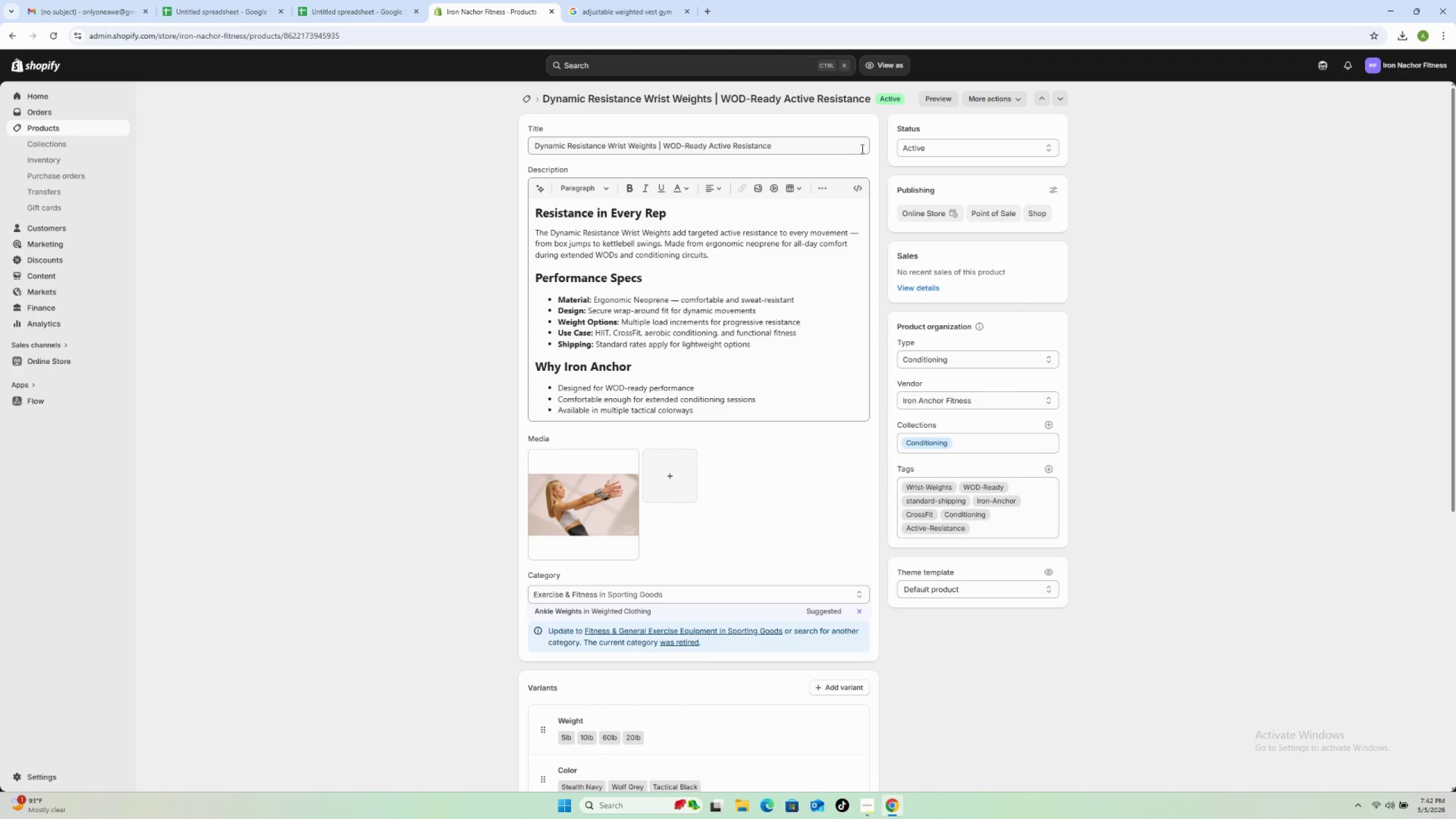 
left_click([523, 96])
 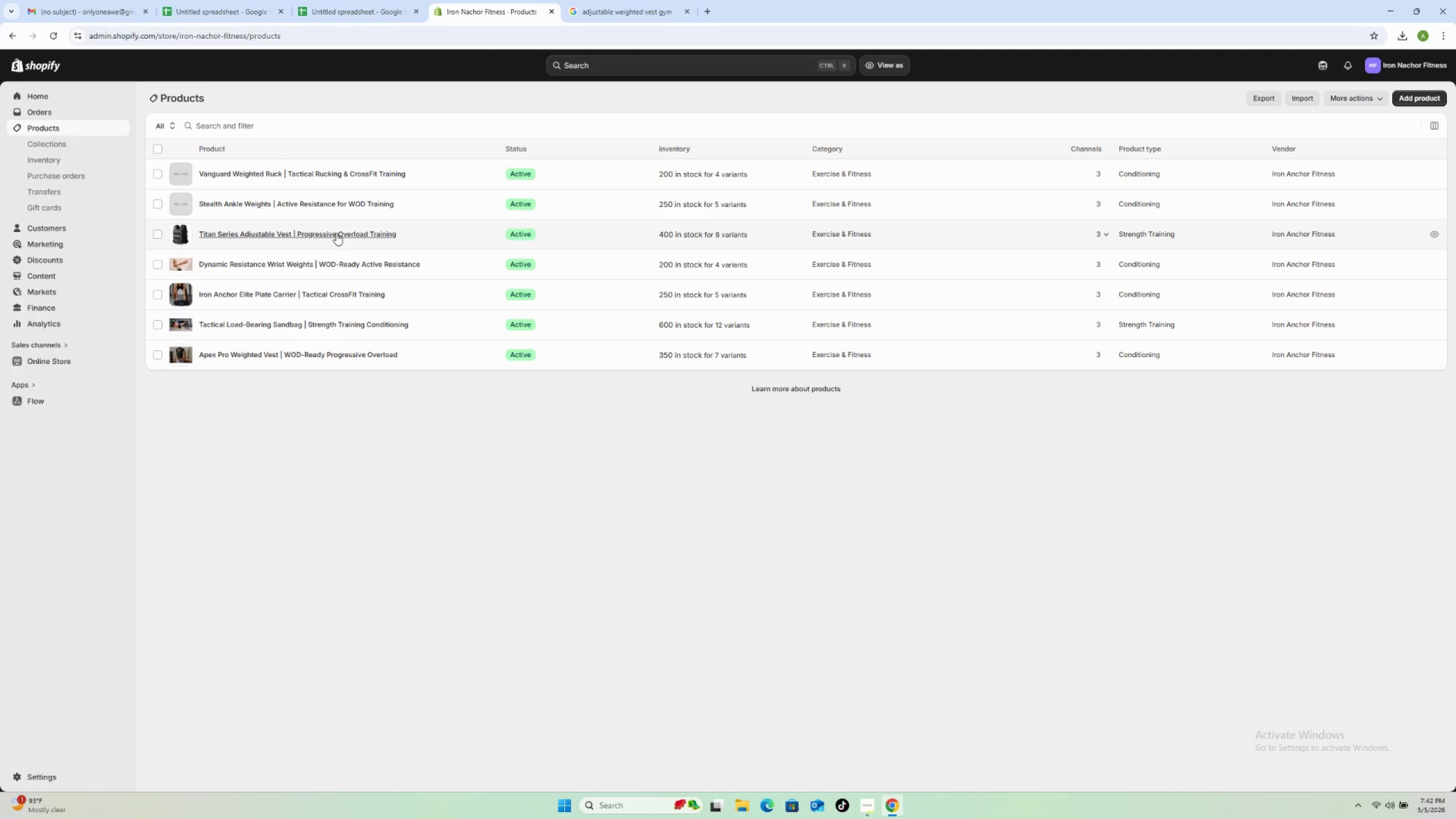 
wait(13.39)
 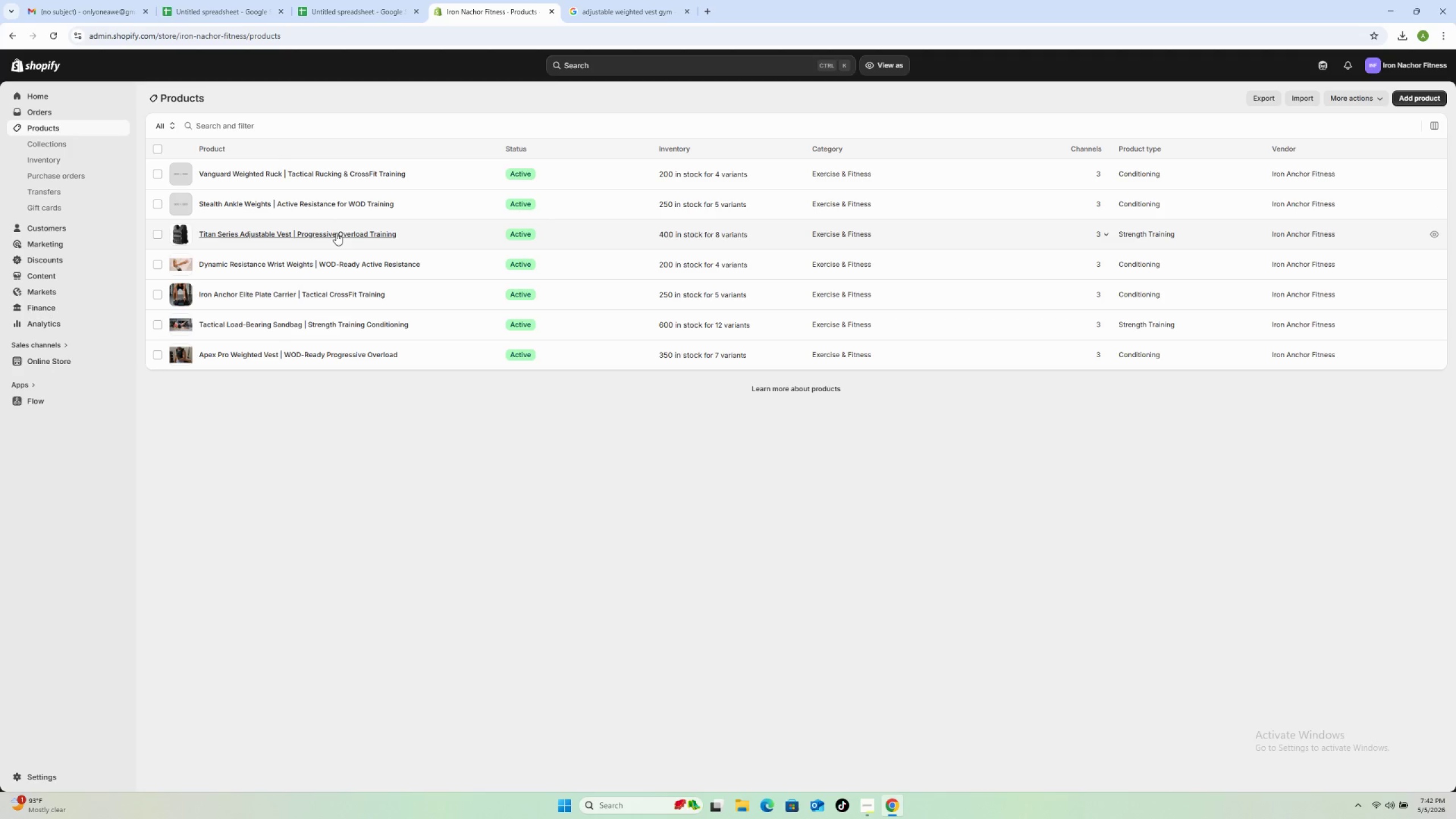 
left_click([408, 286])
 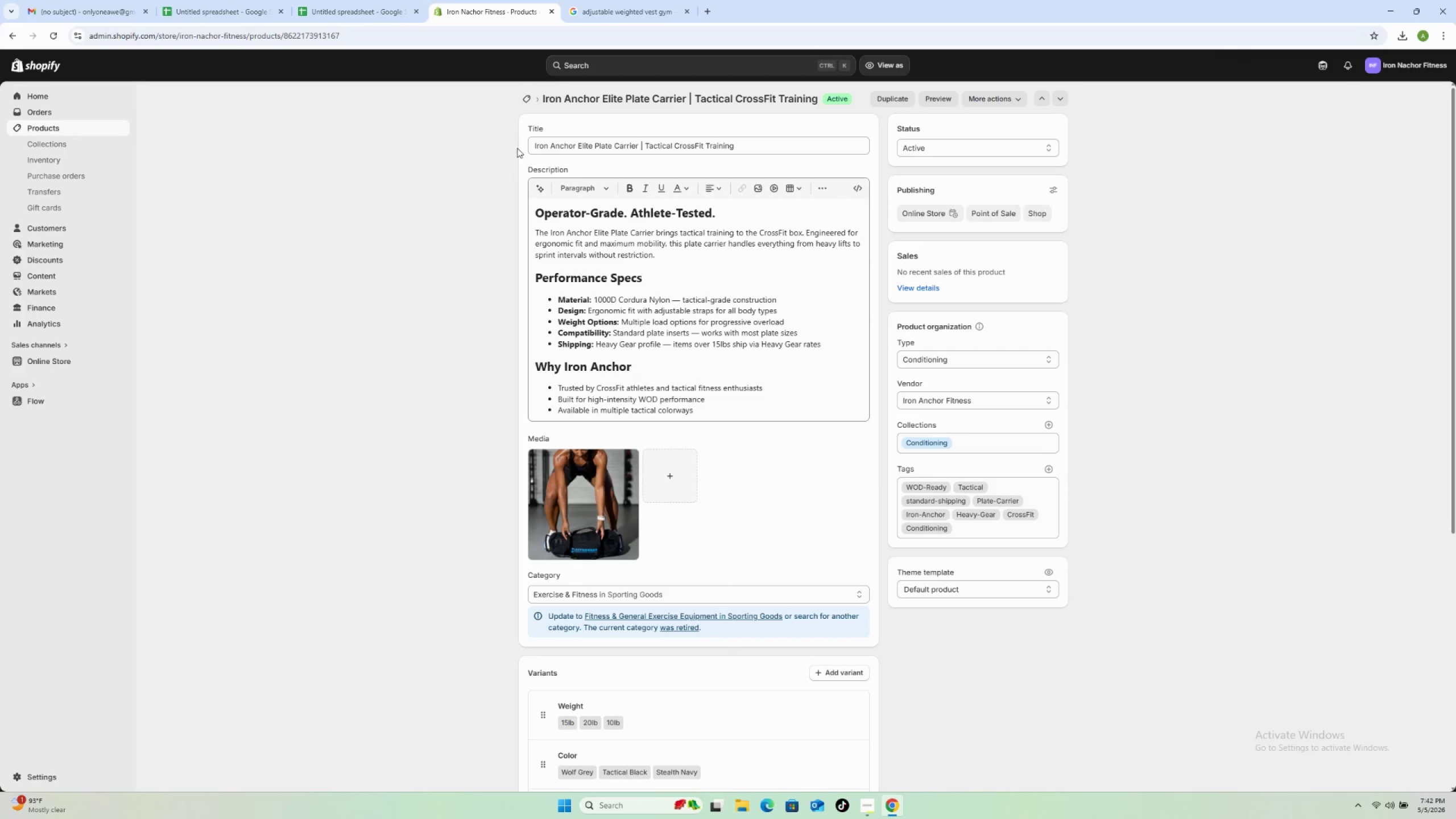 
left_click([527, 98])
 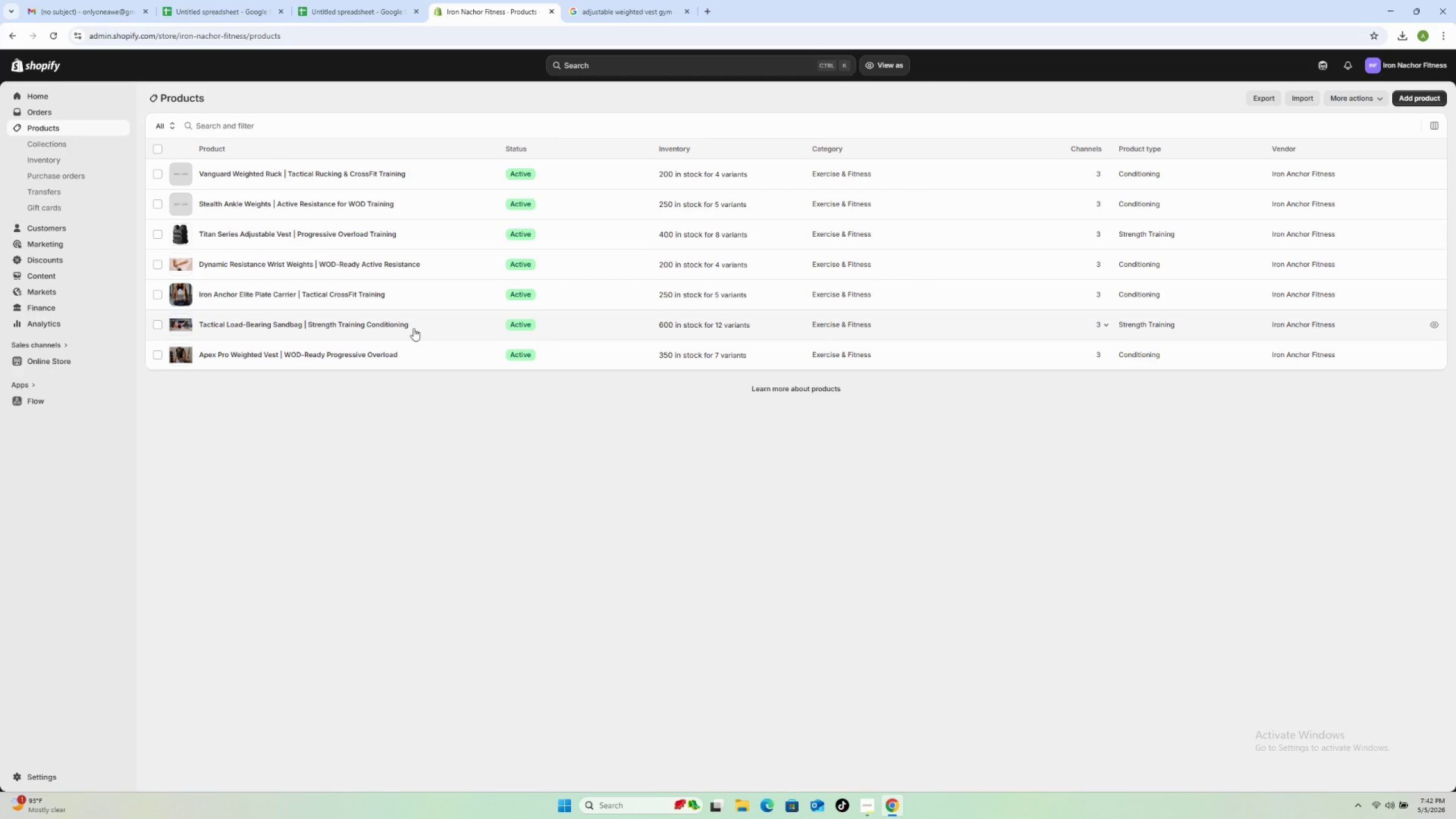 
left_click([421, 321])
 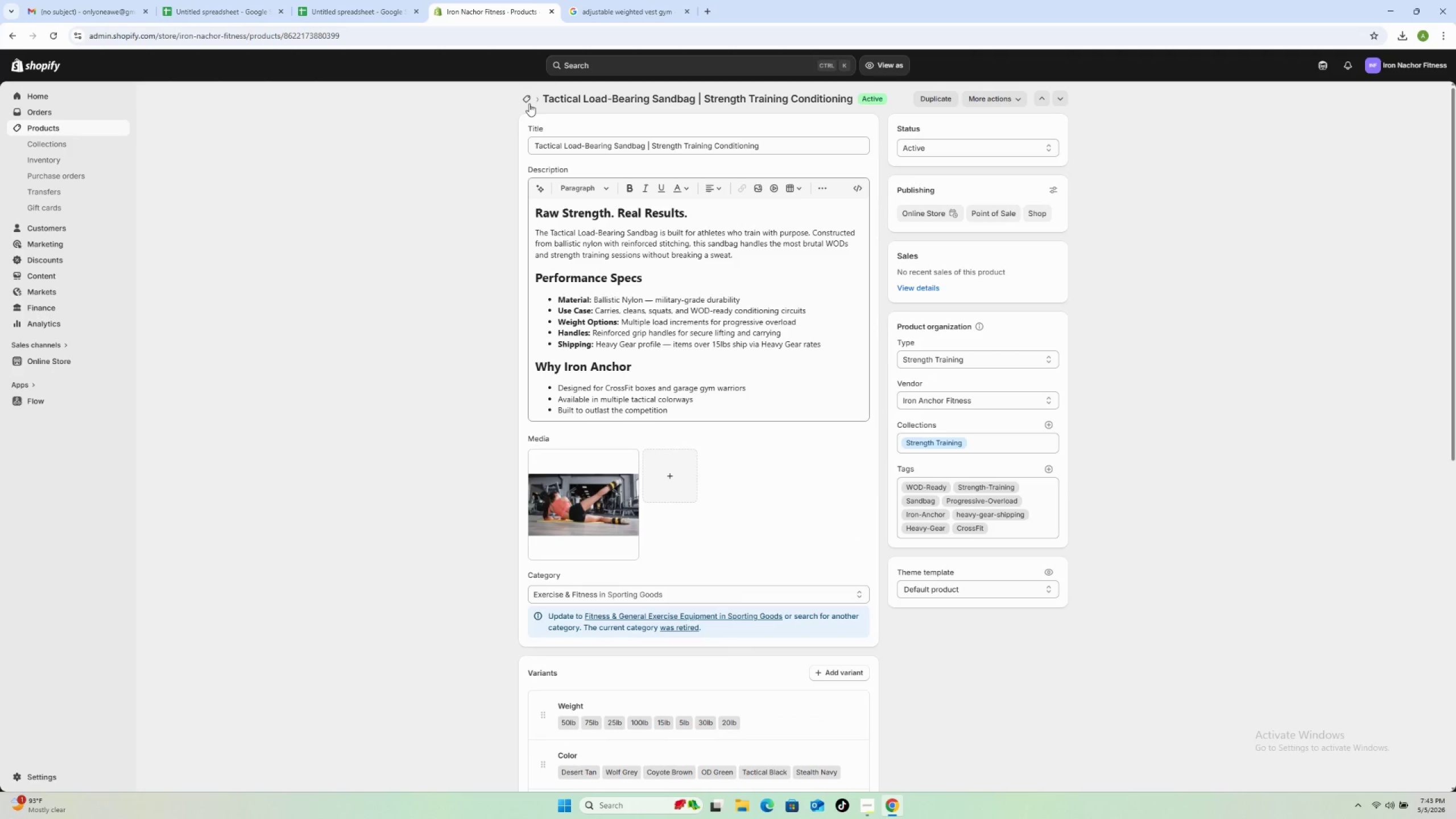 
left_click([520, 97])
 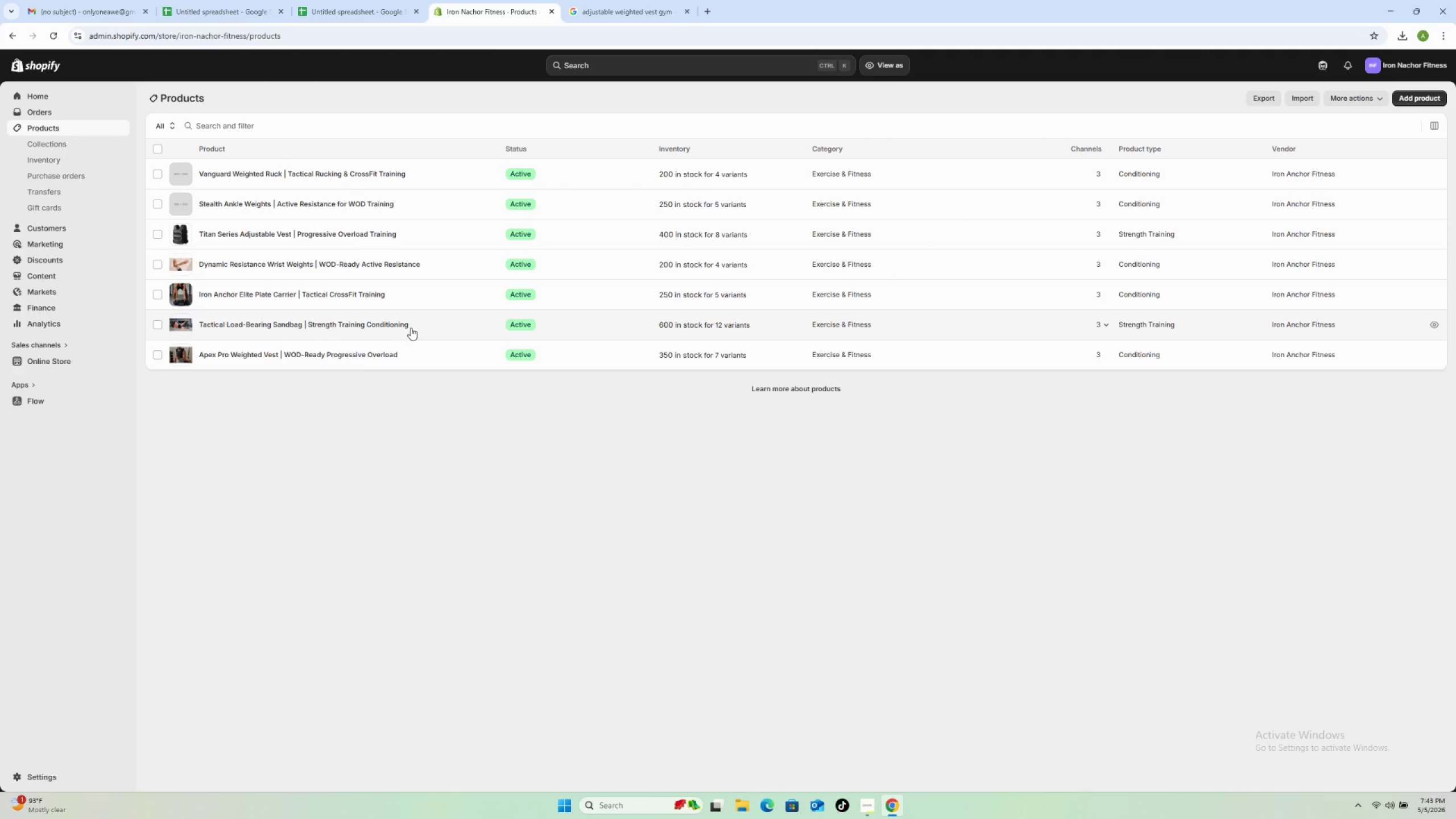 
left_click([441, 323])
 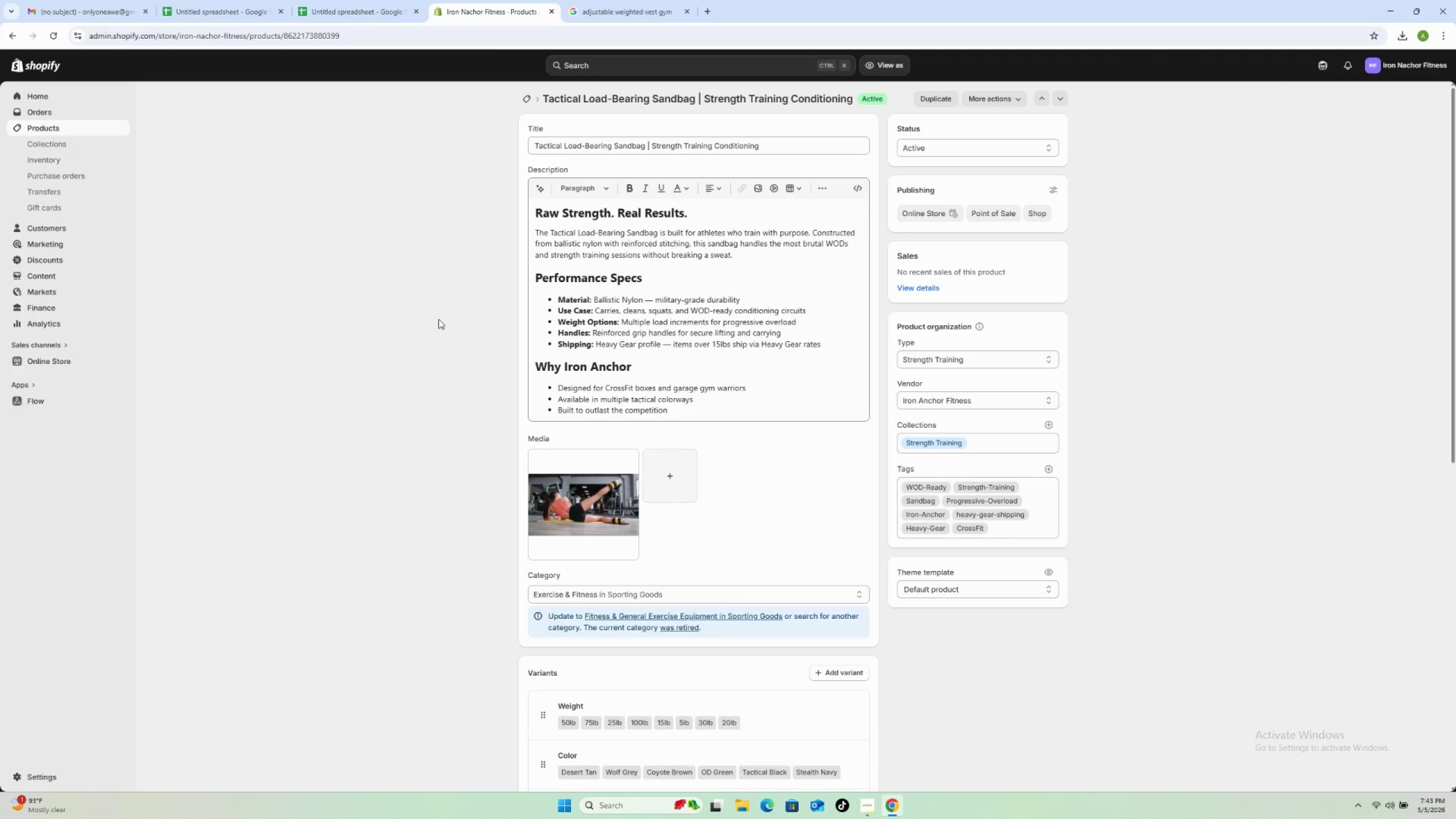 
wait(8.33)
 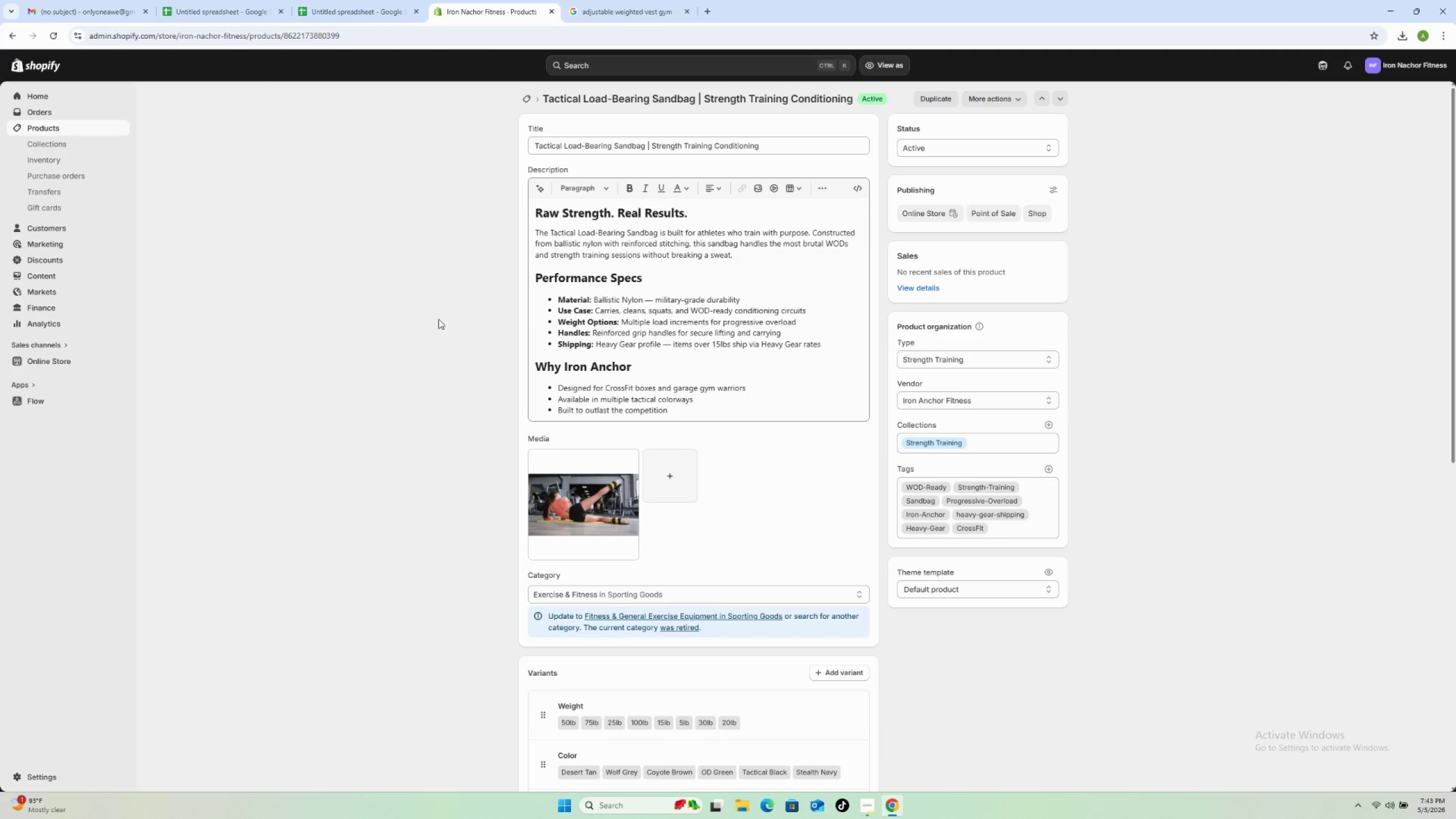 
left_click([588, 15])
 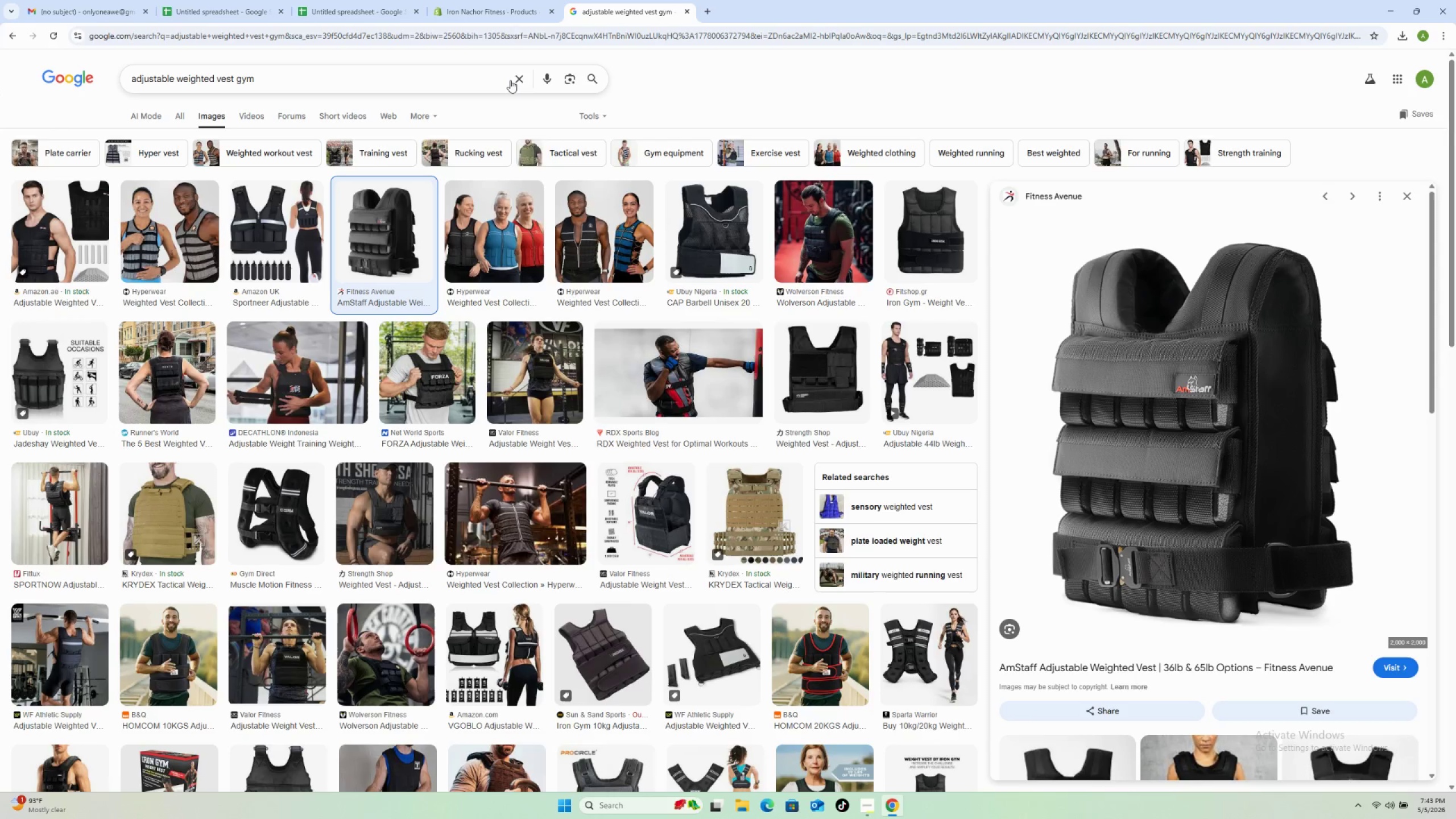 
left_click([512, 78])
 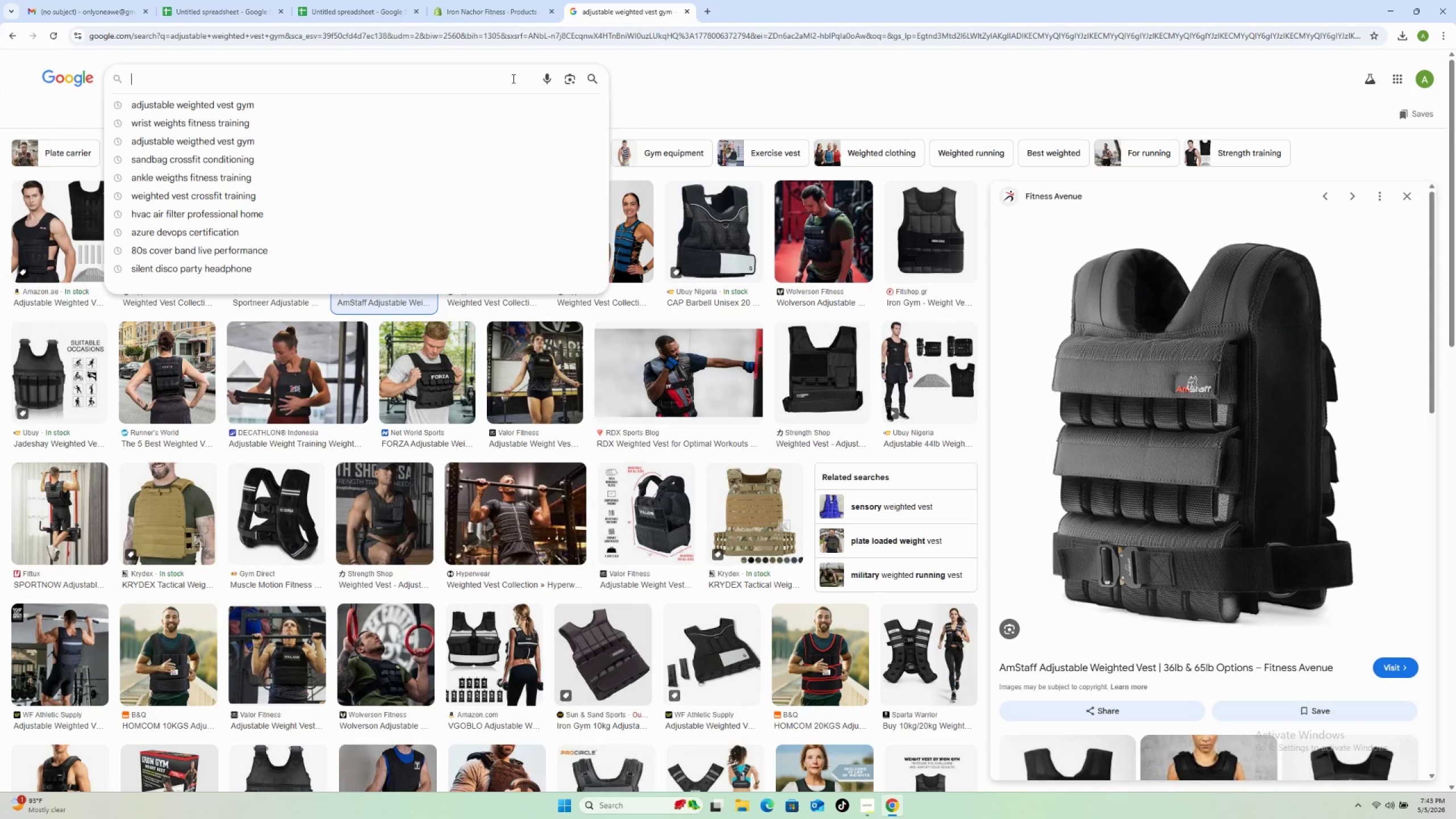 
type(tactical sandbag fitness training)
 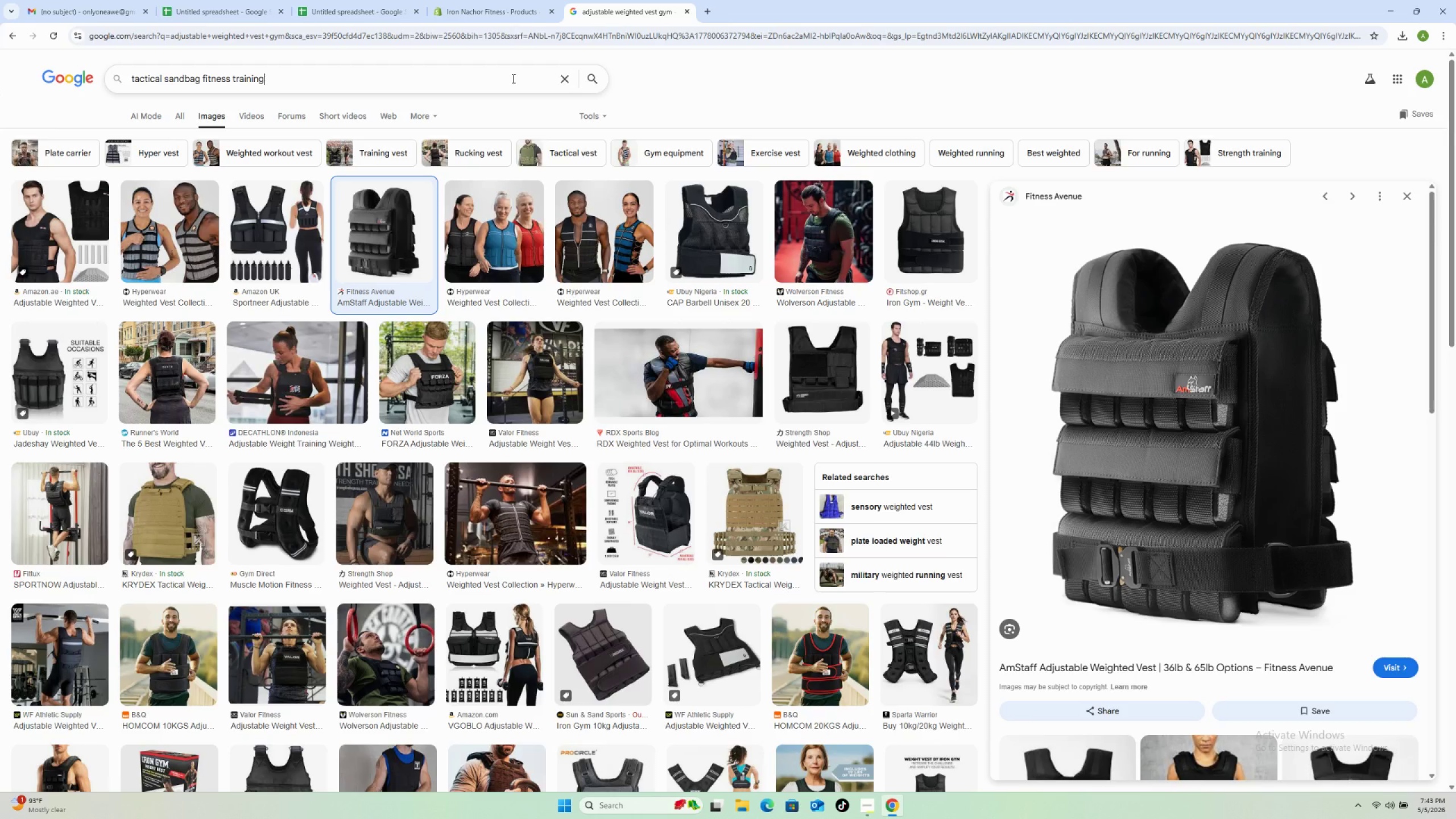 
key(Enter)
 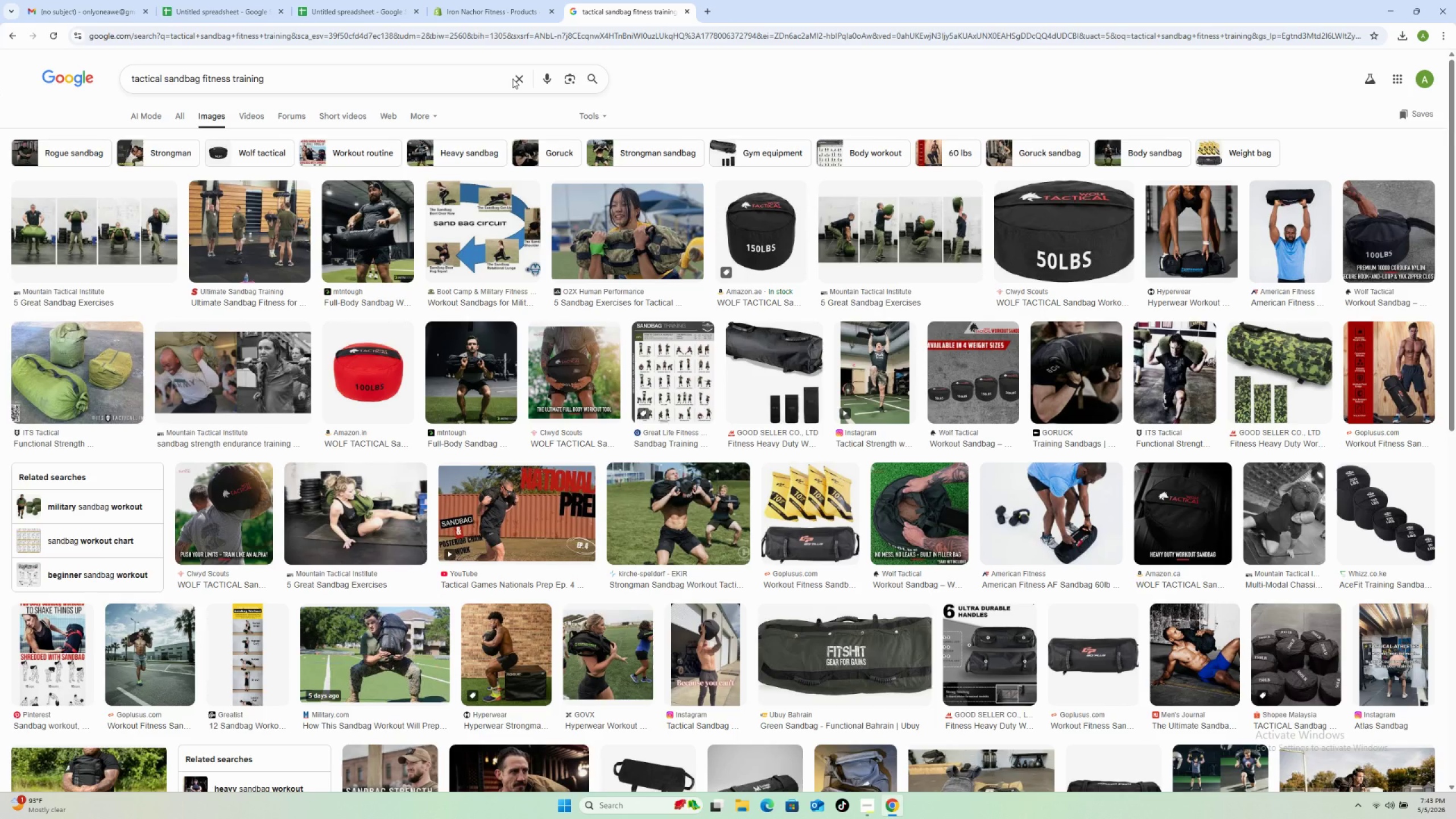 
wait(7.72)
 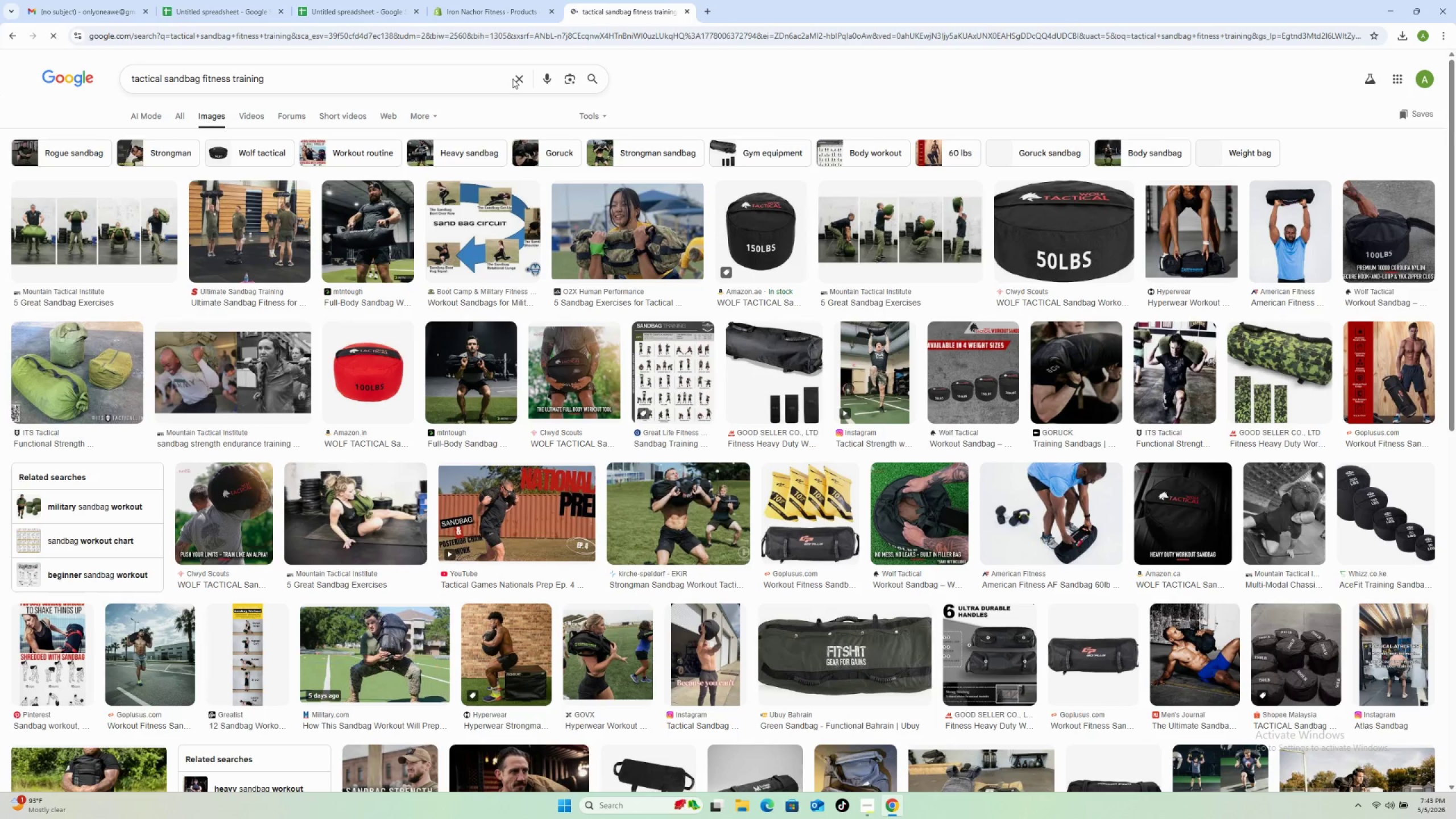 
left_click_drag(start_coordinate=[361, 233], to_coordinate=[361, 230])
 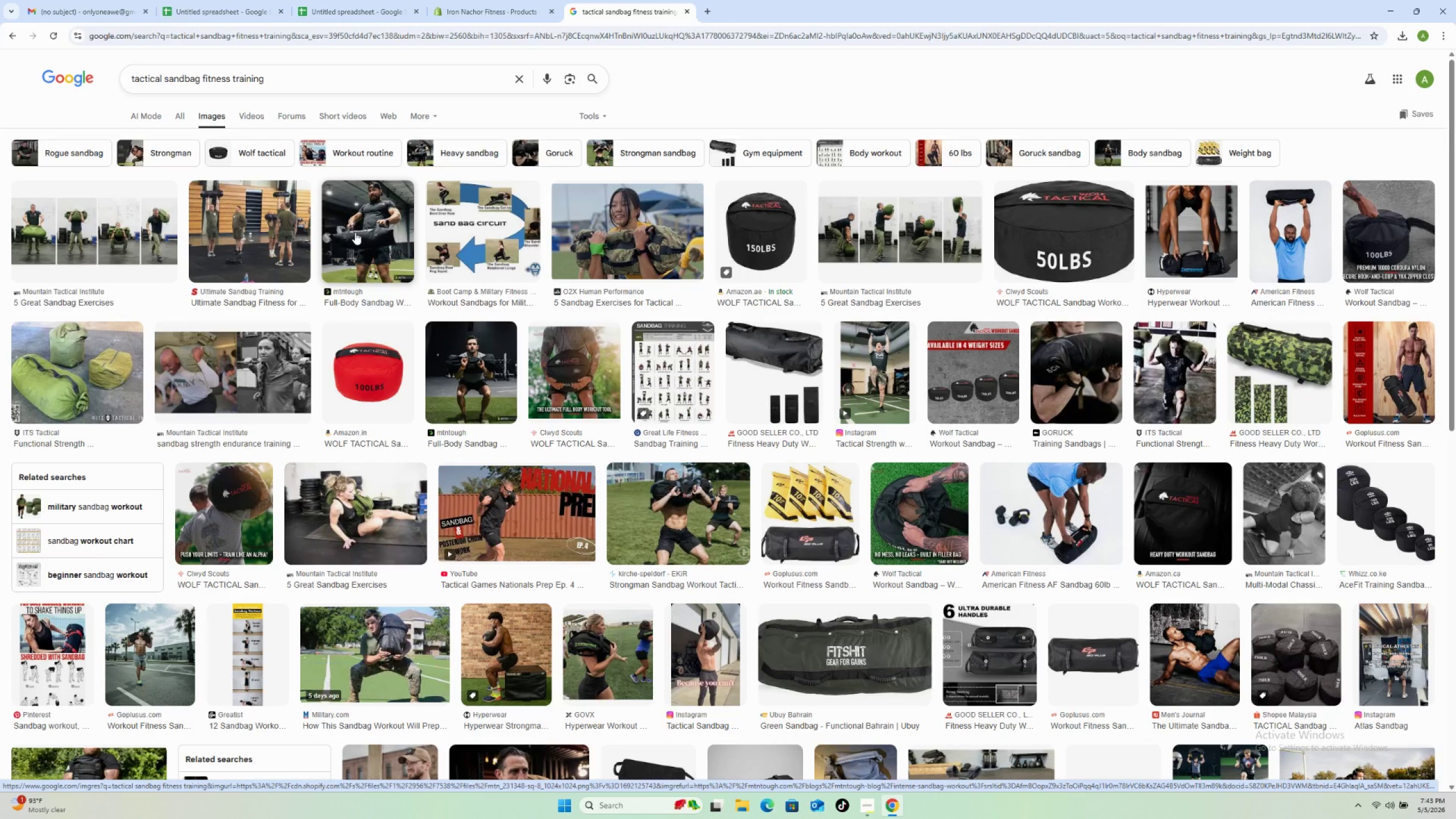 
wait(8.44)
 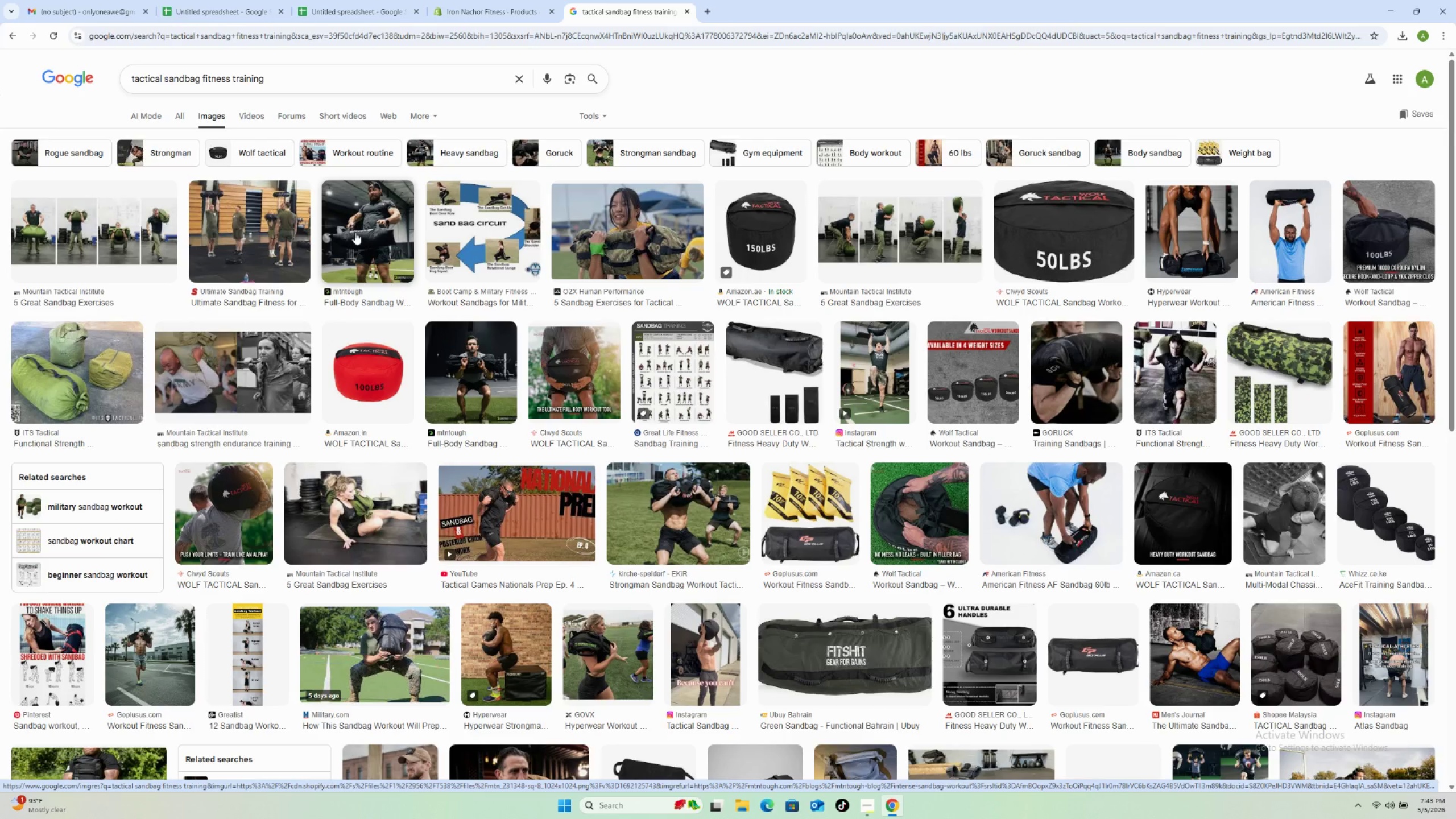 
left_click([359, 222])
 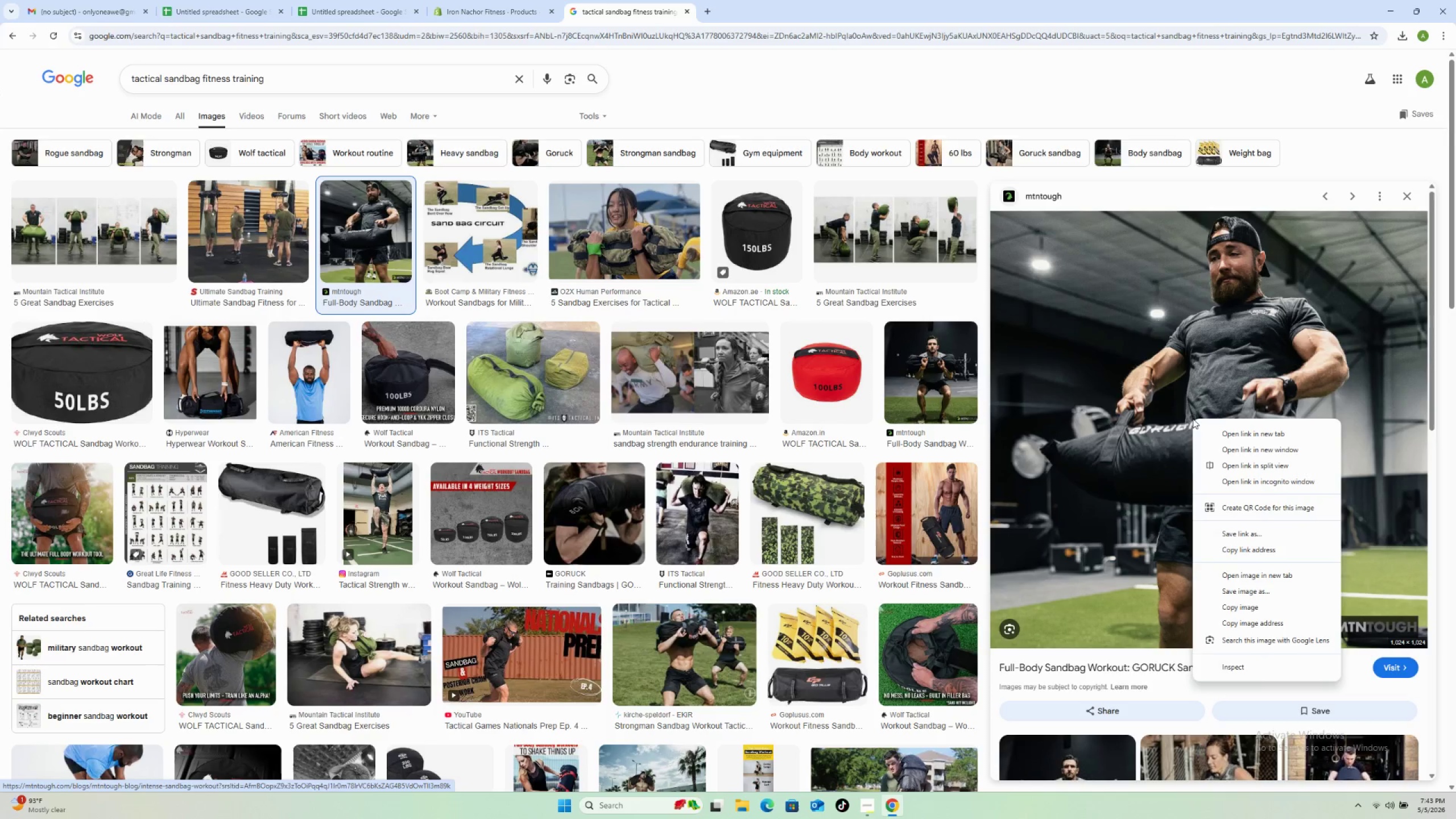 
wait(12.91)
 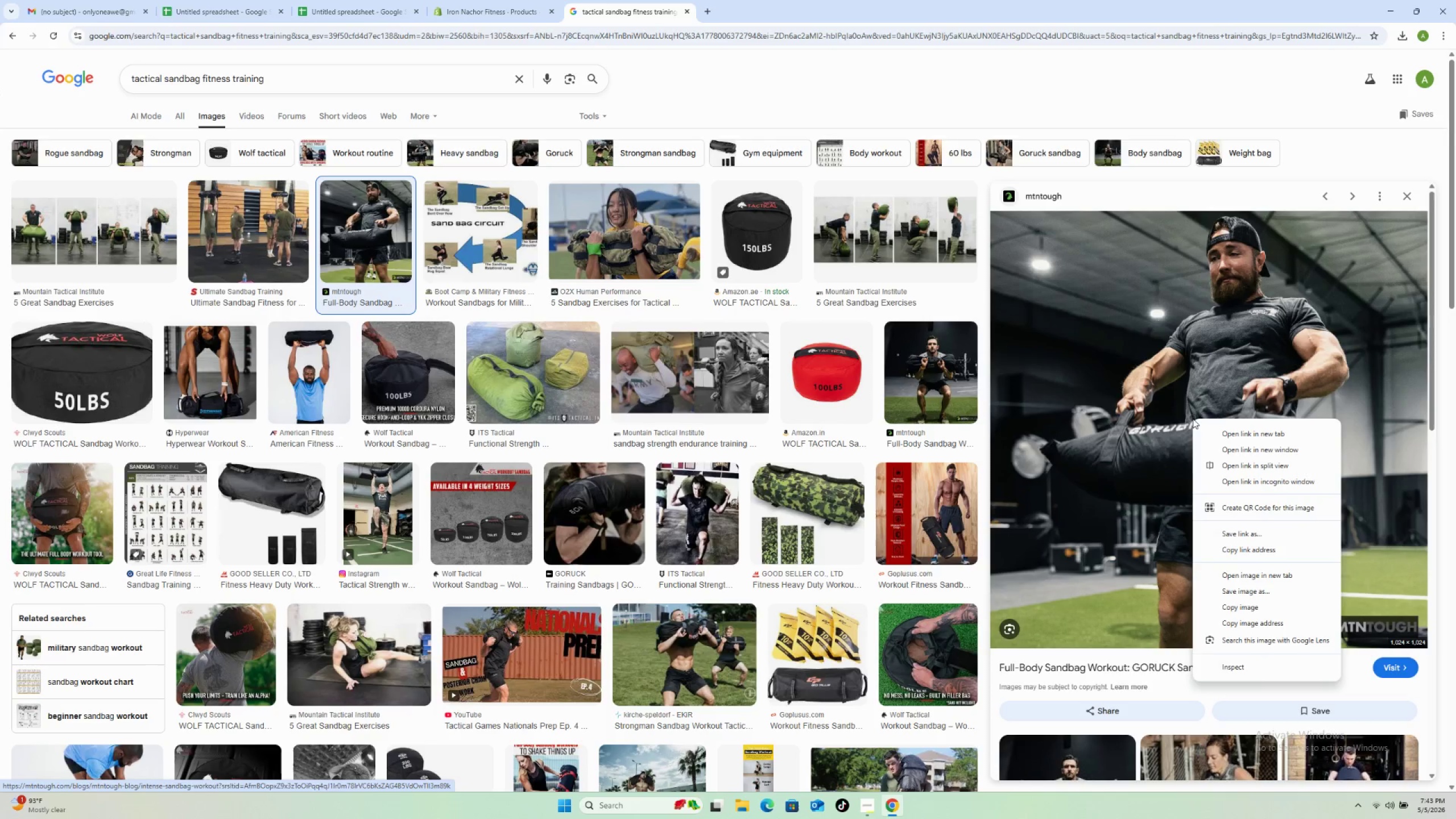 
left_click([582, 388])
 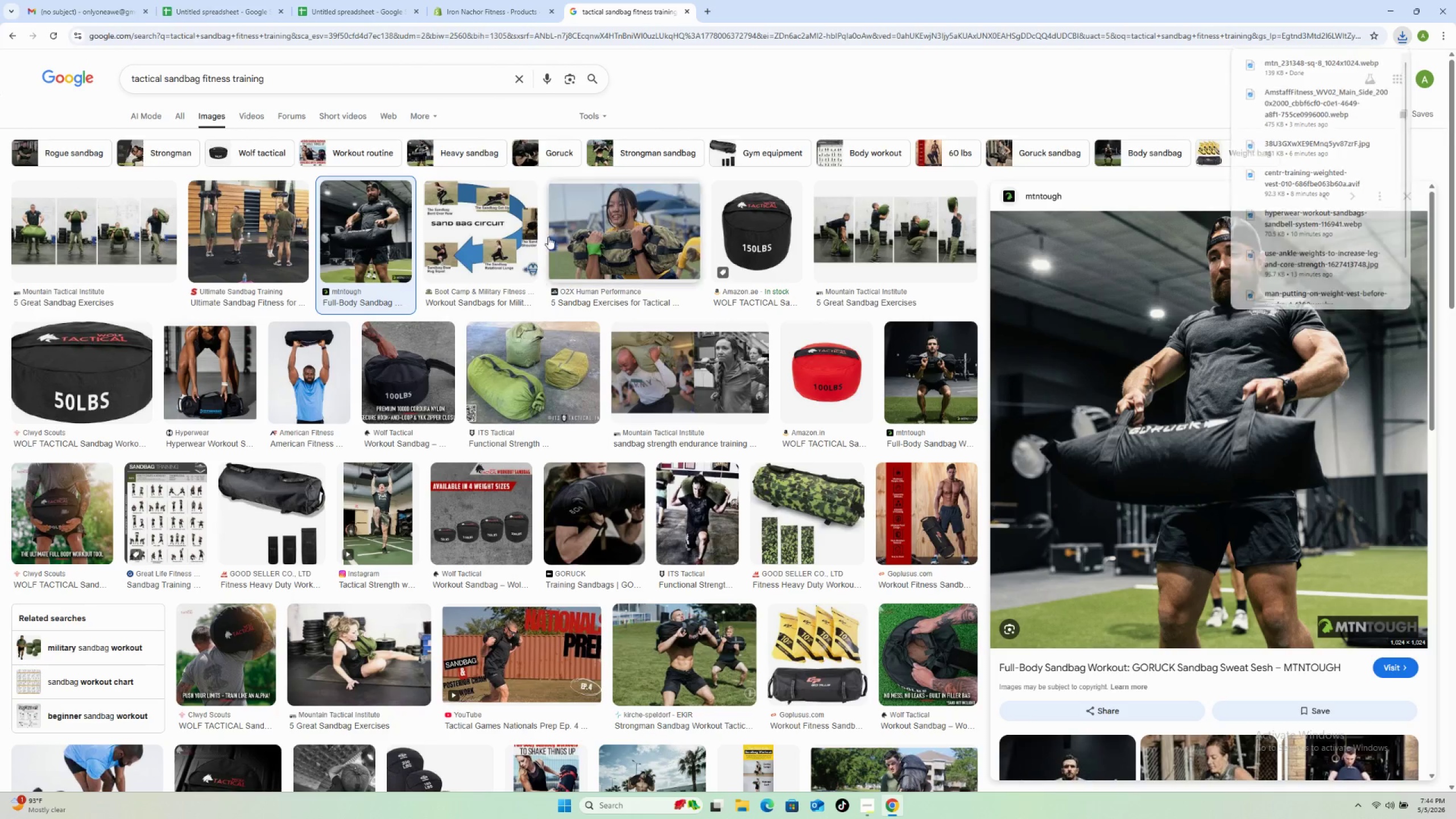 
wait(7.83)
 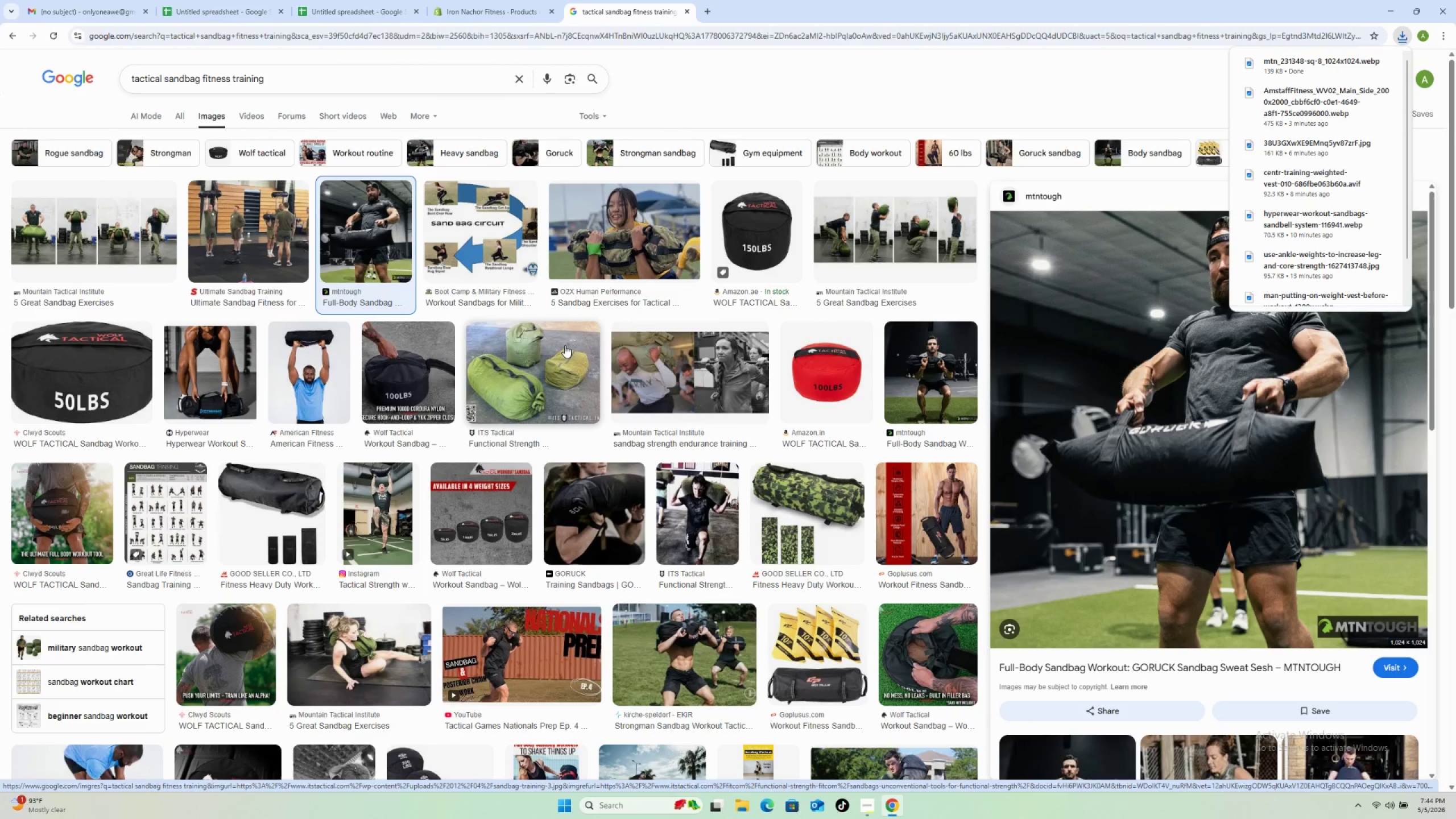 
left_click([462, 8])
 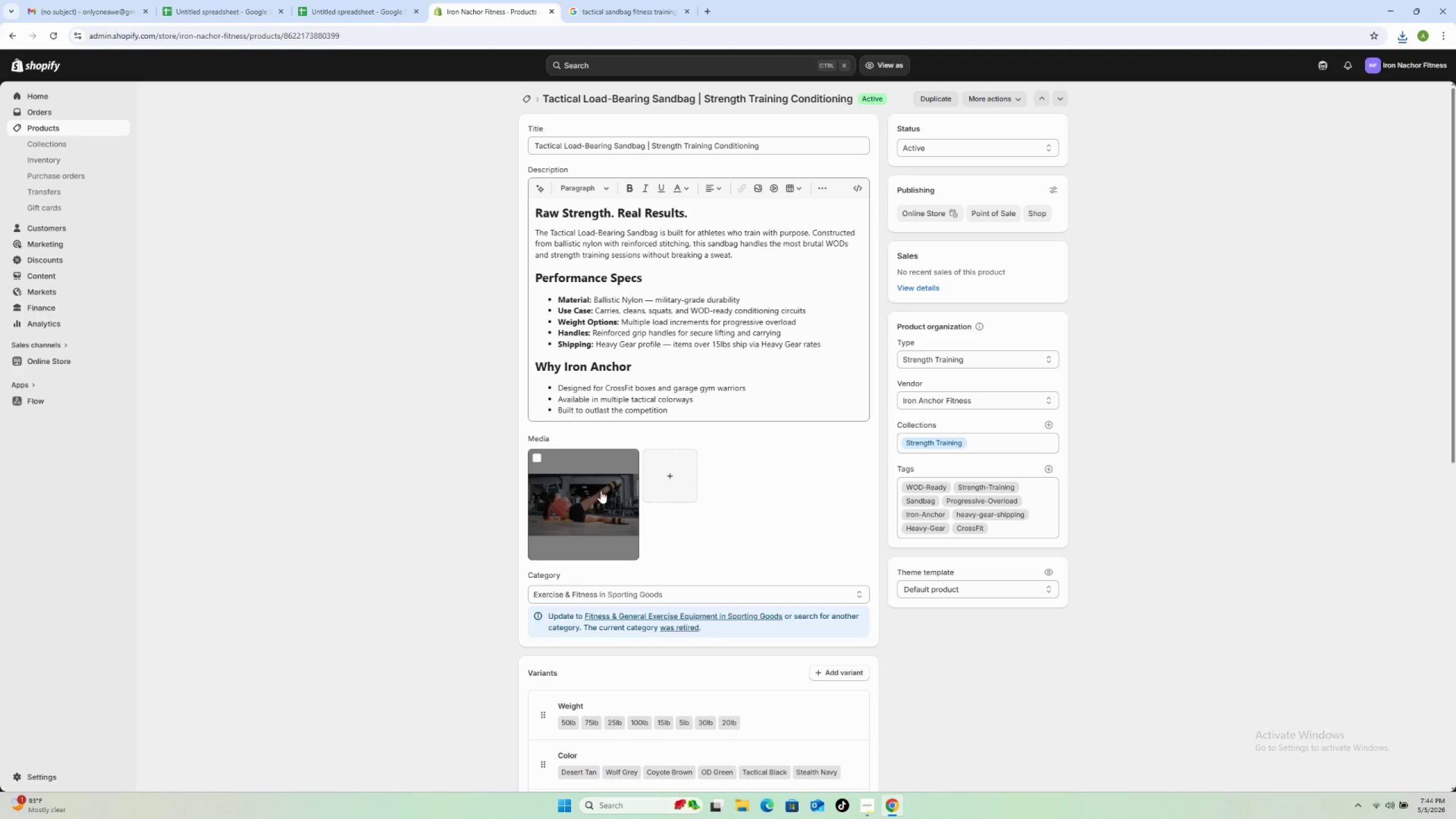 
left_click([675, 484])
 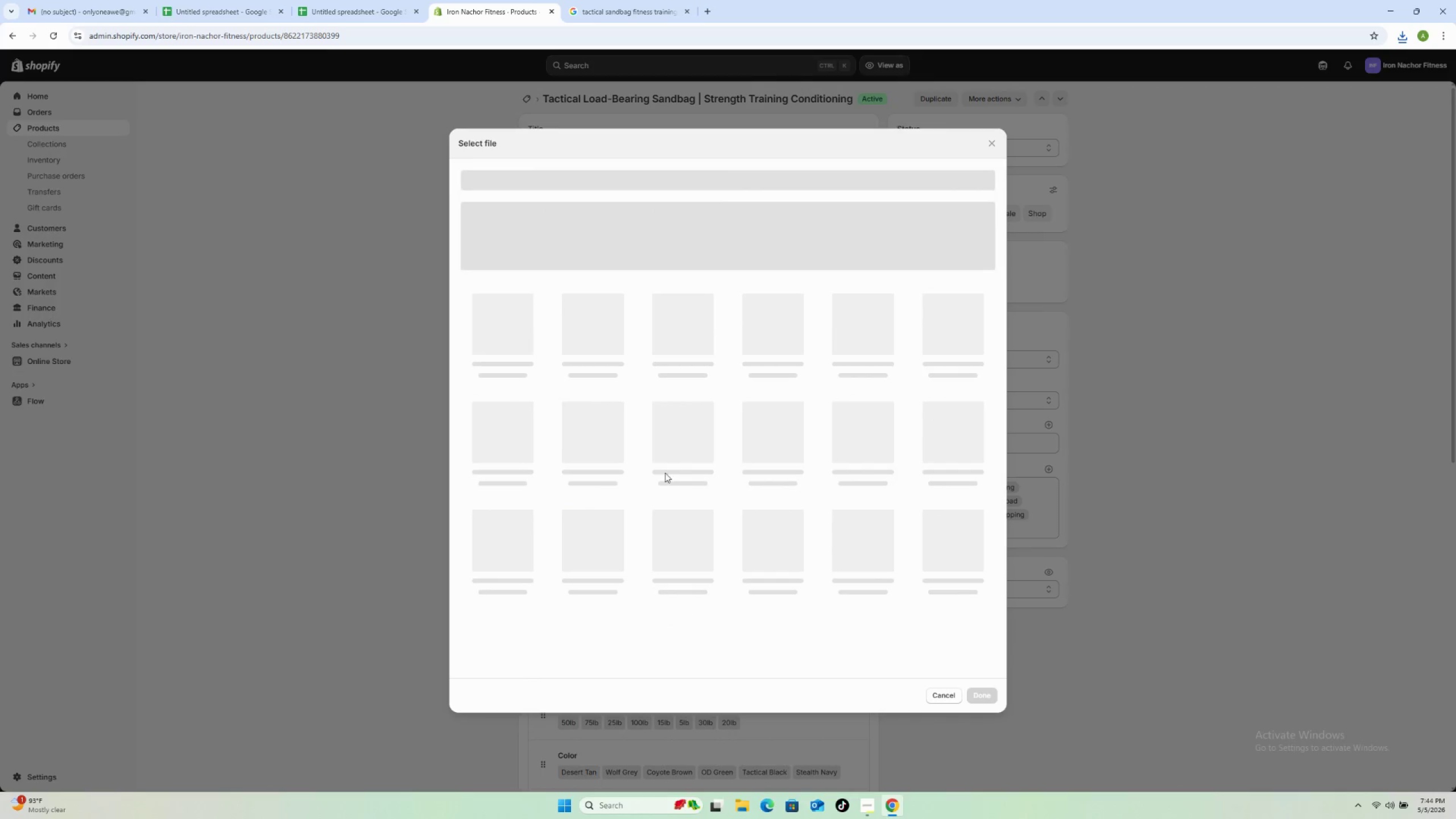 
mouse_move([575, 375])
 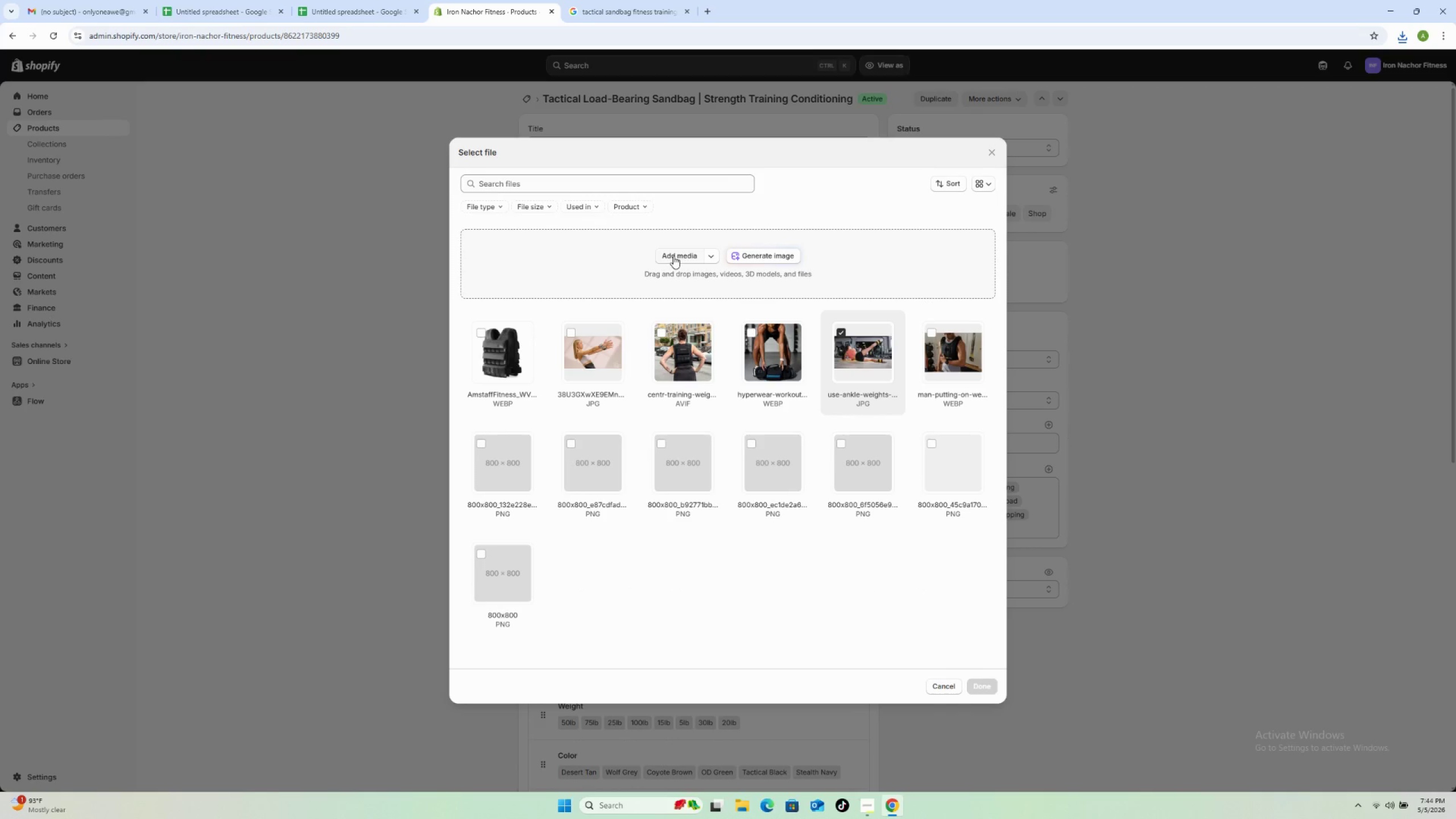 
left_click([674, 255])
 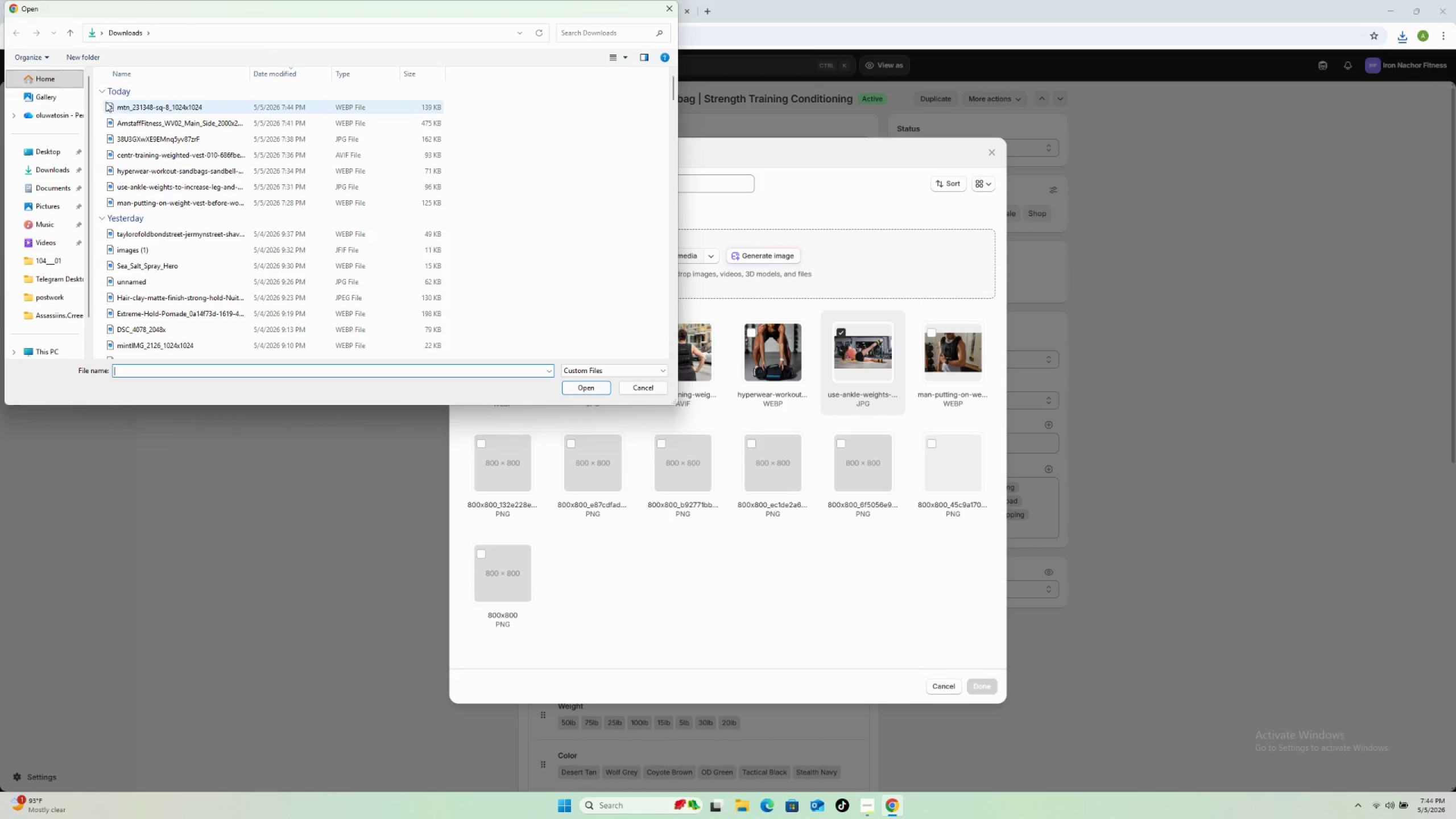 
left_click([136, 109])
 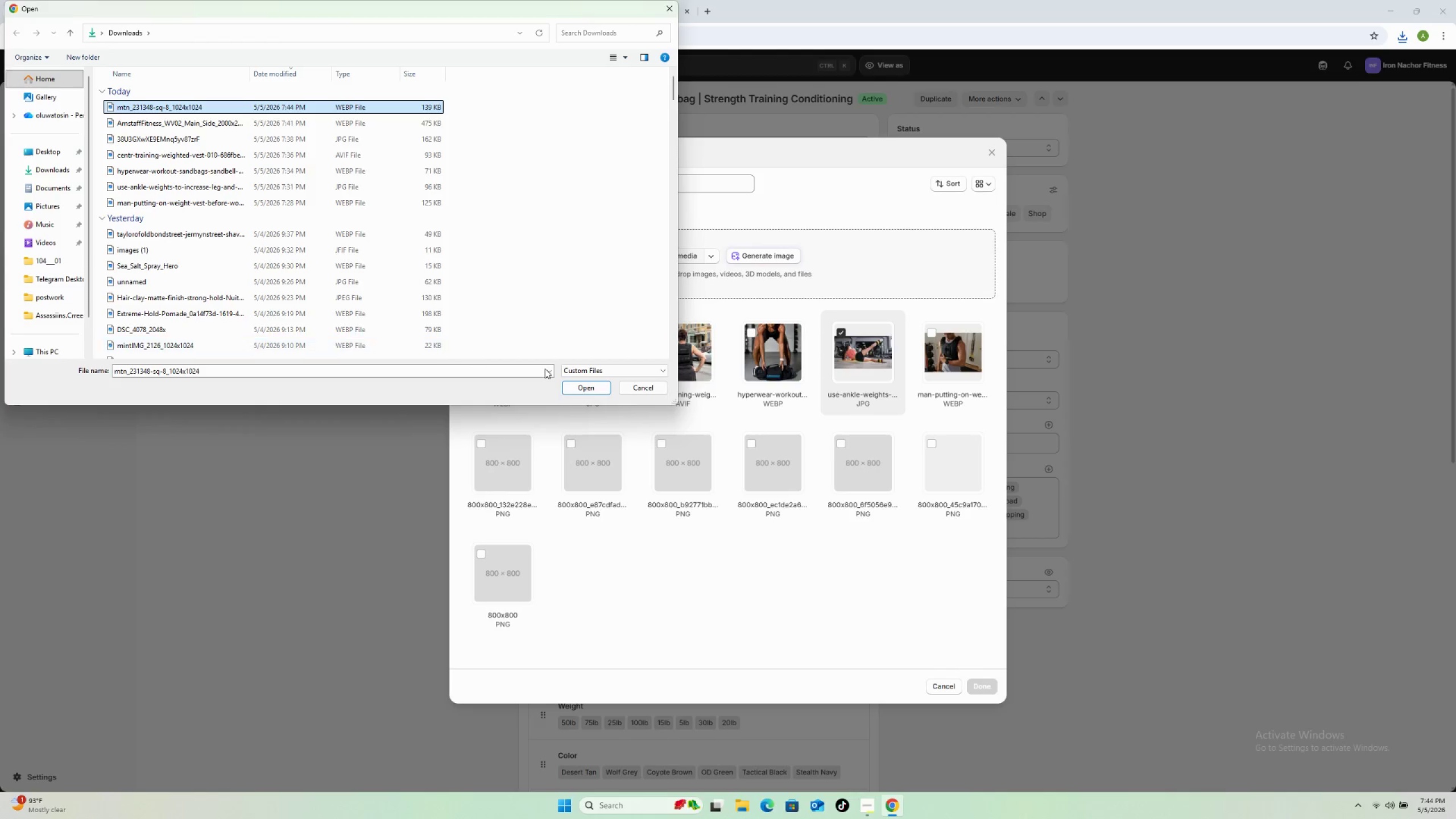 
left_click([592, 387])
 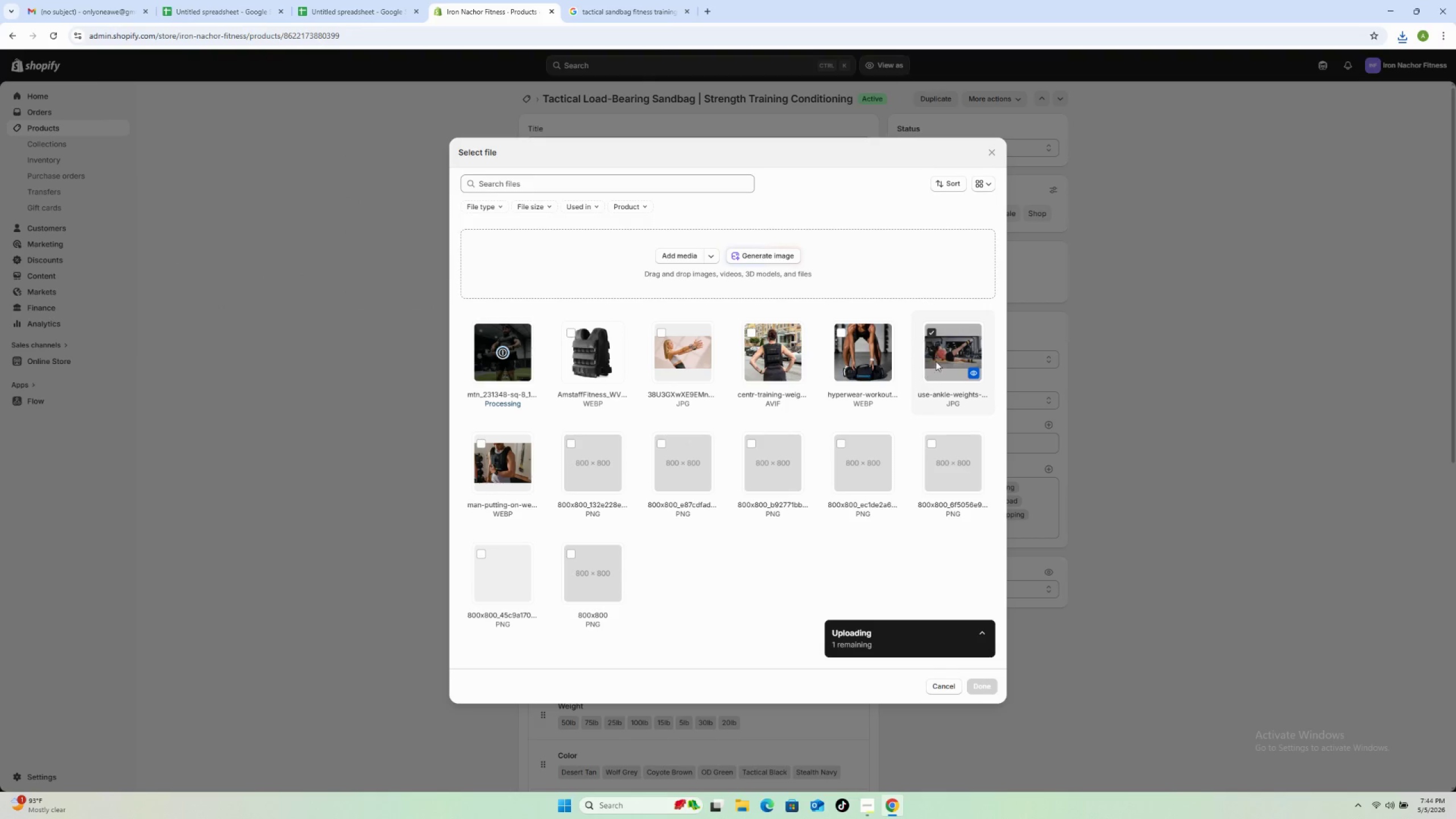 
left_click([930, 331])
 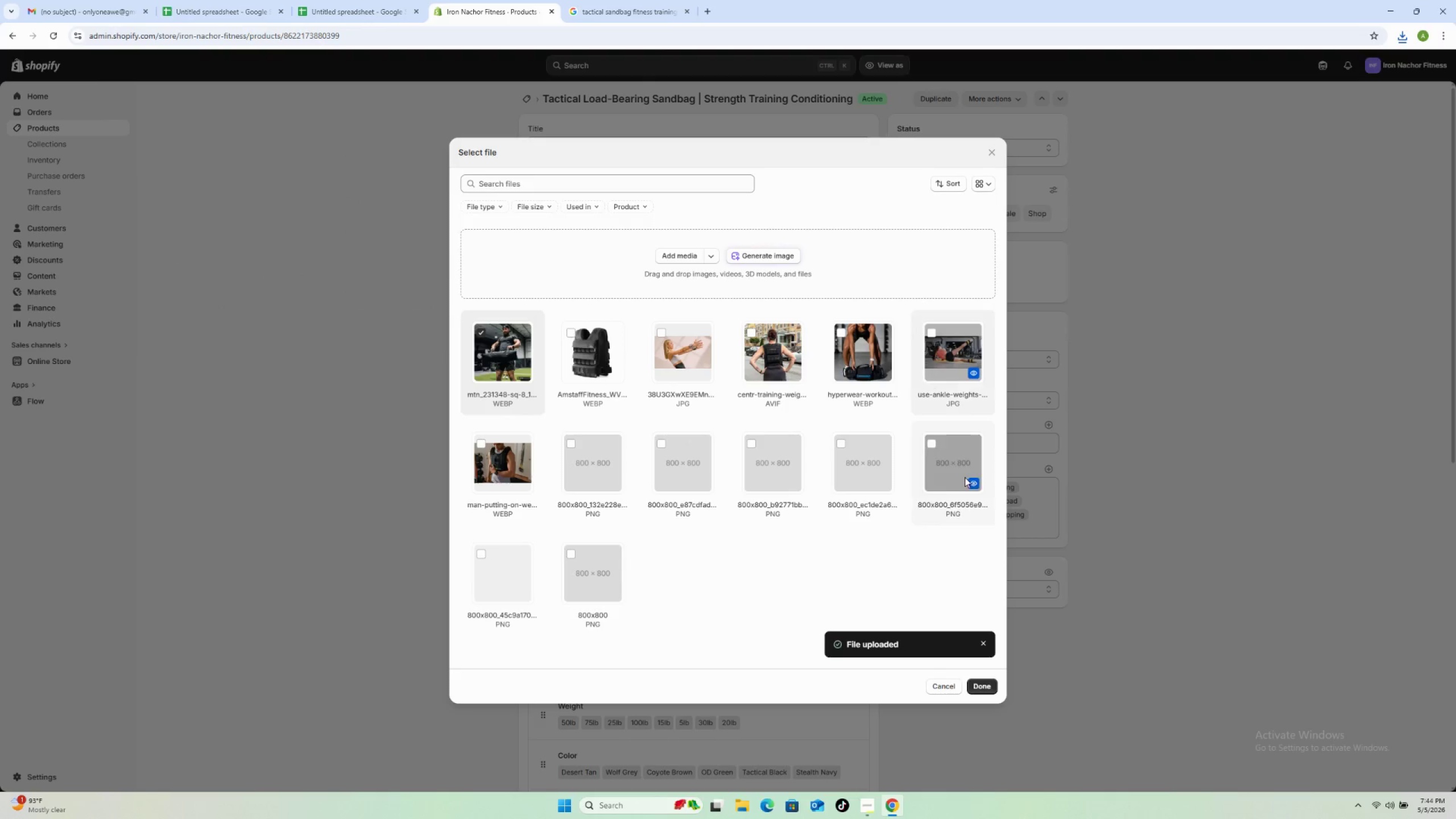 
left_click([979, 684])
 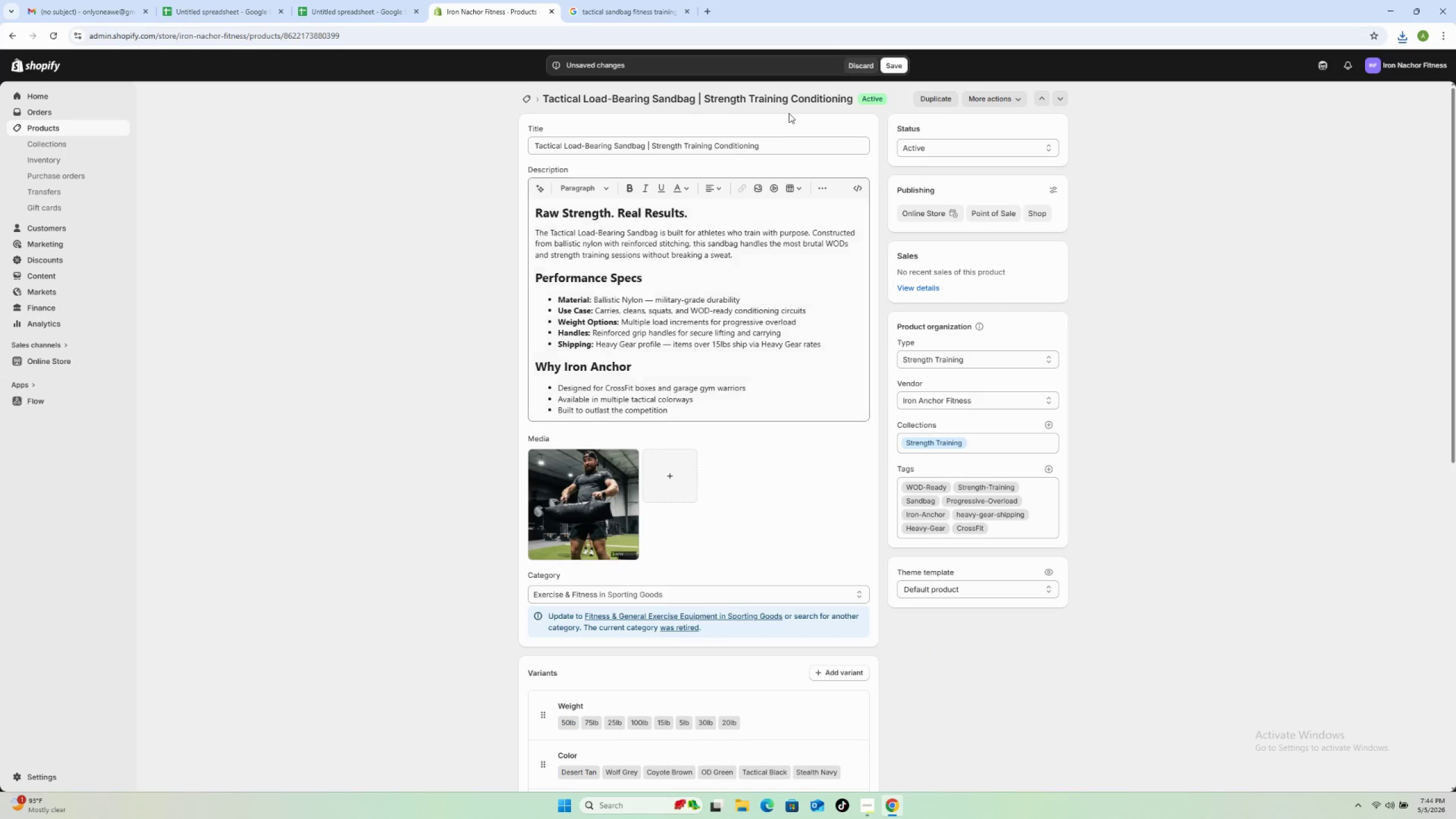 
left_click([895, 61])
 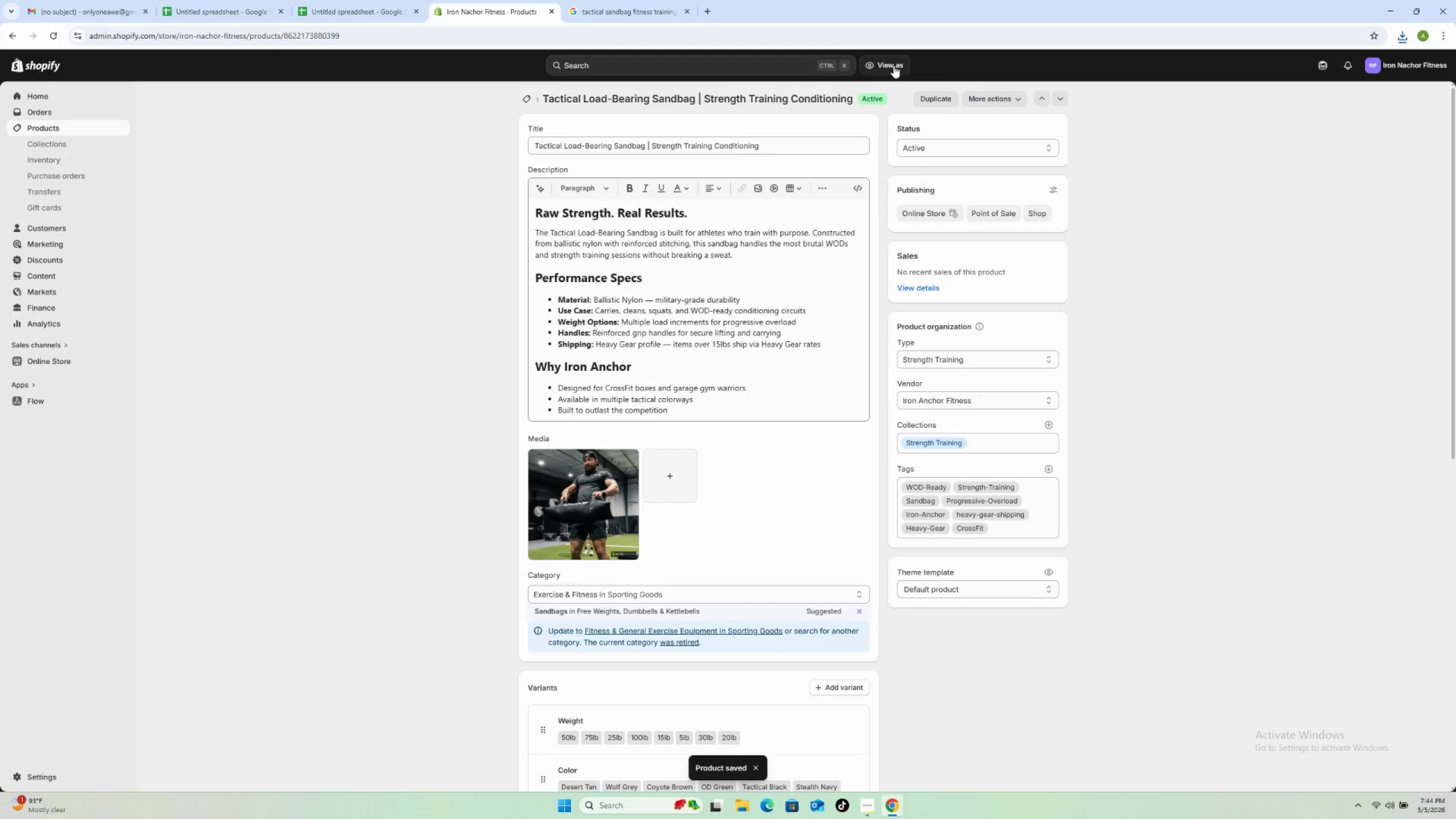 
wait(7.55)
 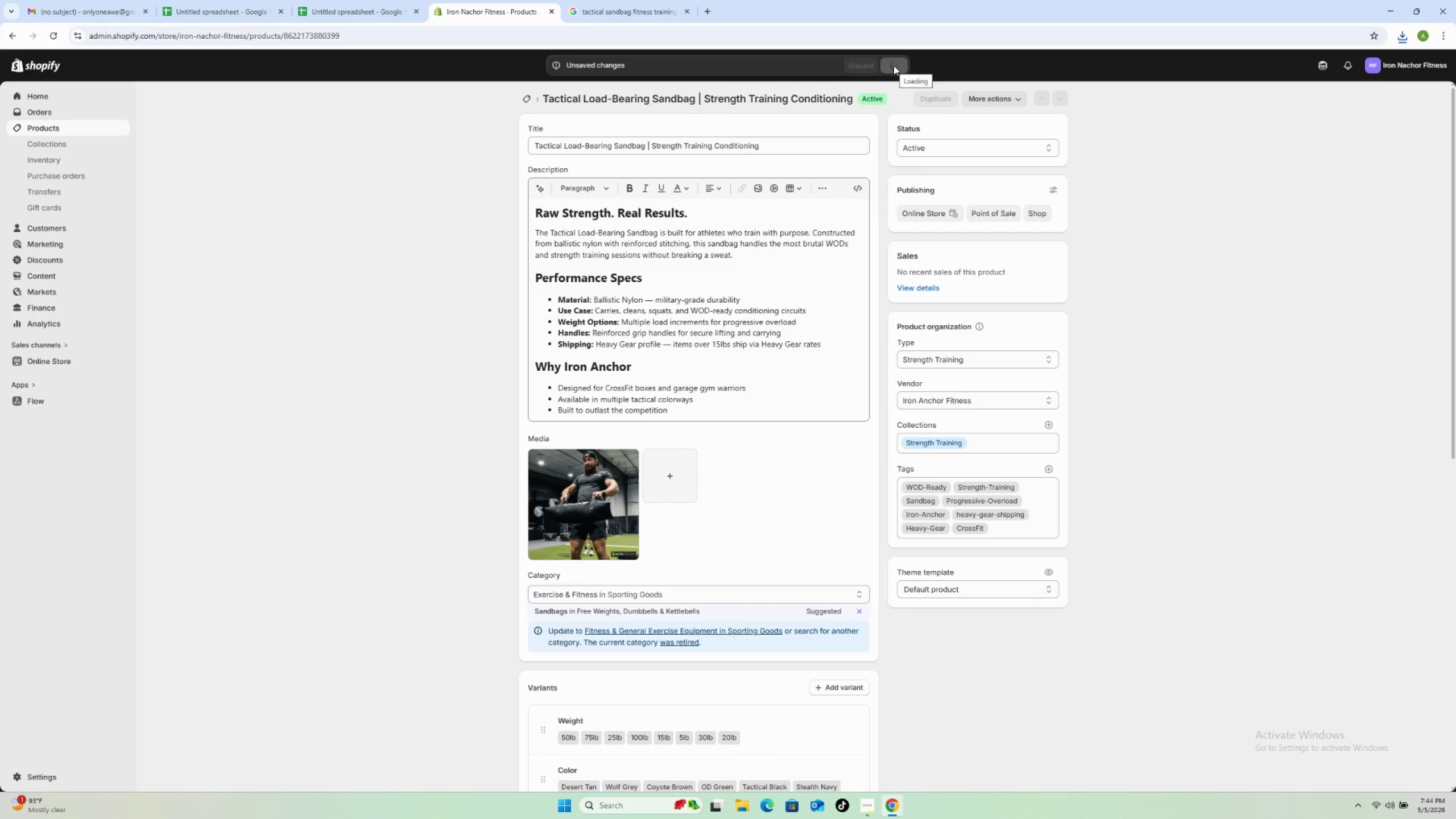 
left_click([527, 92])
 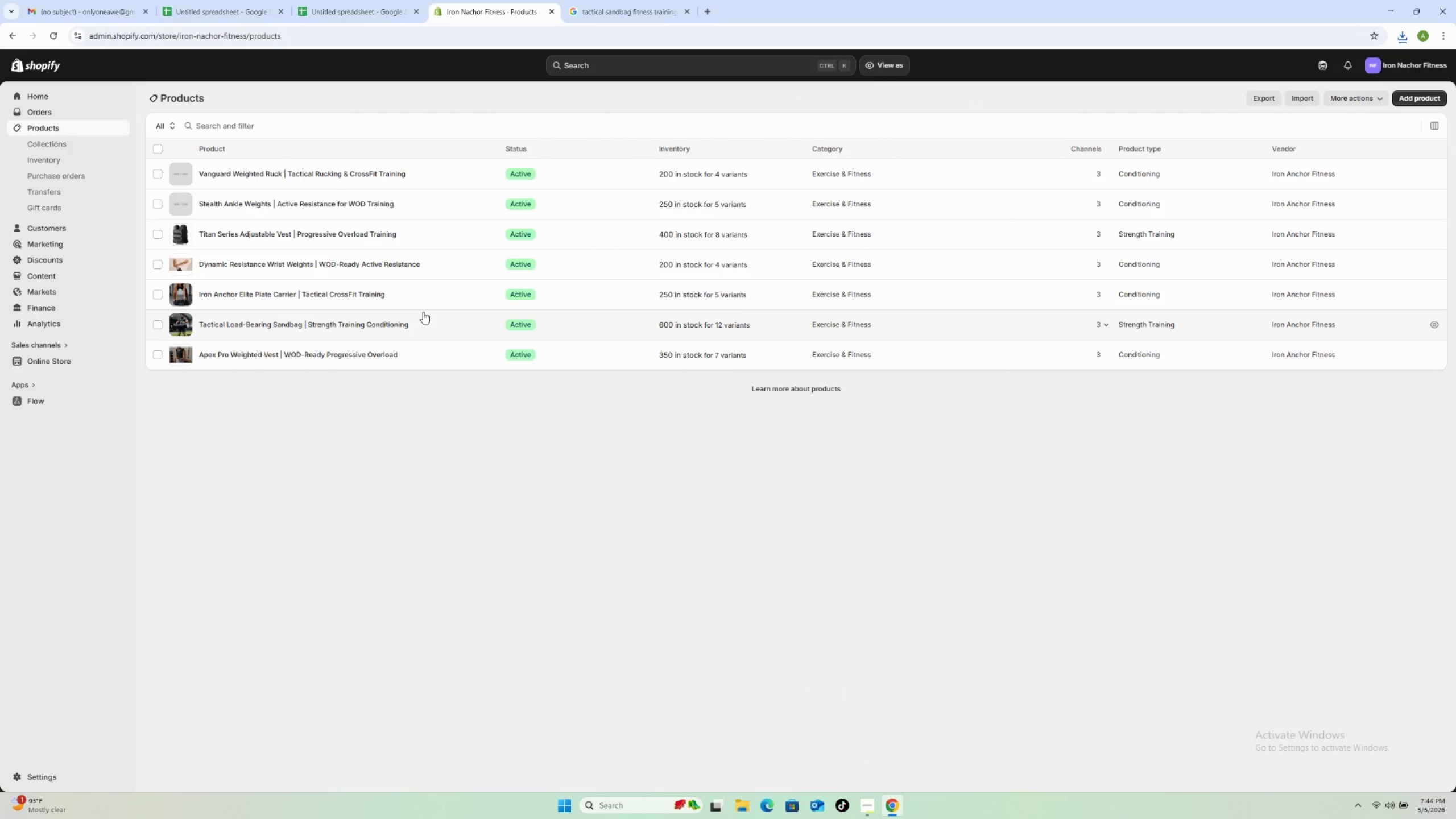 
wait(12.59)
 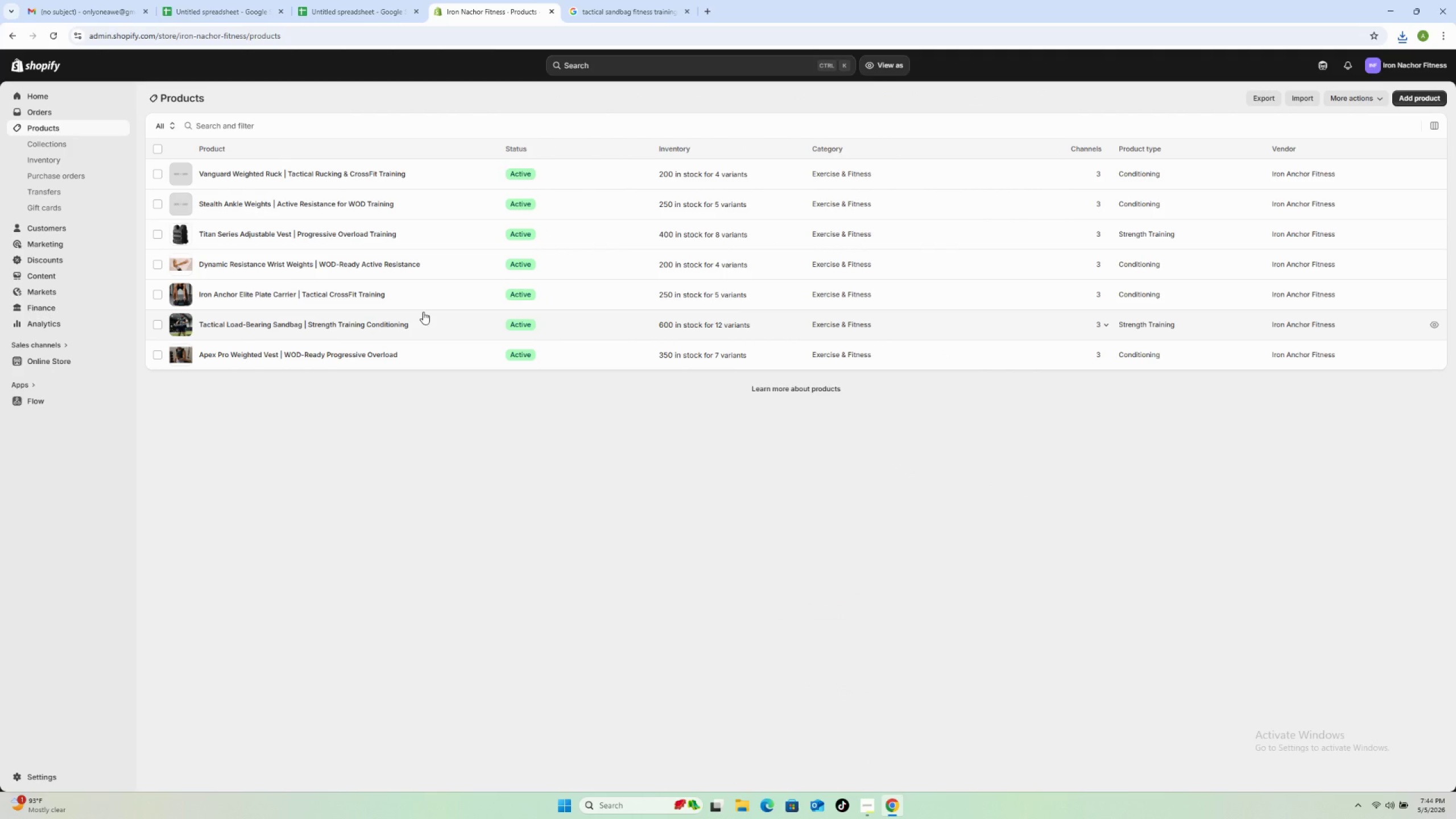 
left_click([428, 302])
 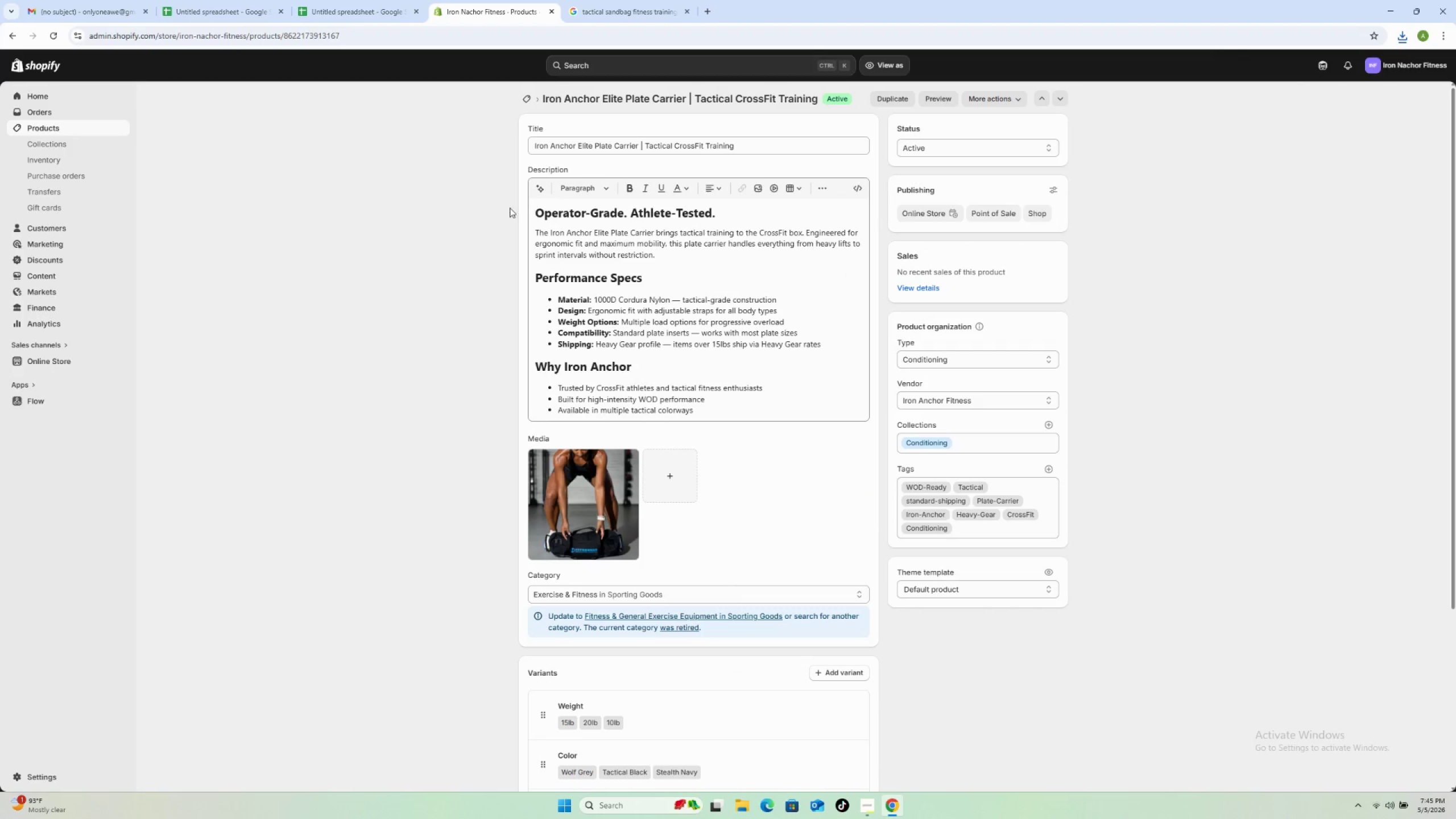 
left_click([619, 0])
 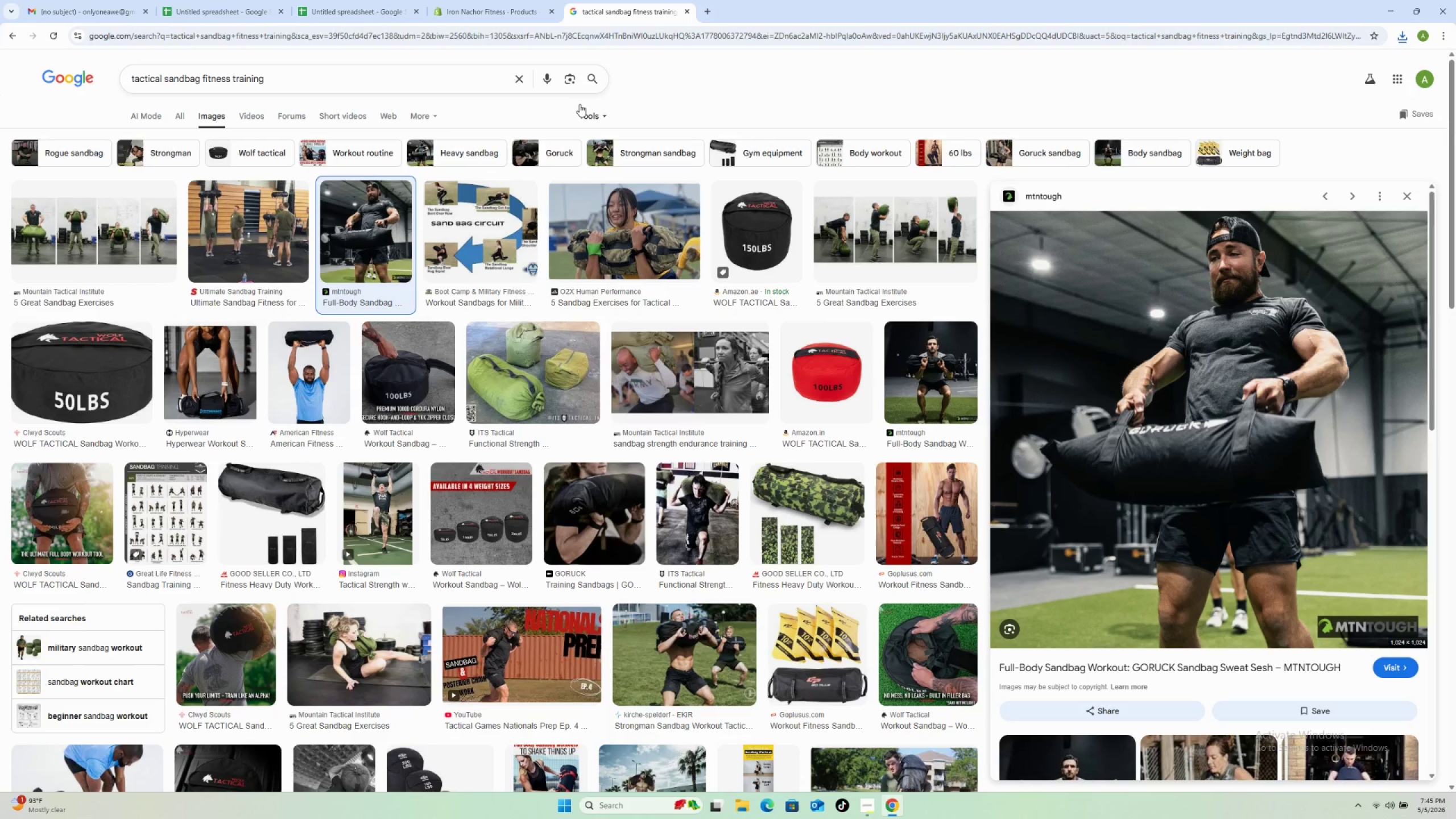 
left_click([525, 80])
 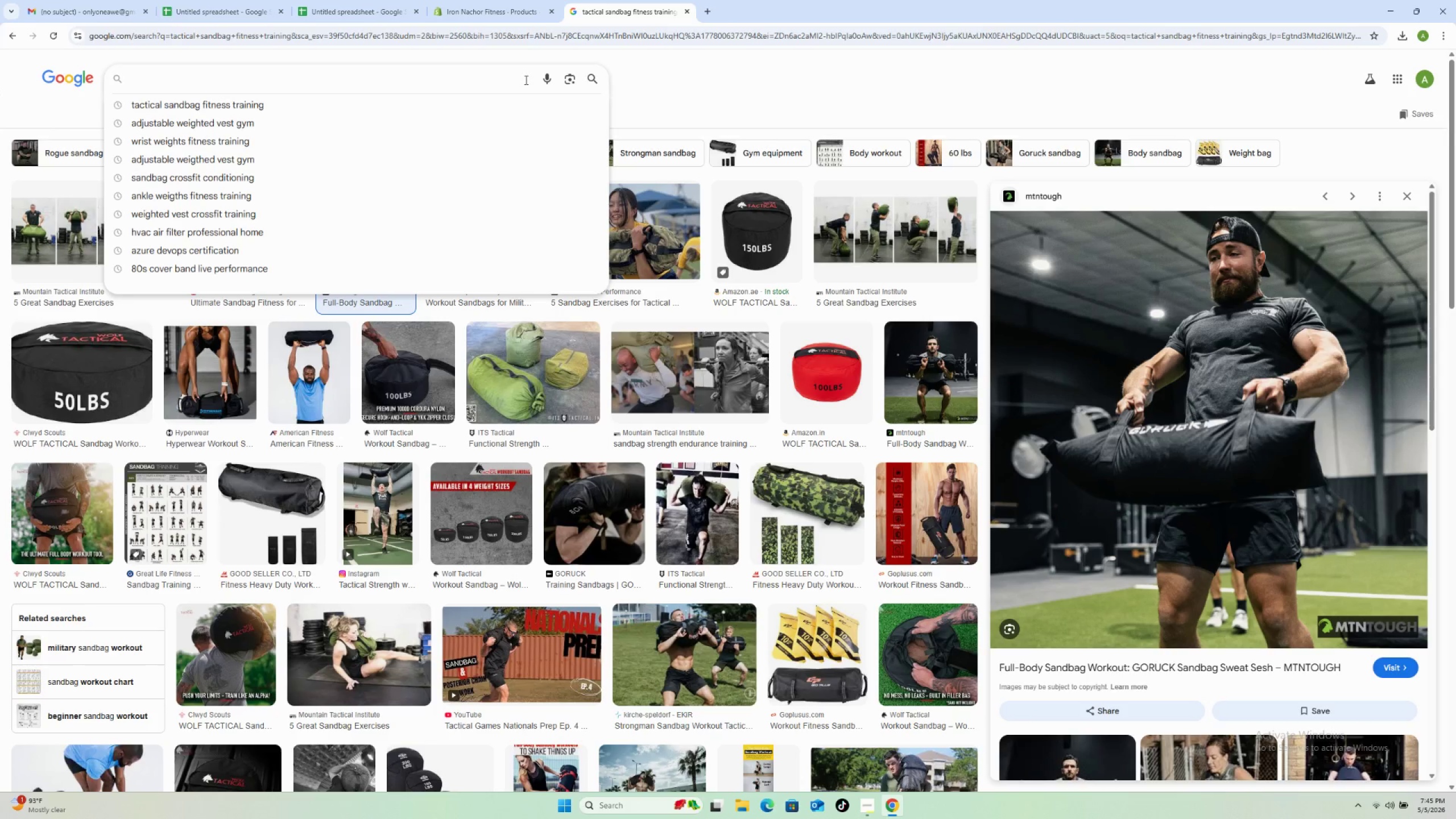 
type(pl)
 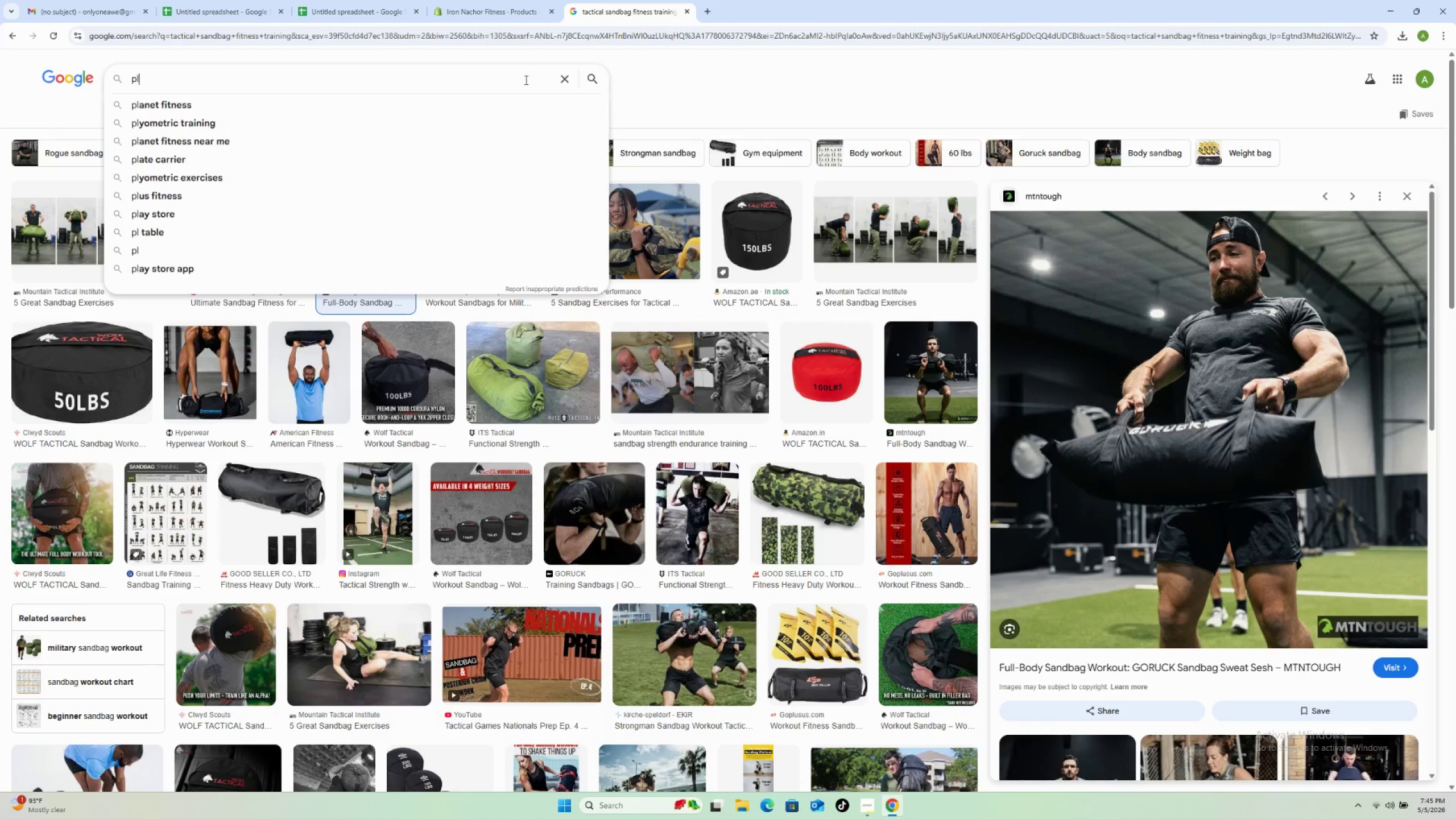 
wait(7.22)
 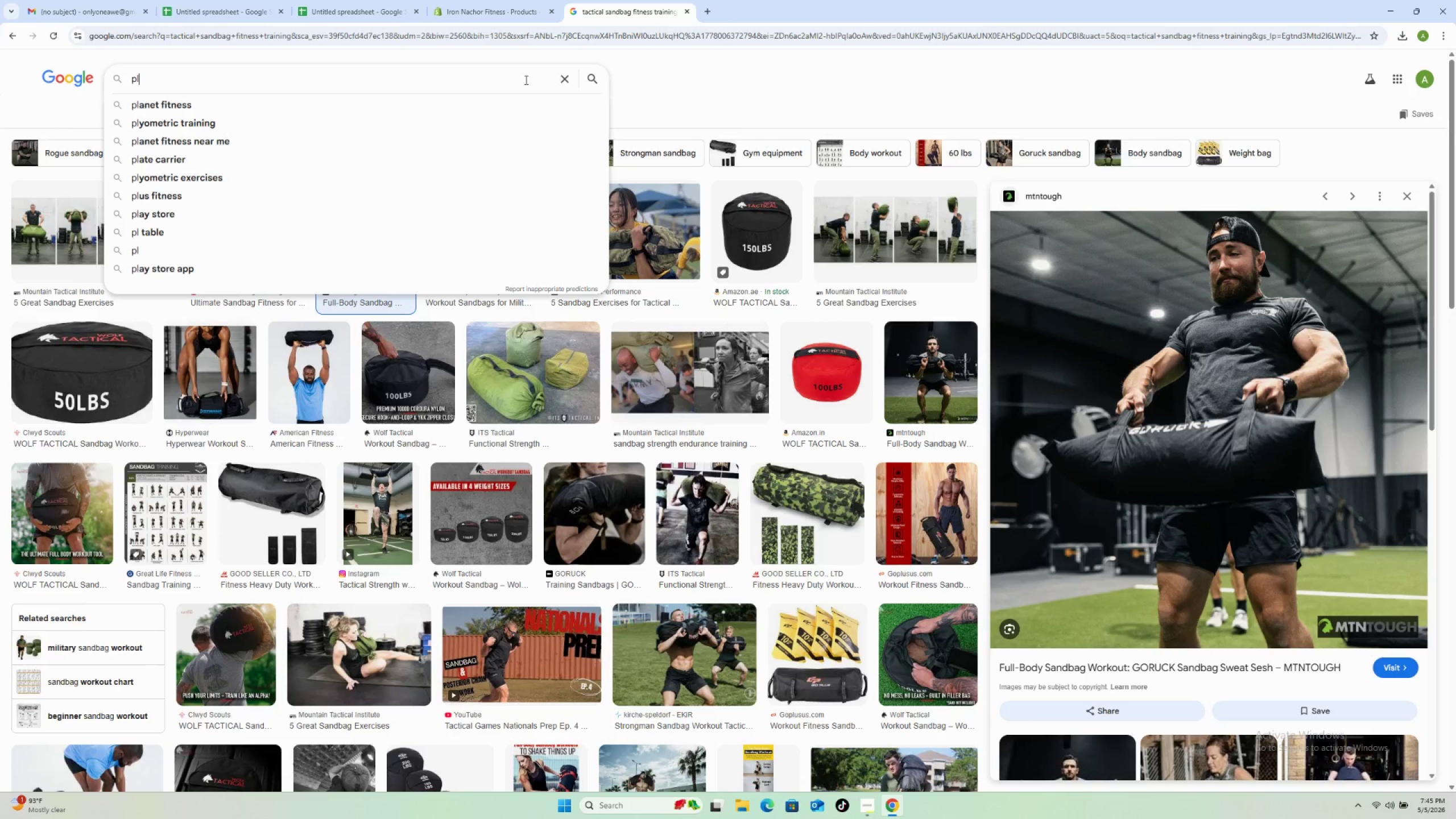 
type(ate carrier ta)
 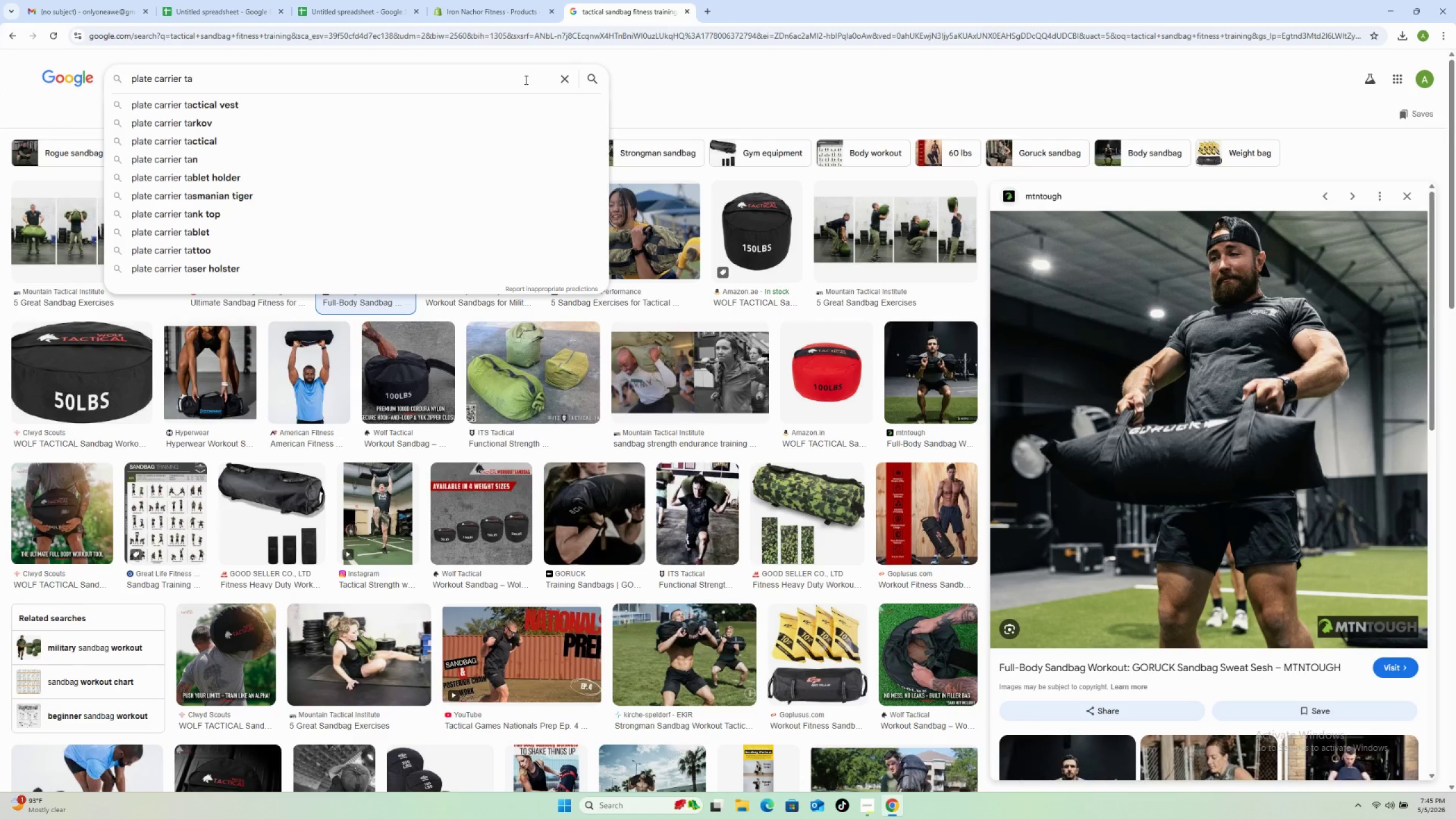 
key(ArrowDown)
 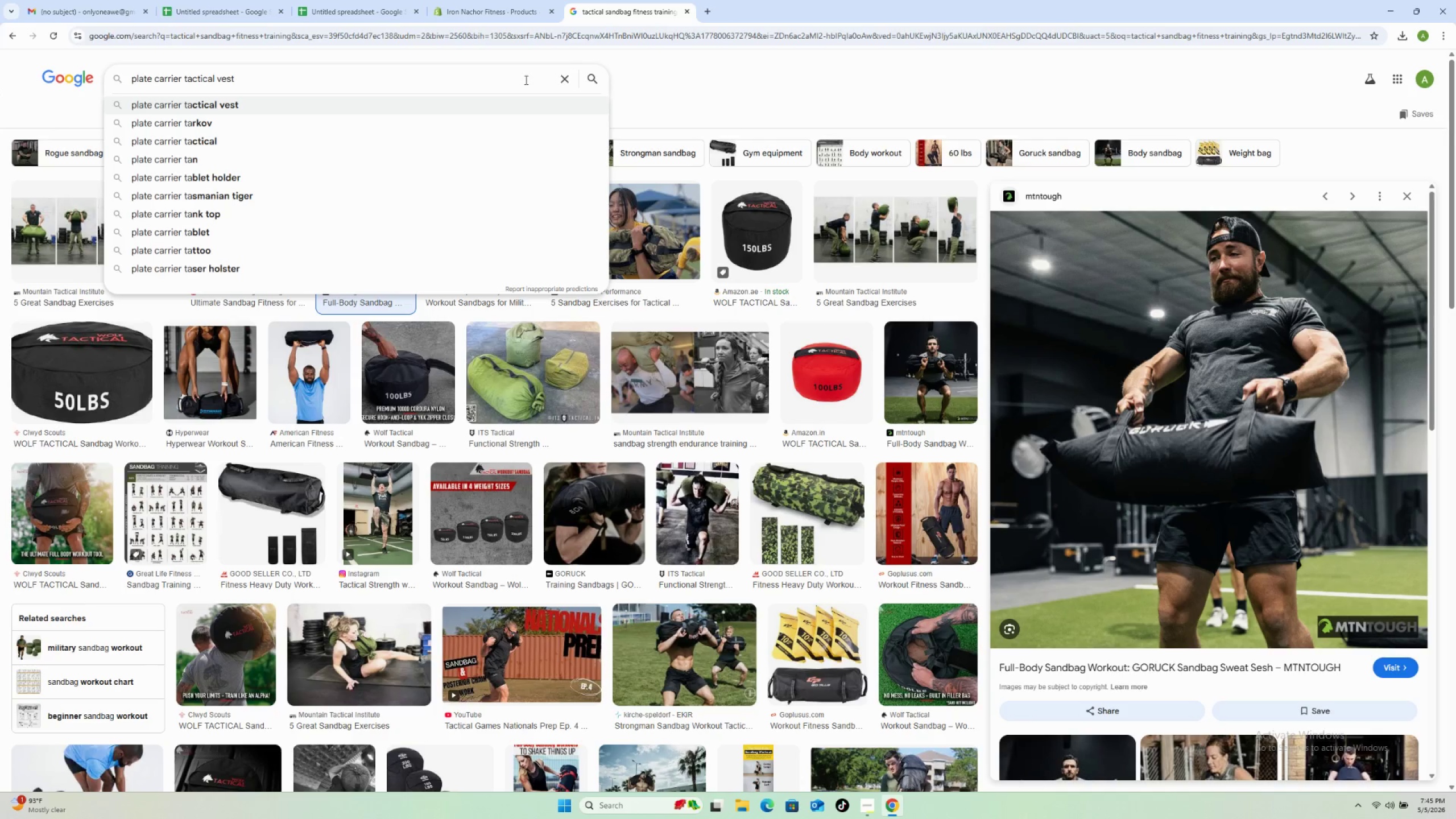 
key(Backspace)
key(Backspace)
key(Backspace)
key(Backspace)
type(fitness)
 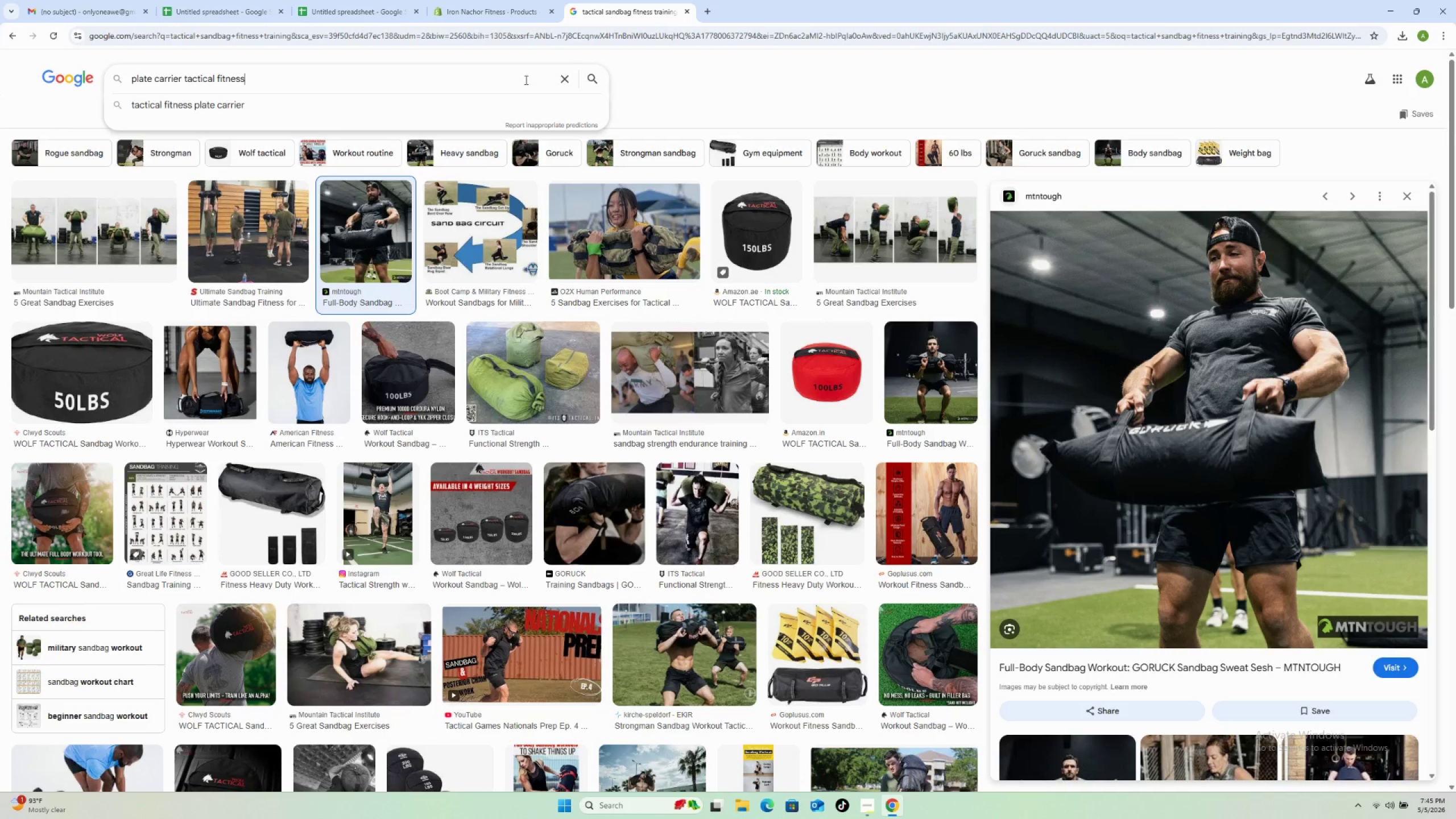 
key(Enter)
 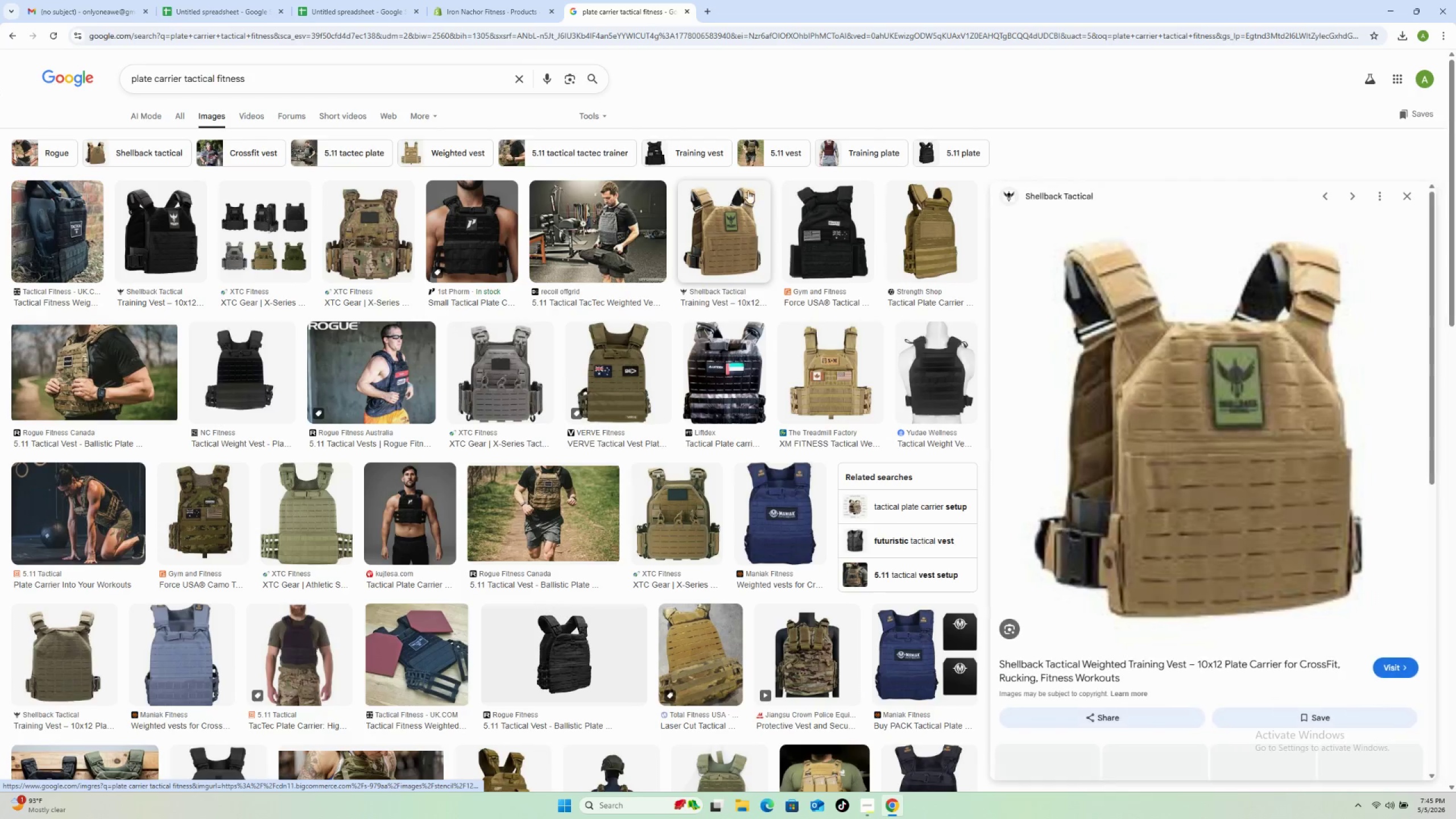 
wait(15.88)
 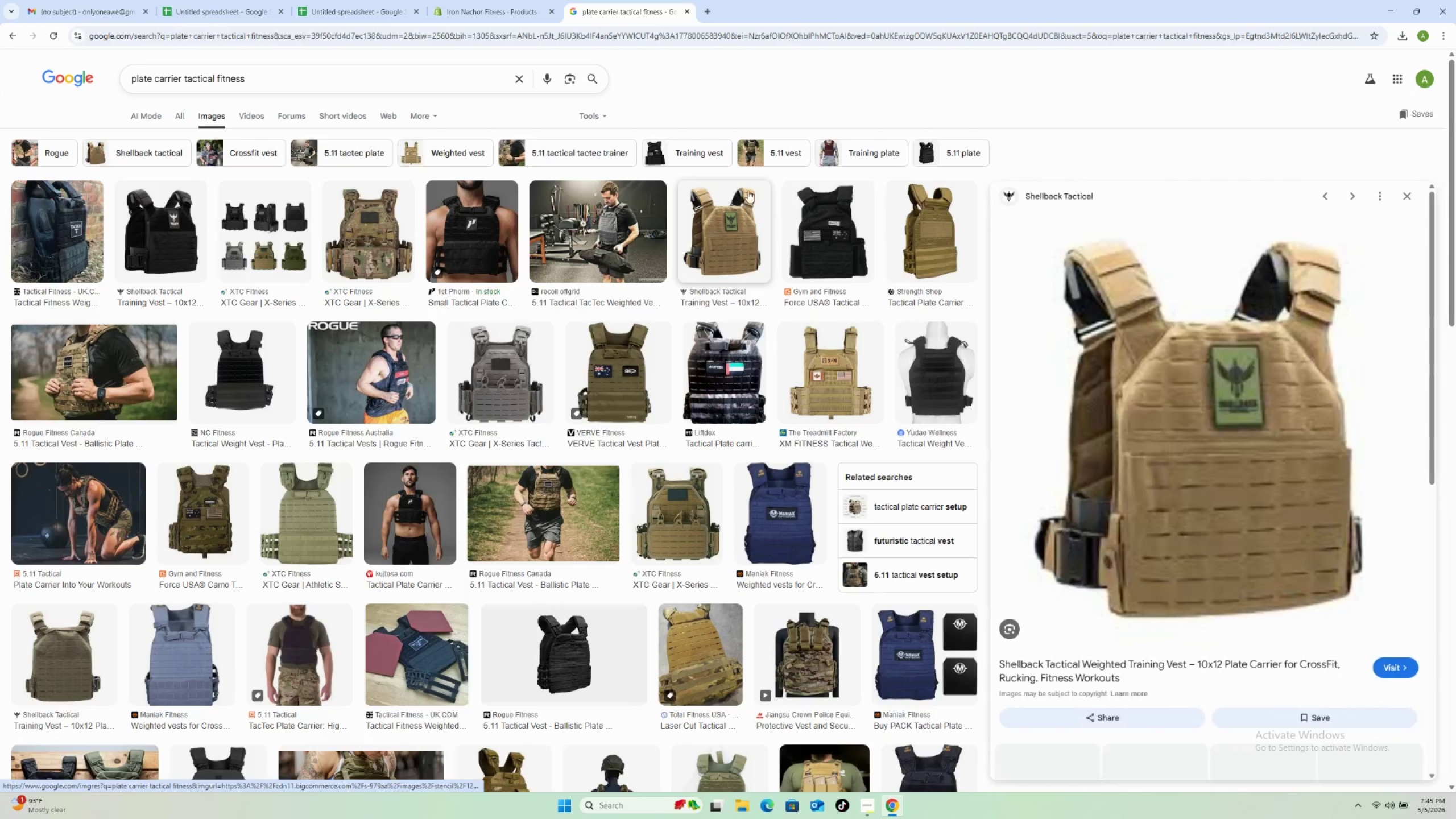 
right_click([1288, 464])
 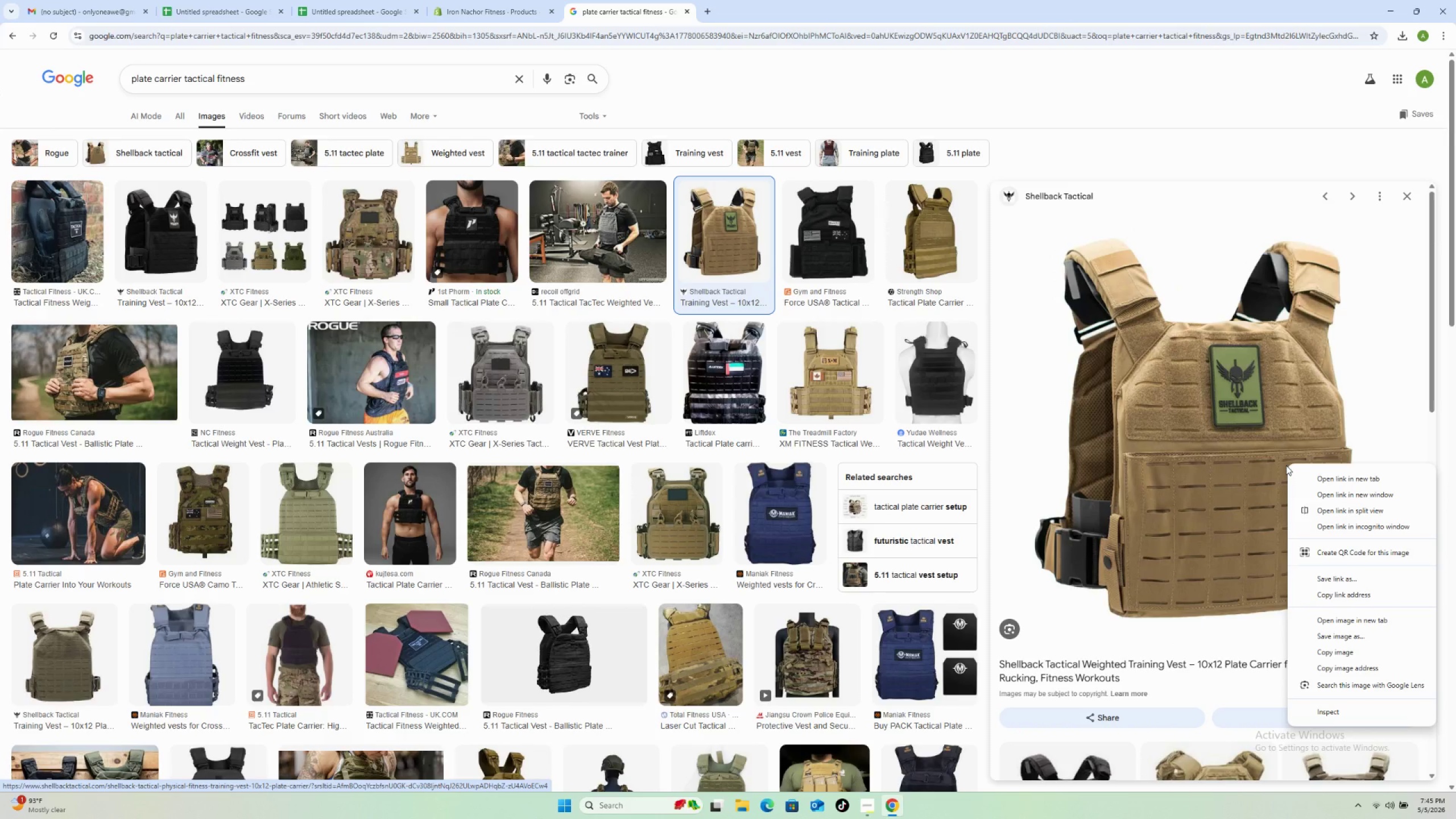 
wait(5.3)
 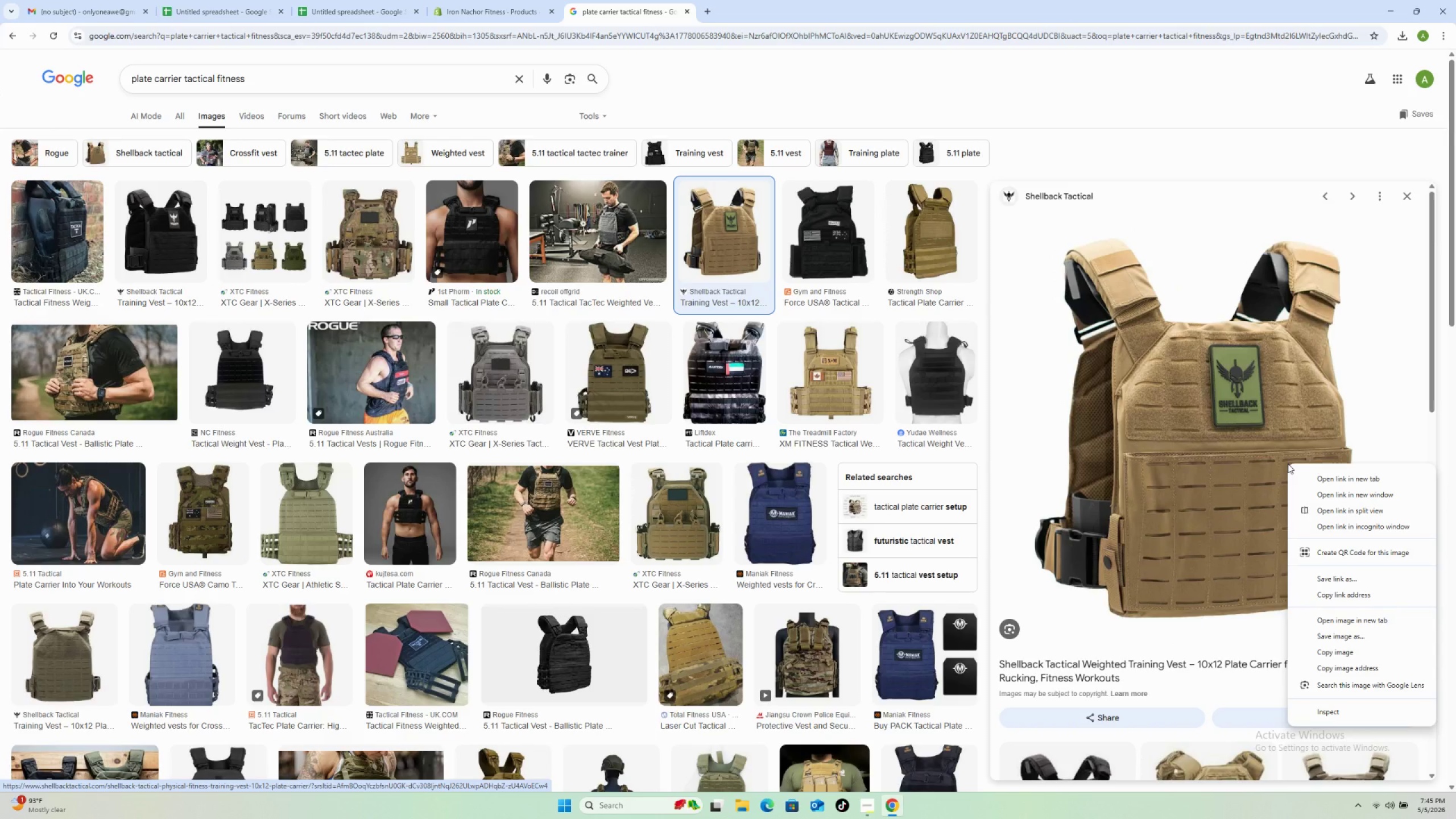 
left_click([1357, 641])
 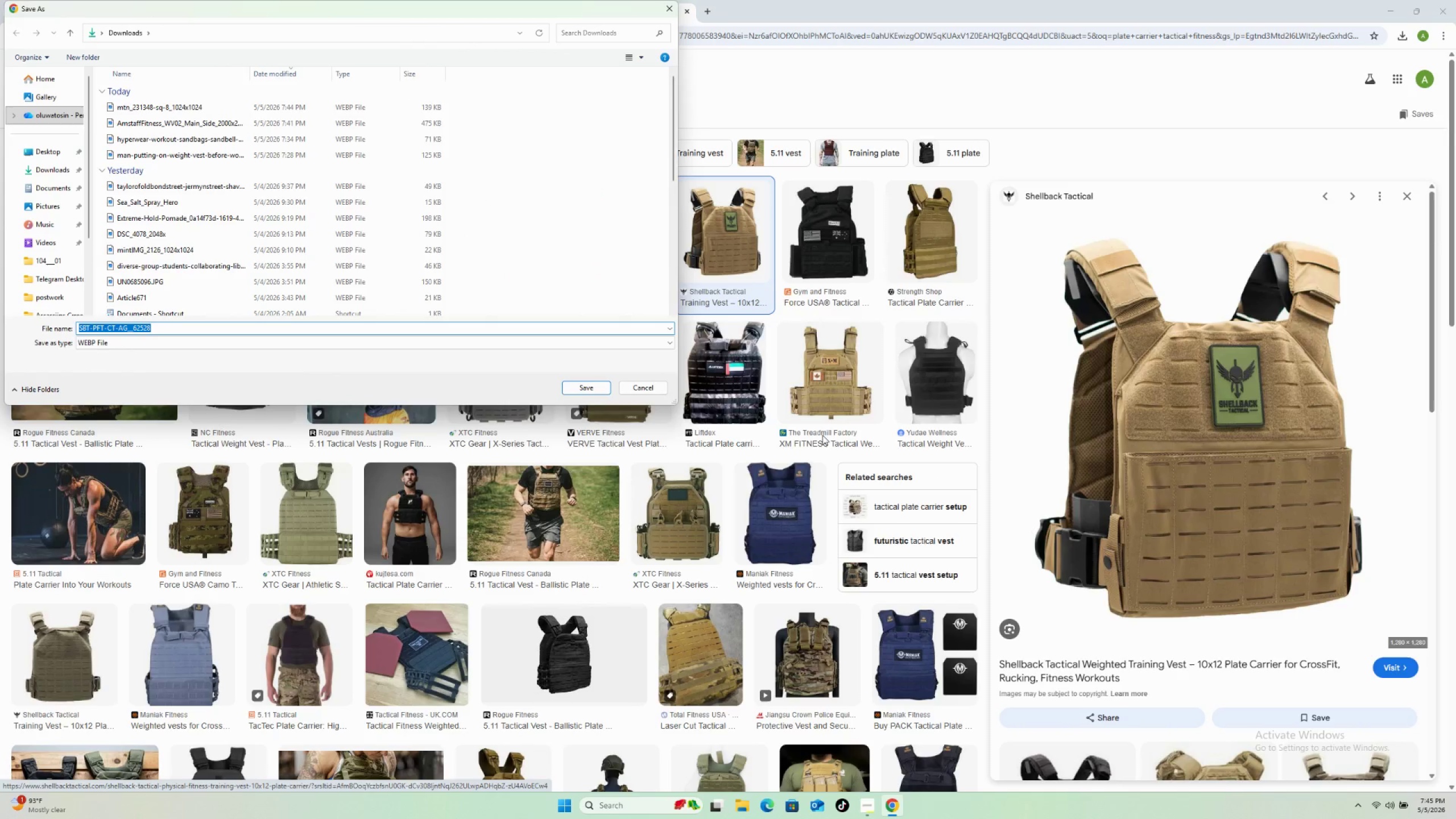 
left_click([592, 388])
 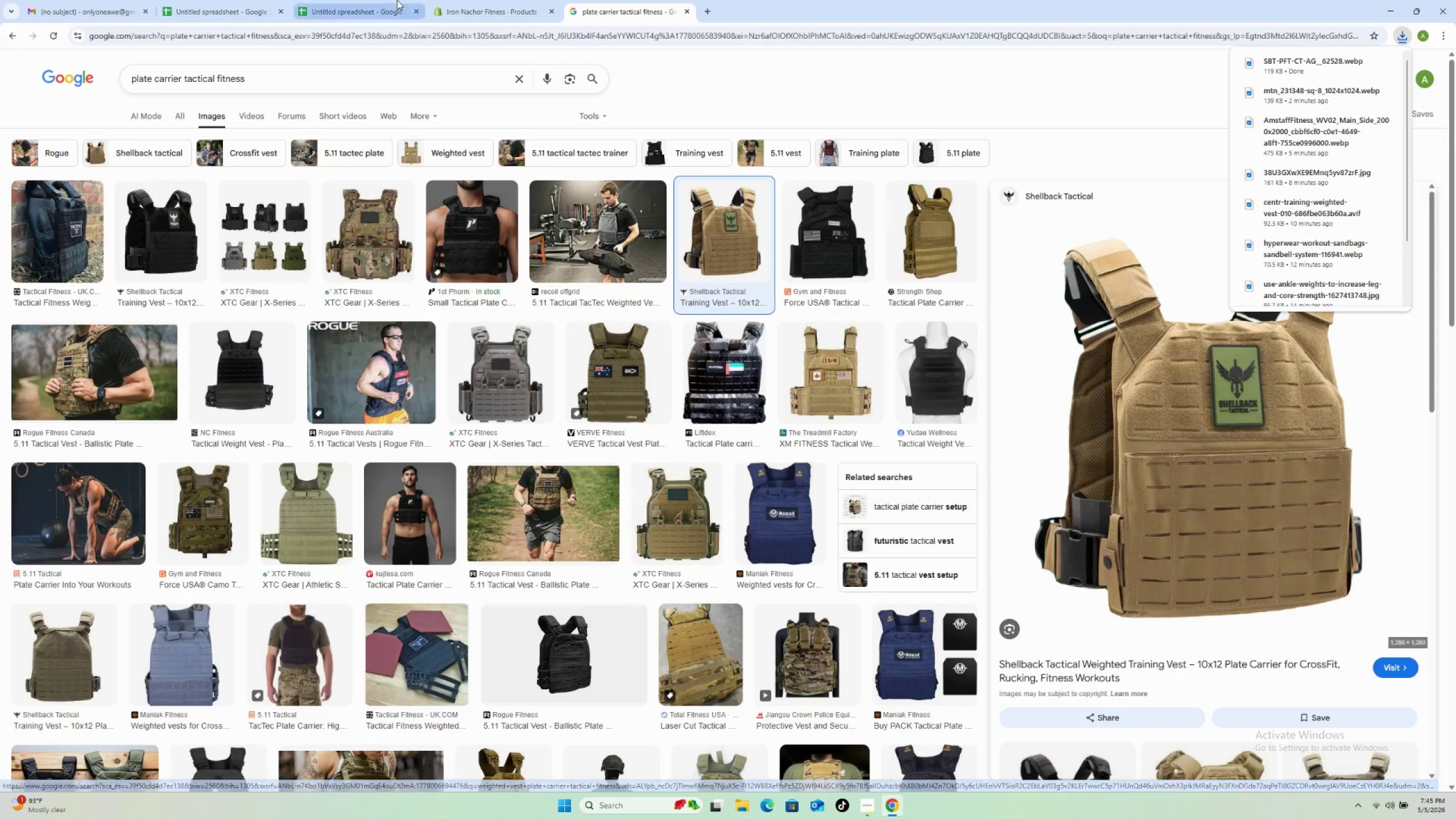 
left_click([489, 20])
 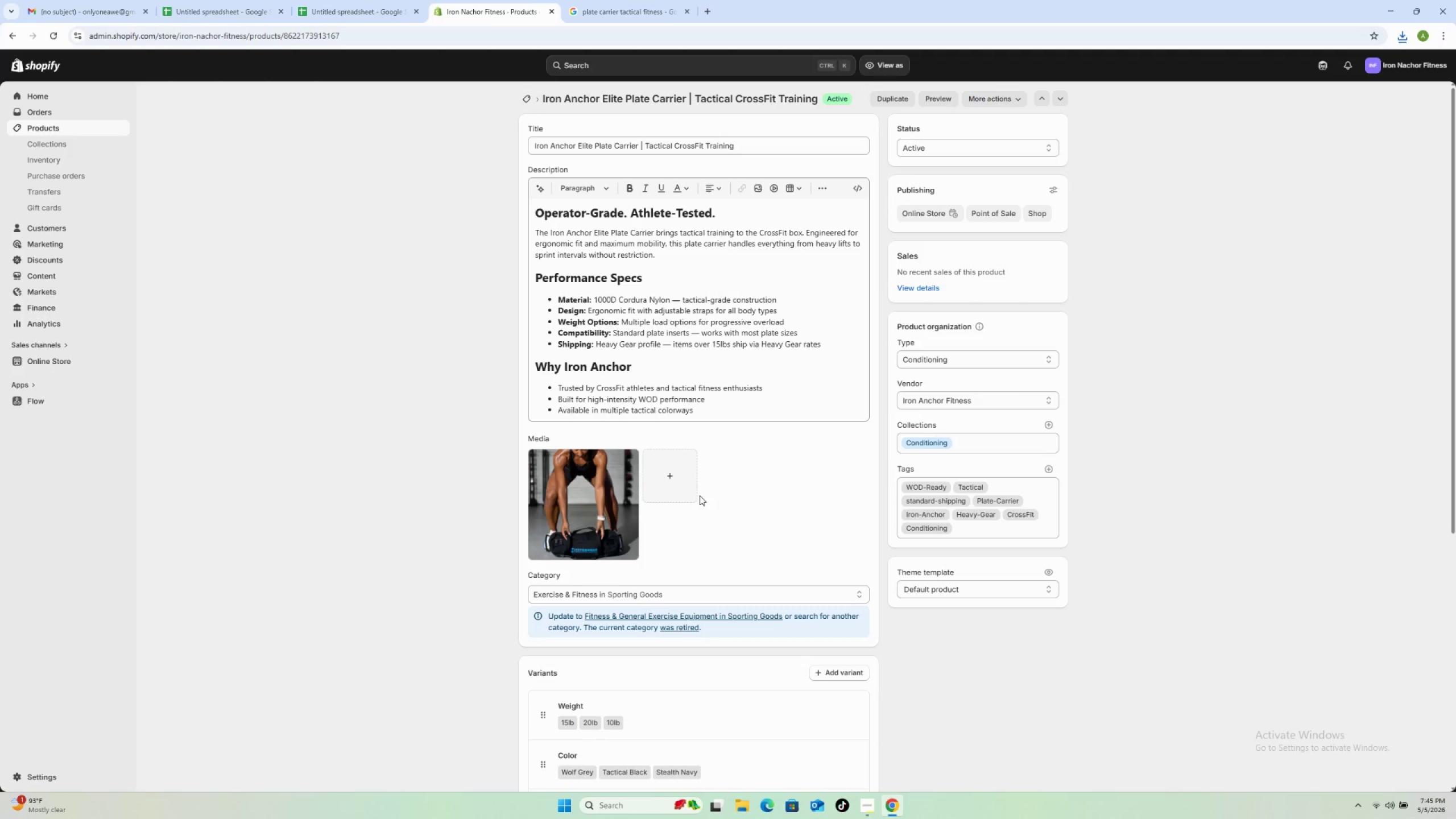 
left_click([674, 465])
 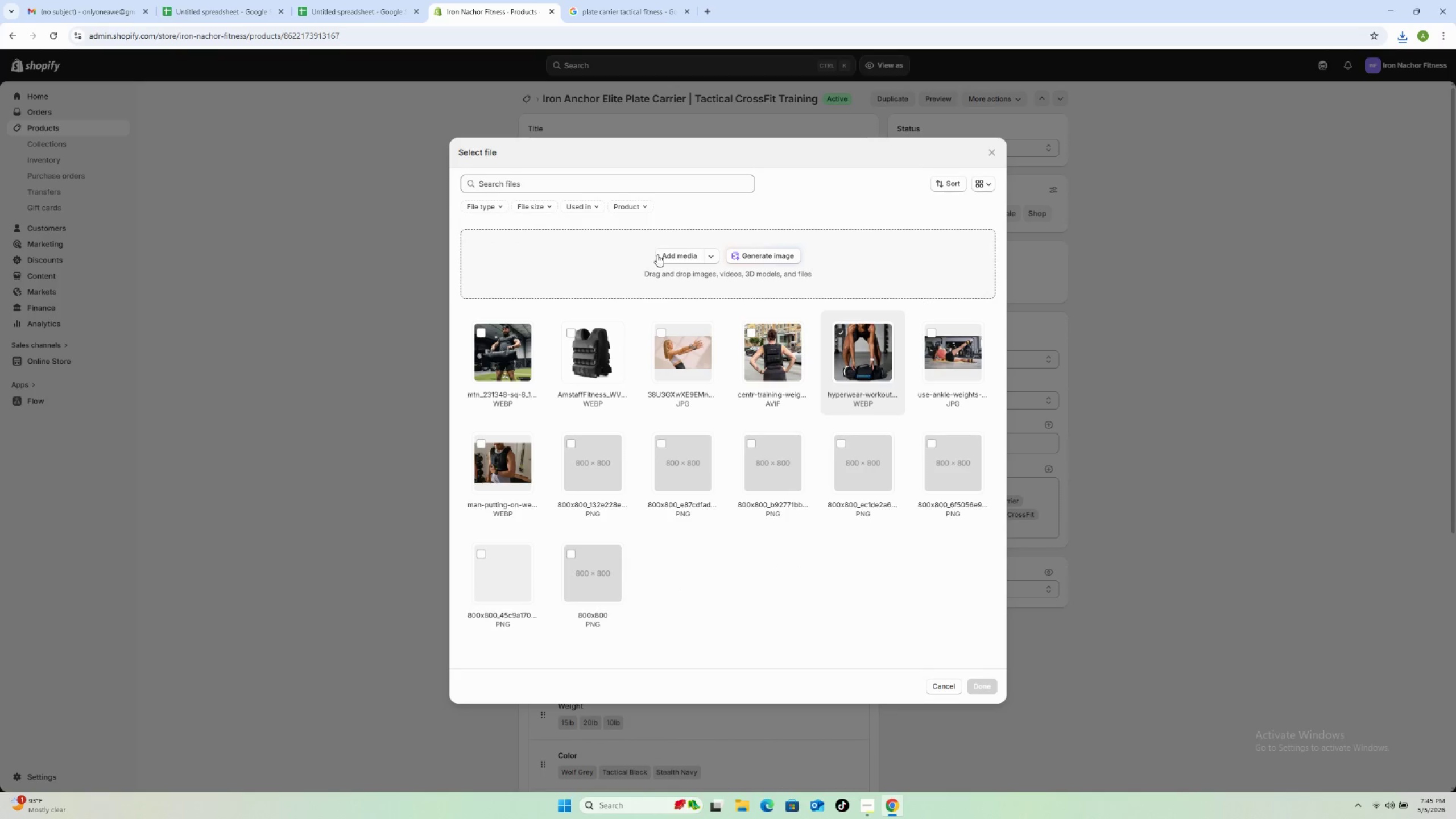 
left_click([680, 262])
 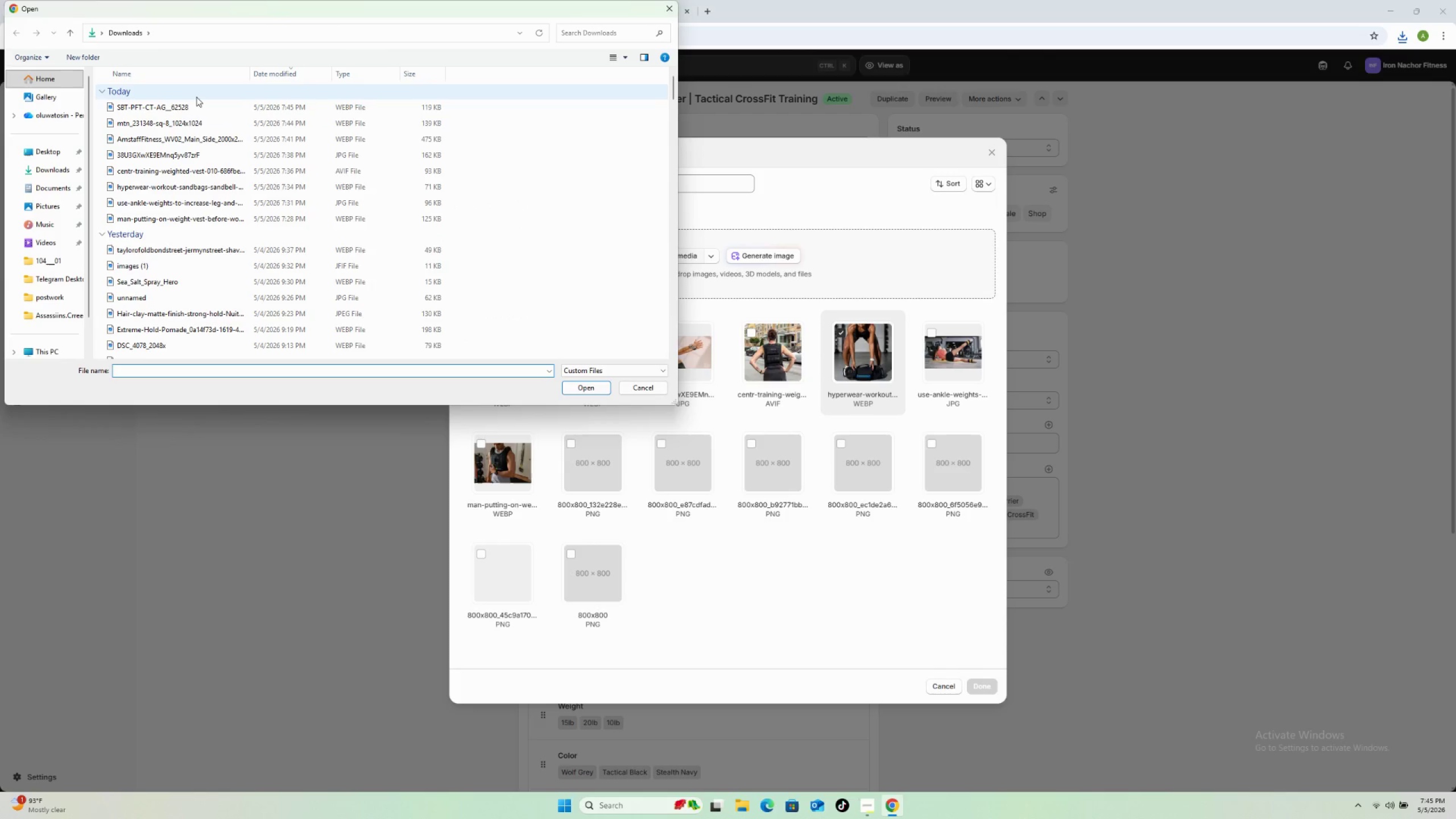 
left_click([196, 107])
 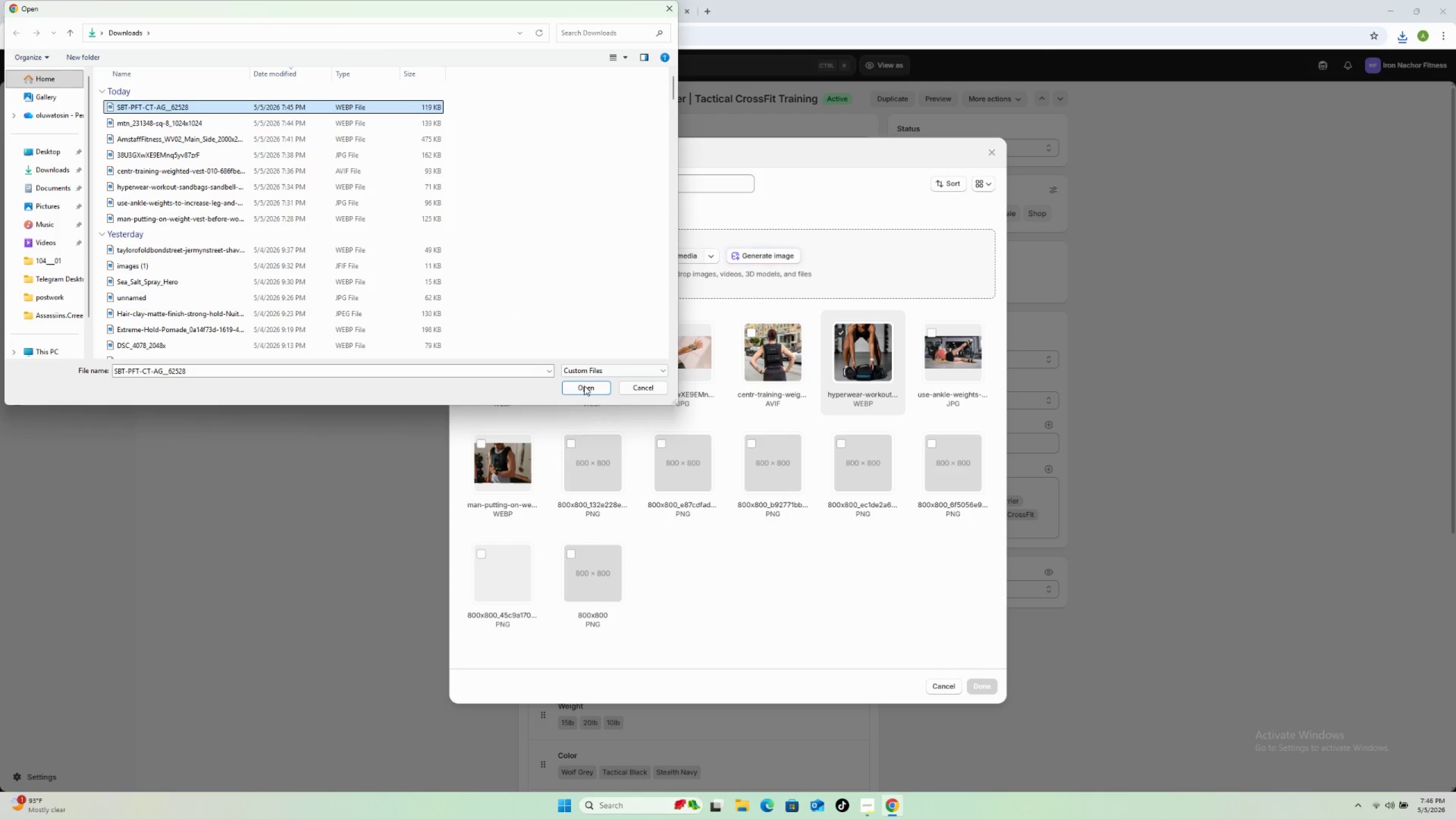 
left_click([585, 389])
 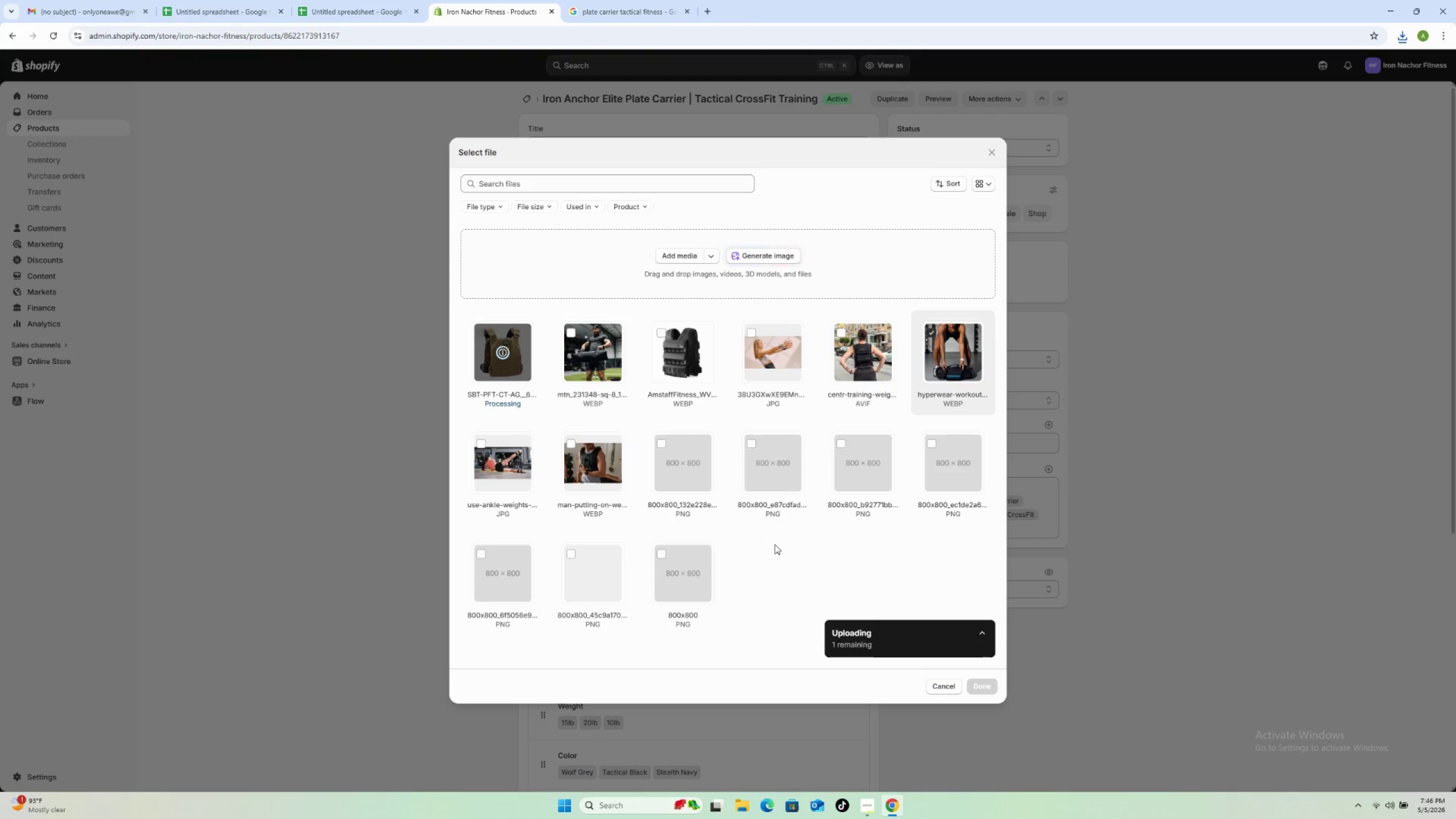 
wait(9.17)
 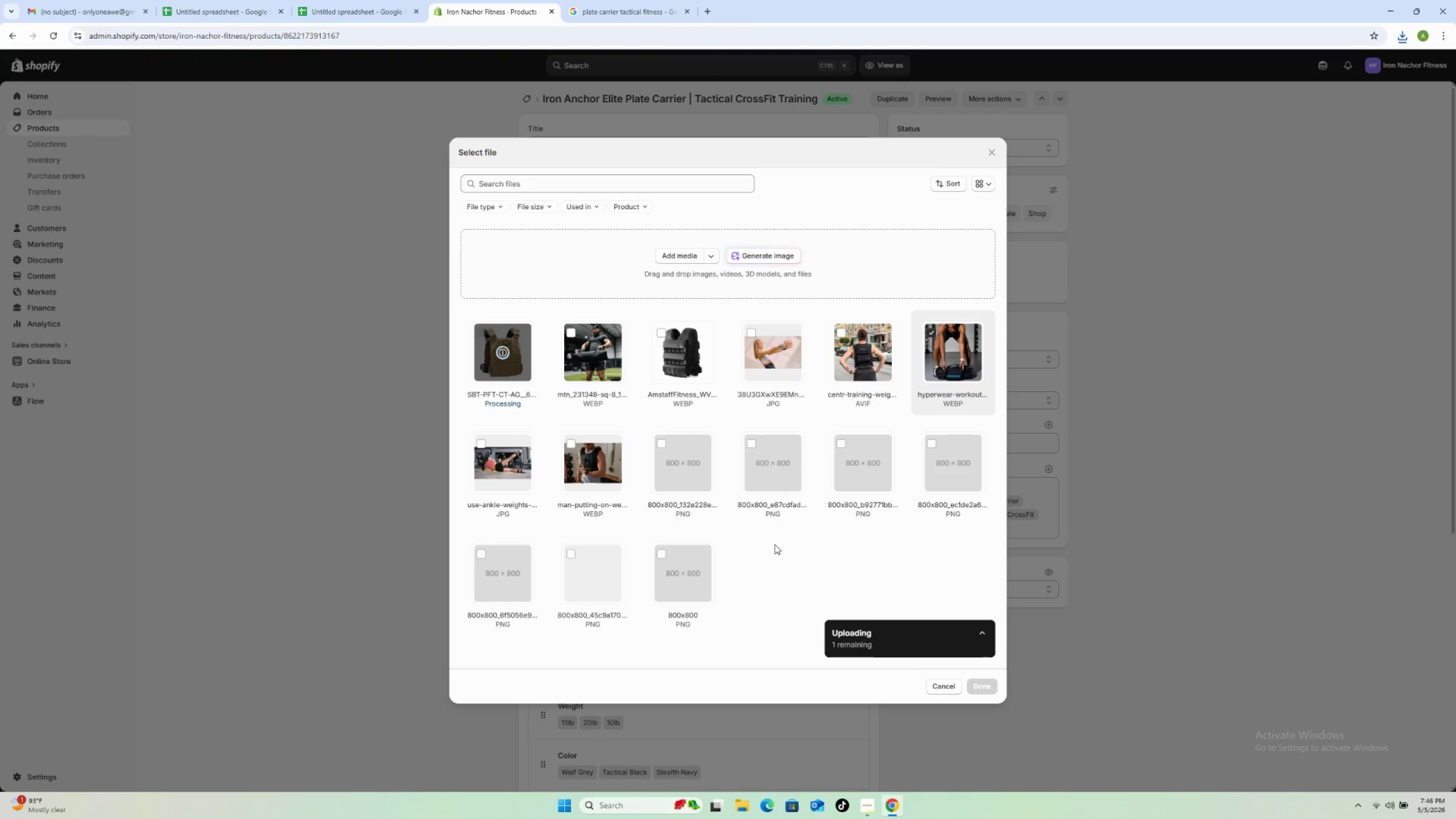 
left_click([981, 689])
 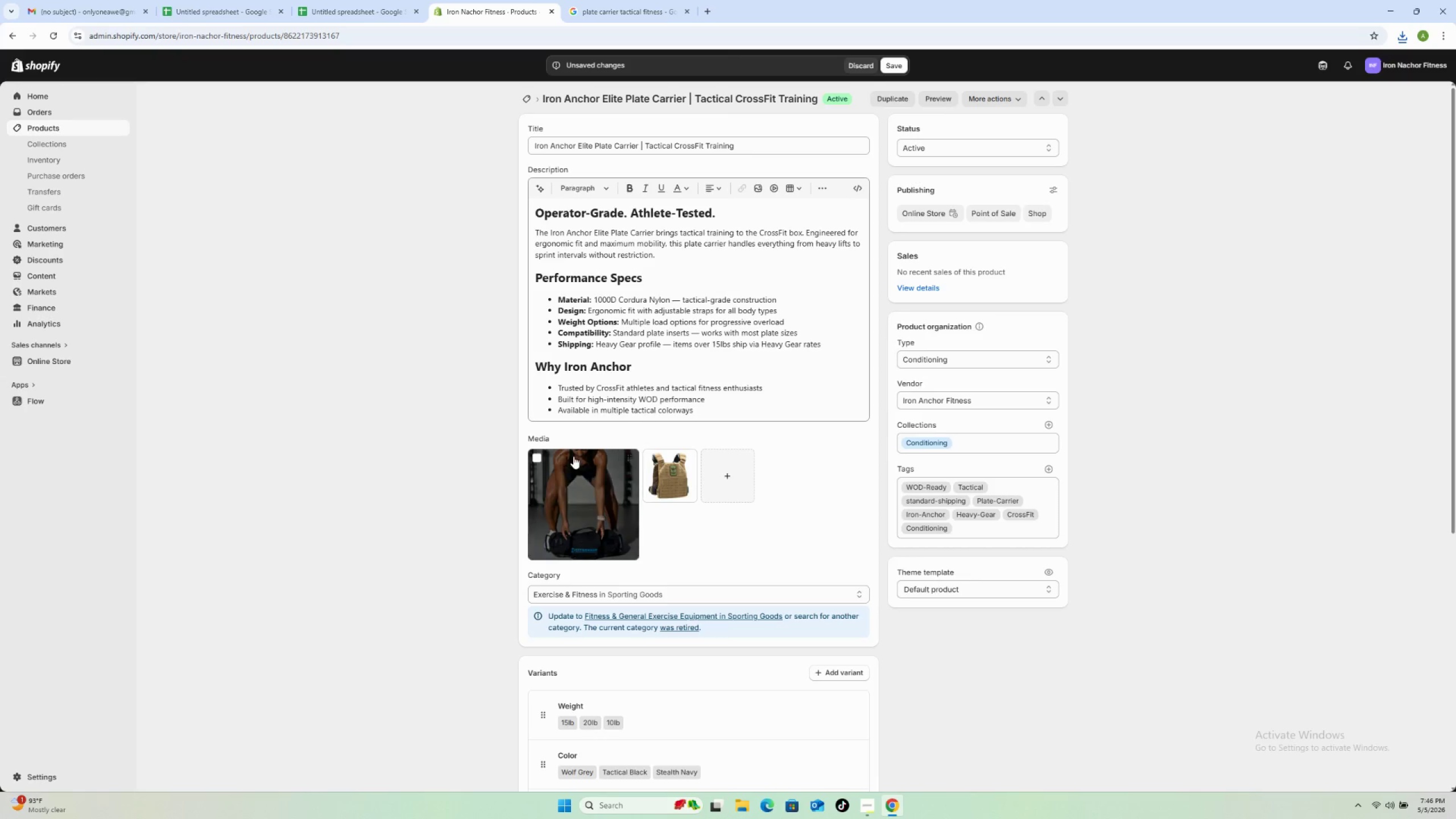 
left_click([535, 456])
 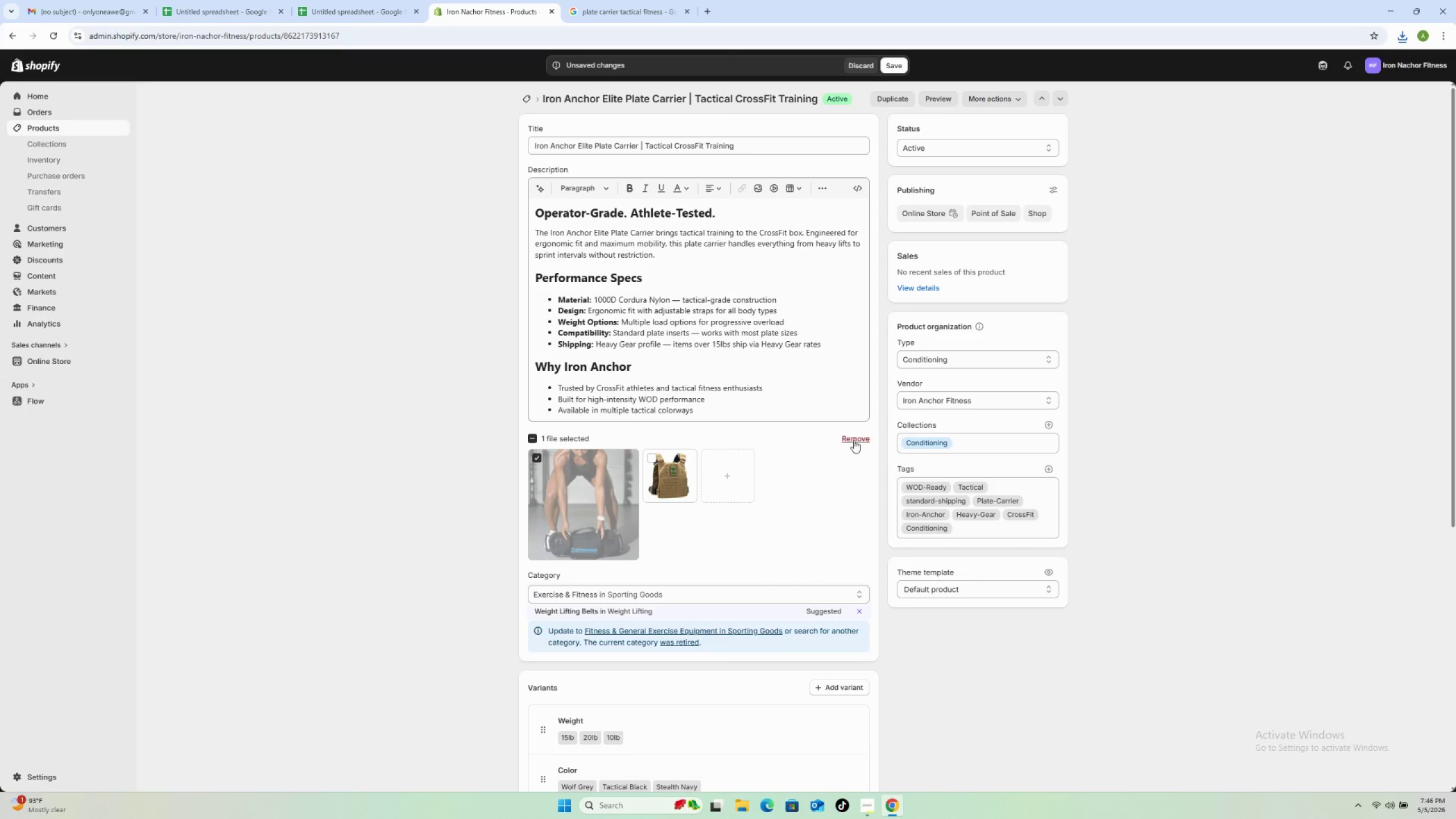 
left_click([858, 440])
 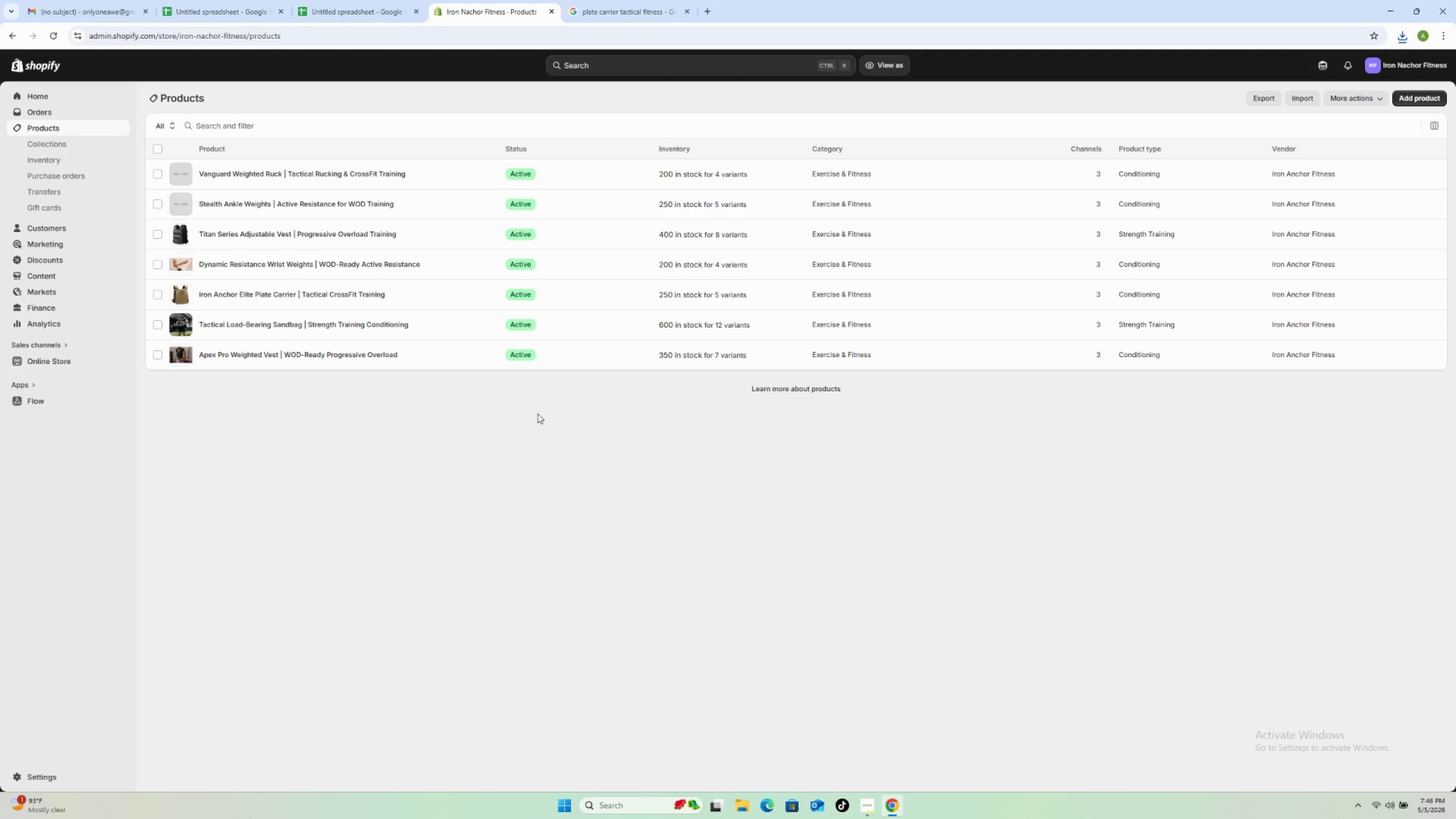 
wait(37.34)
 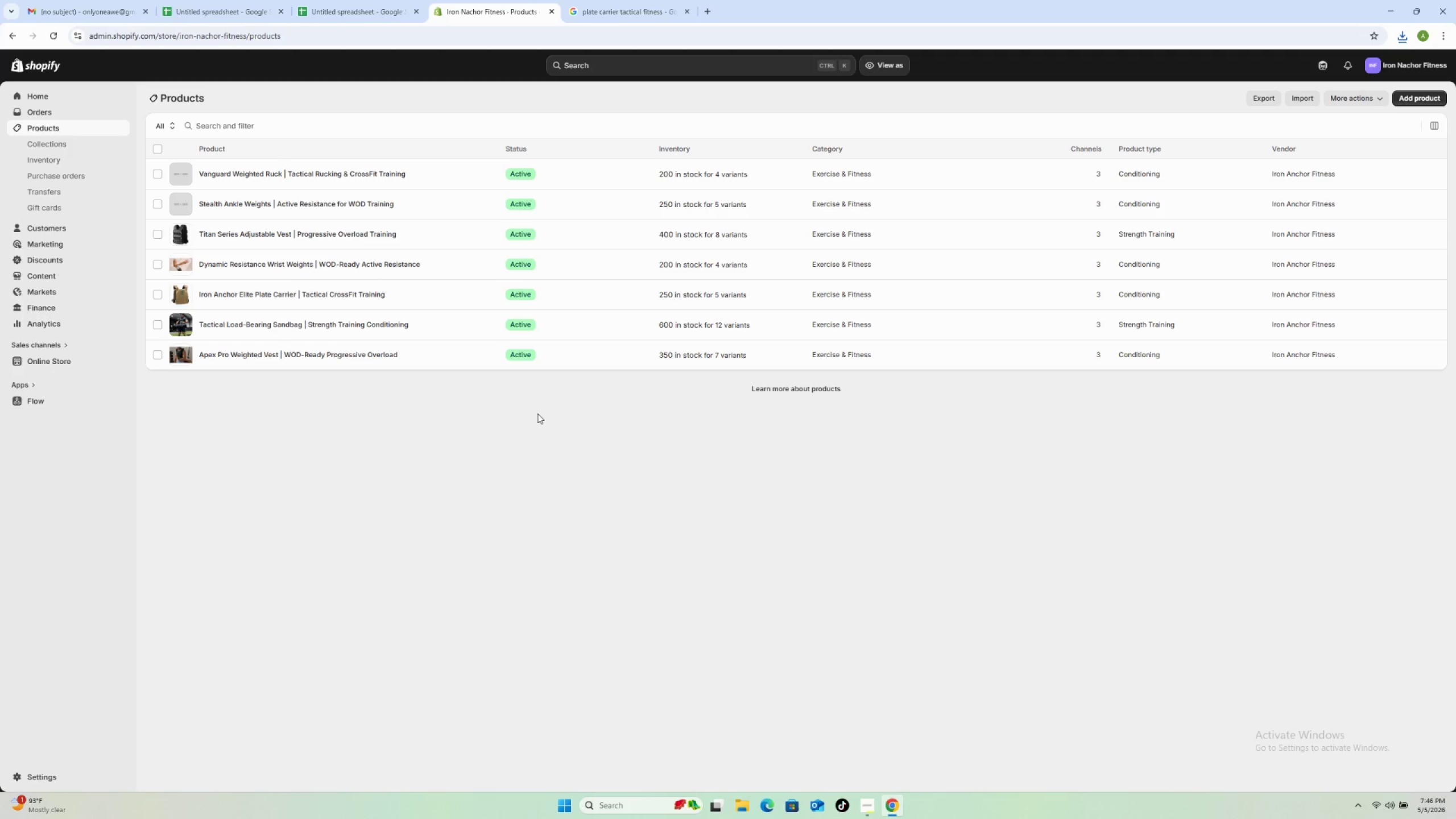 
scroll: coordinate [612, 537], scroll_direction: down, amount: 13.0
 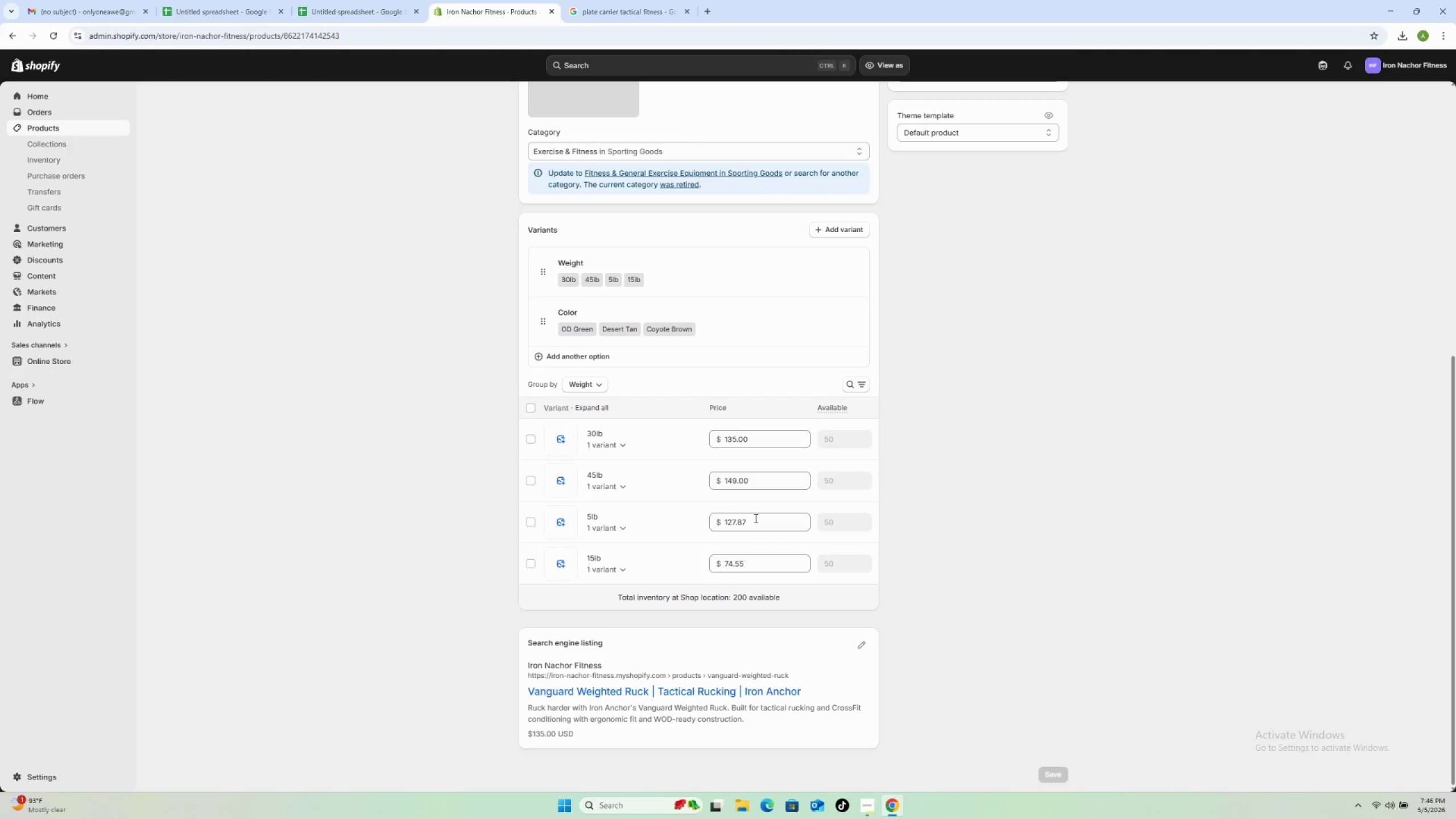 
scroll: coordinate [510, 297], scroll_direction: up, amount: 14.0
 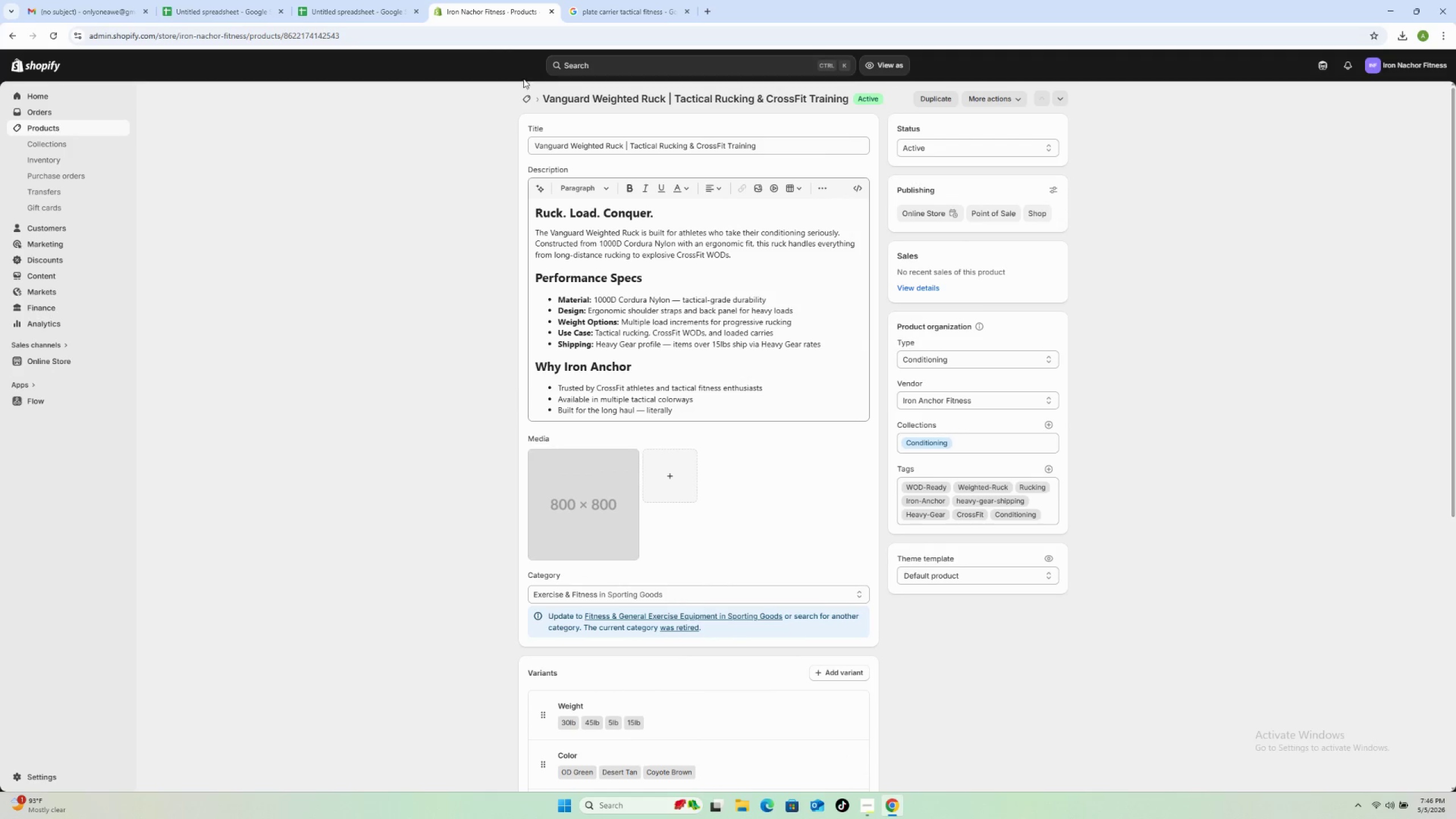 
left_click([528, 98])
 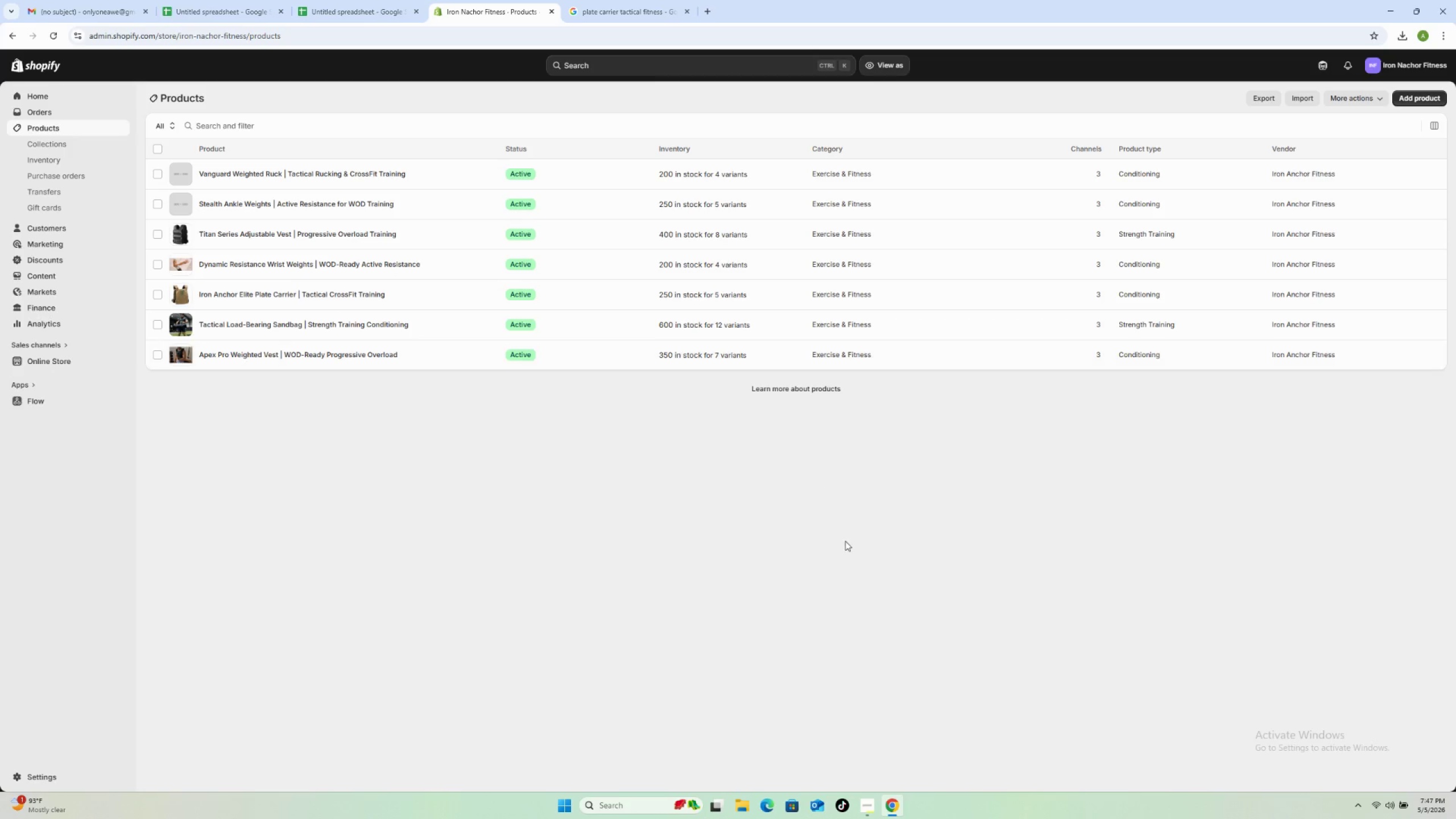 
left_click([864, 801])